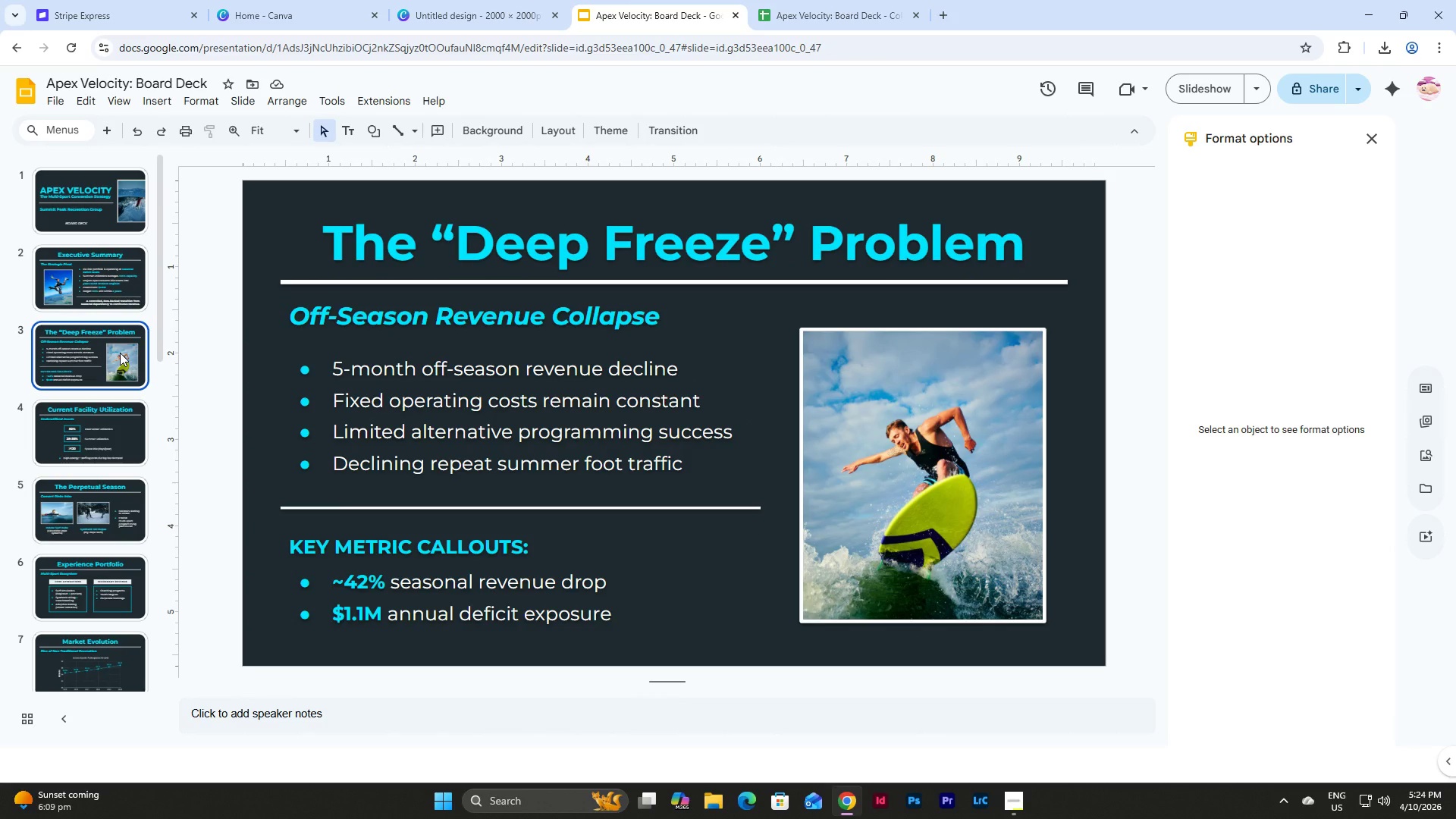 
scroll: coordinate [120, 353], scroll_direction: down, amount: 5.0
 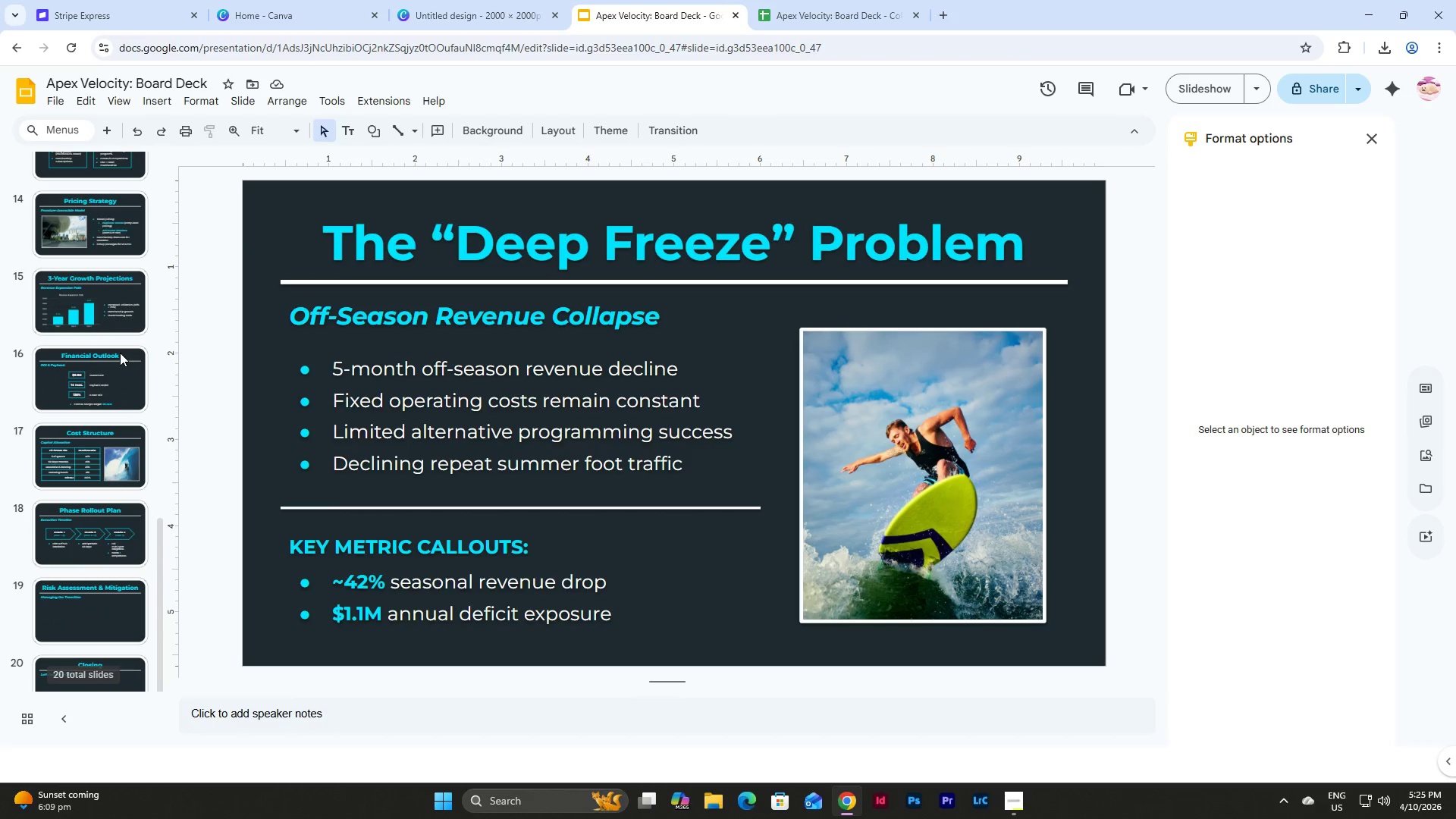 
scroll: coordinate [120, 353], scroll_direction: up, amount: 9.0
 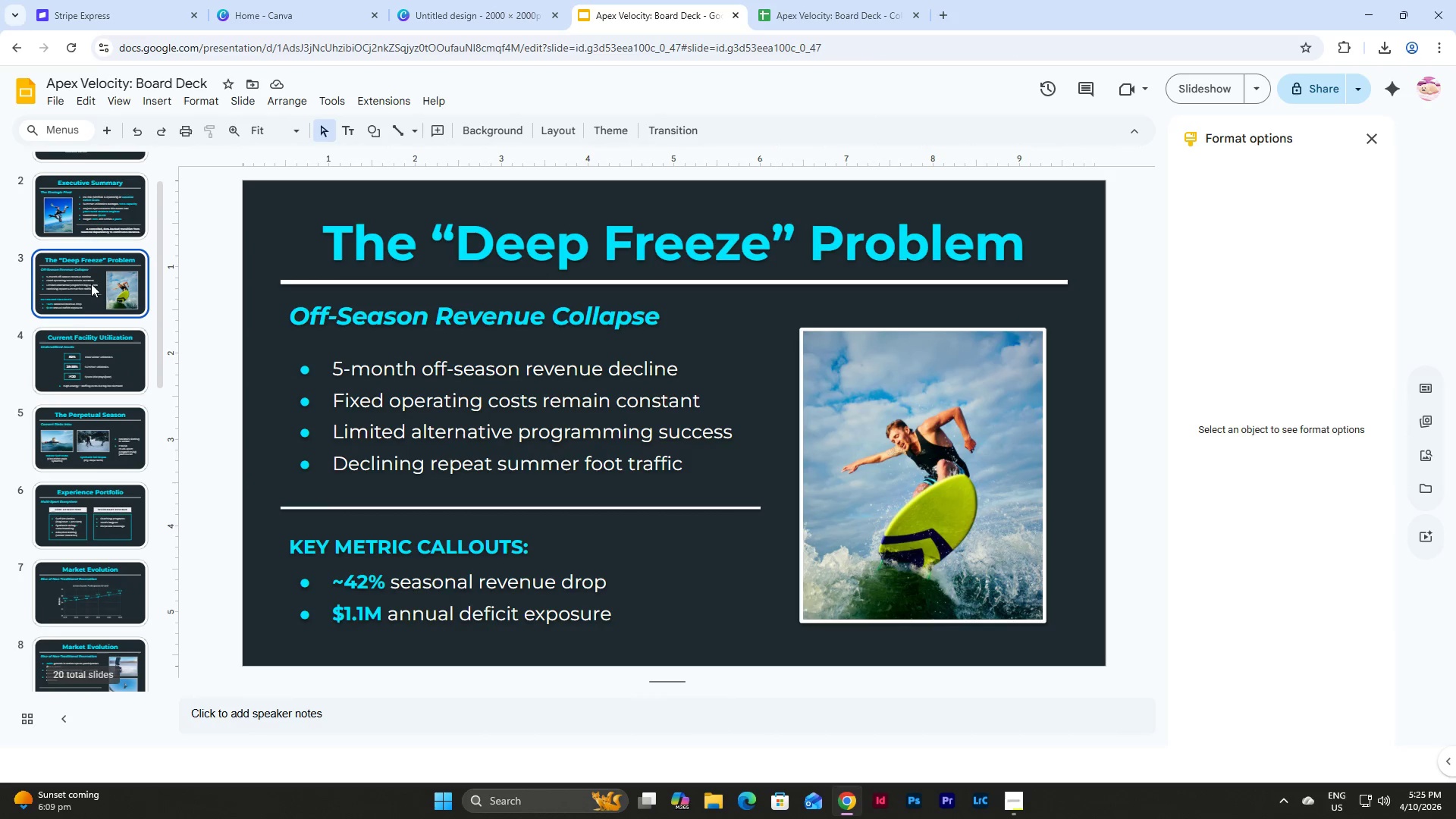 
left_click([111, 378])
 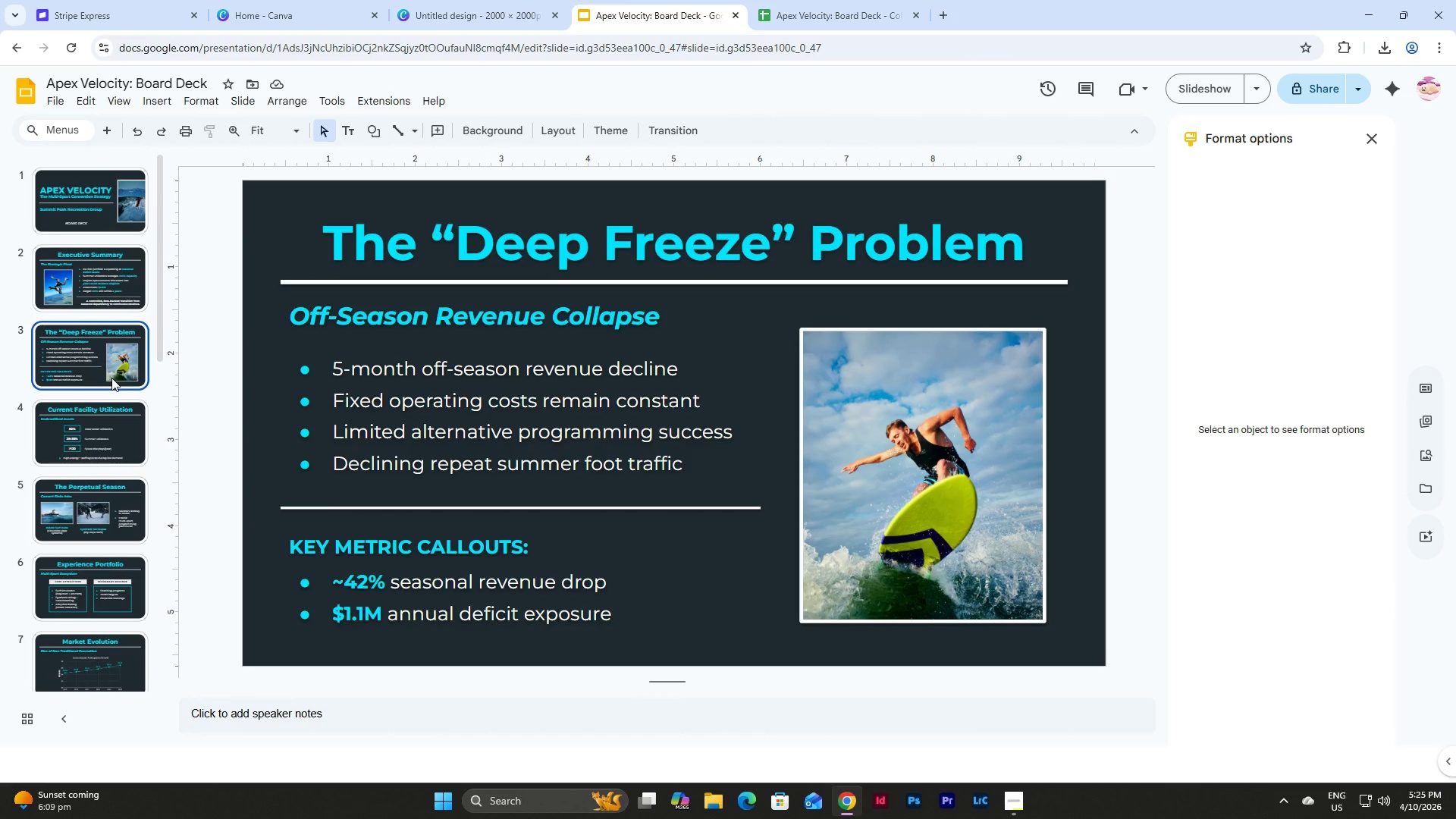 
scroll: coordinate [77, 309], scroll_direction: up, amount: 3.0
 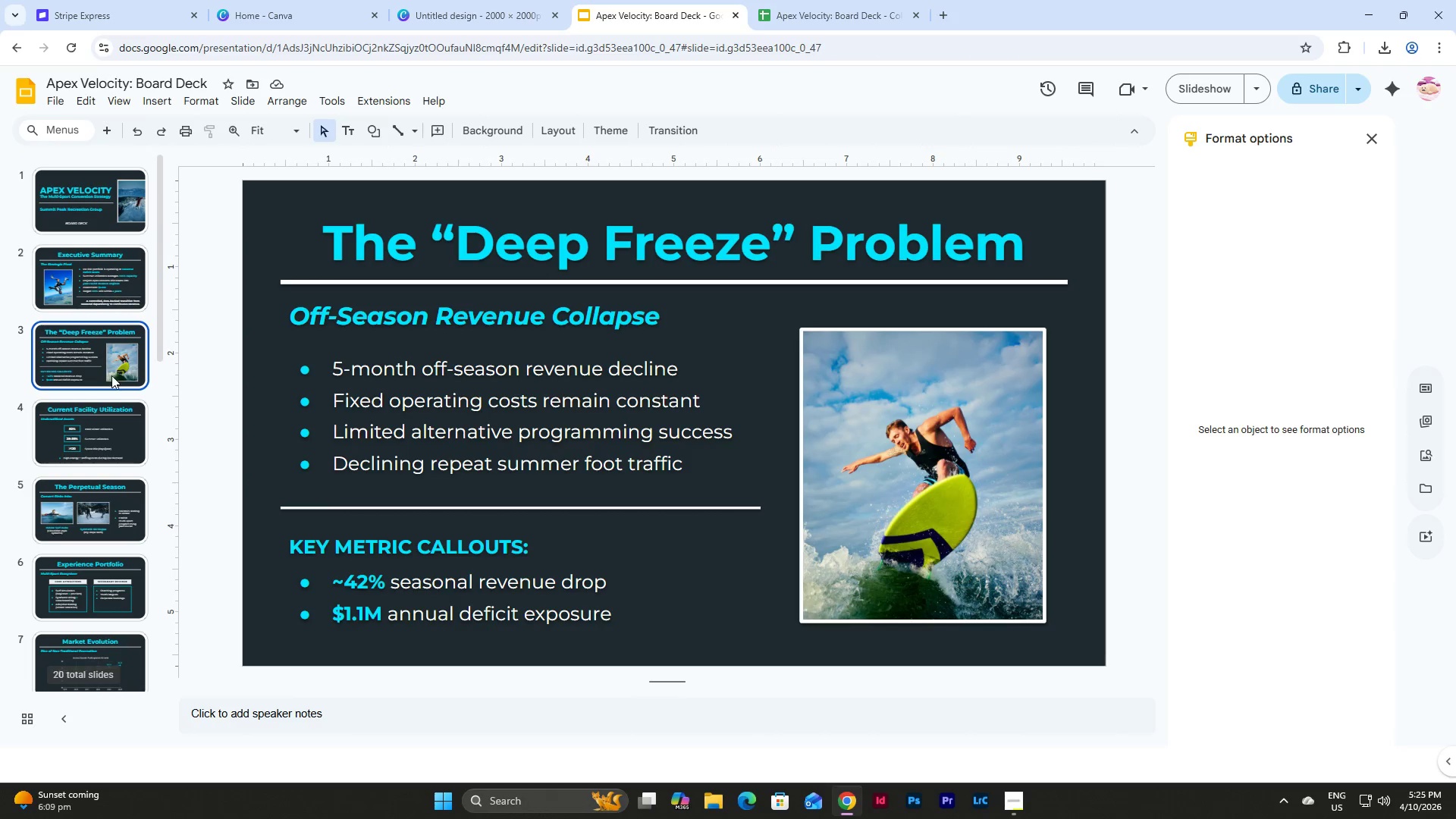 
wait(12.72)
 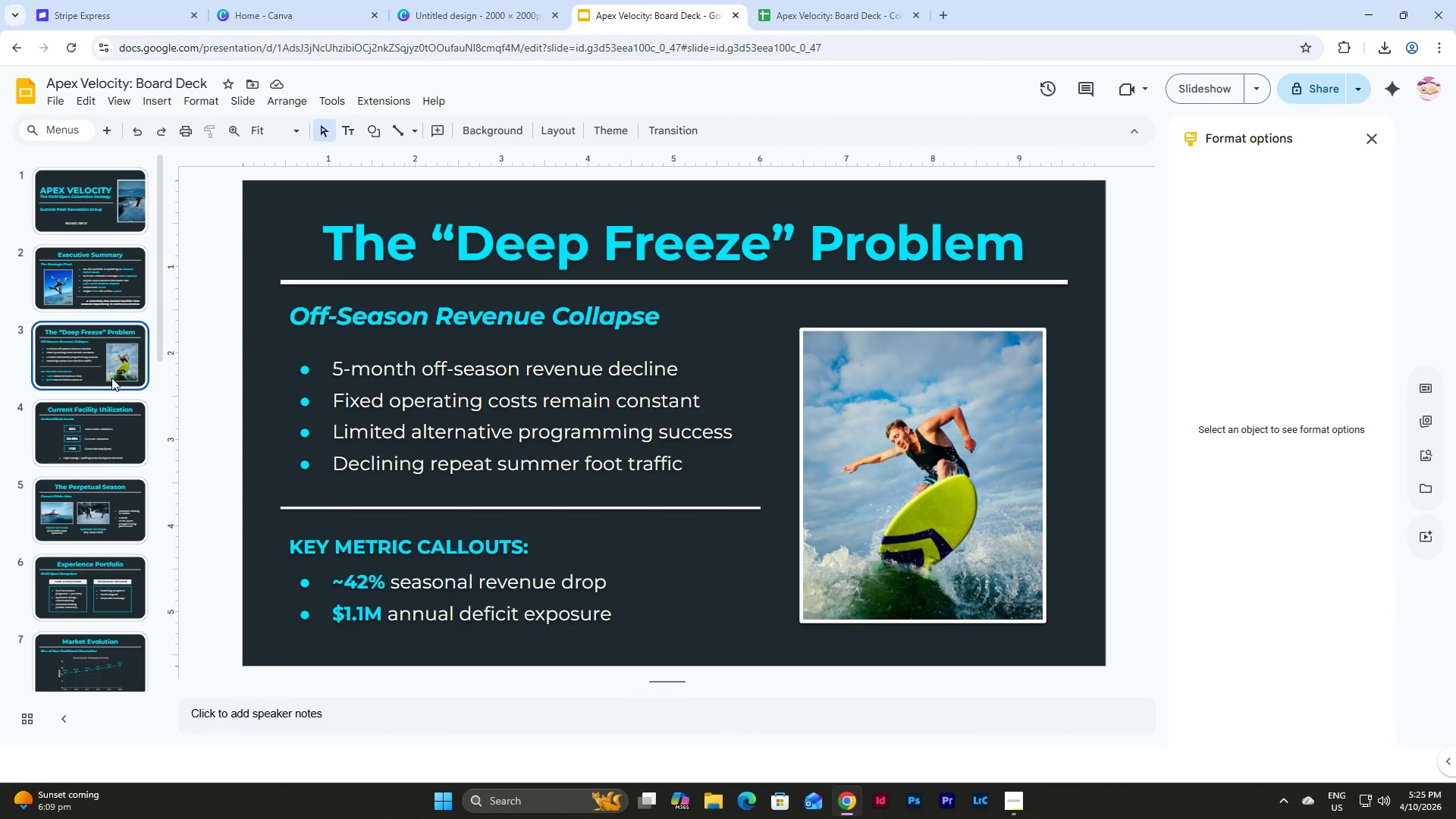 
scroll: coordinate [110, 462], scroll_direction: down, amount: 20.0
 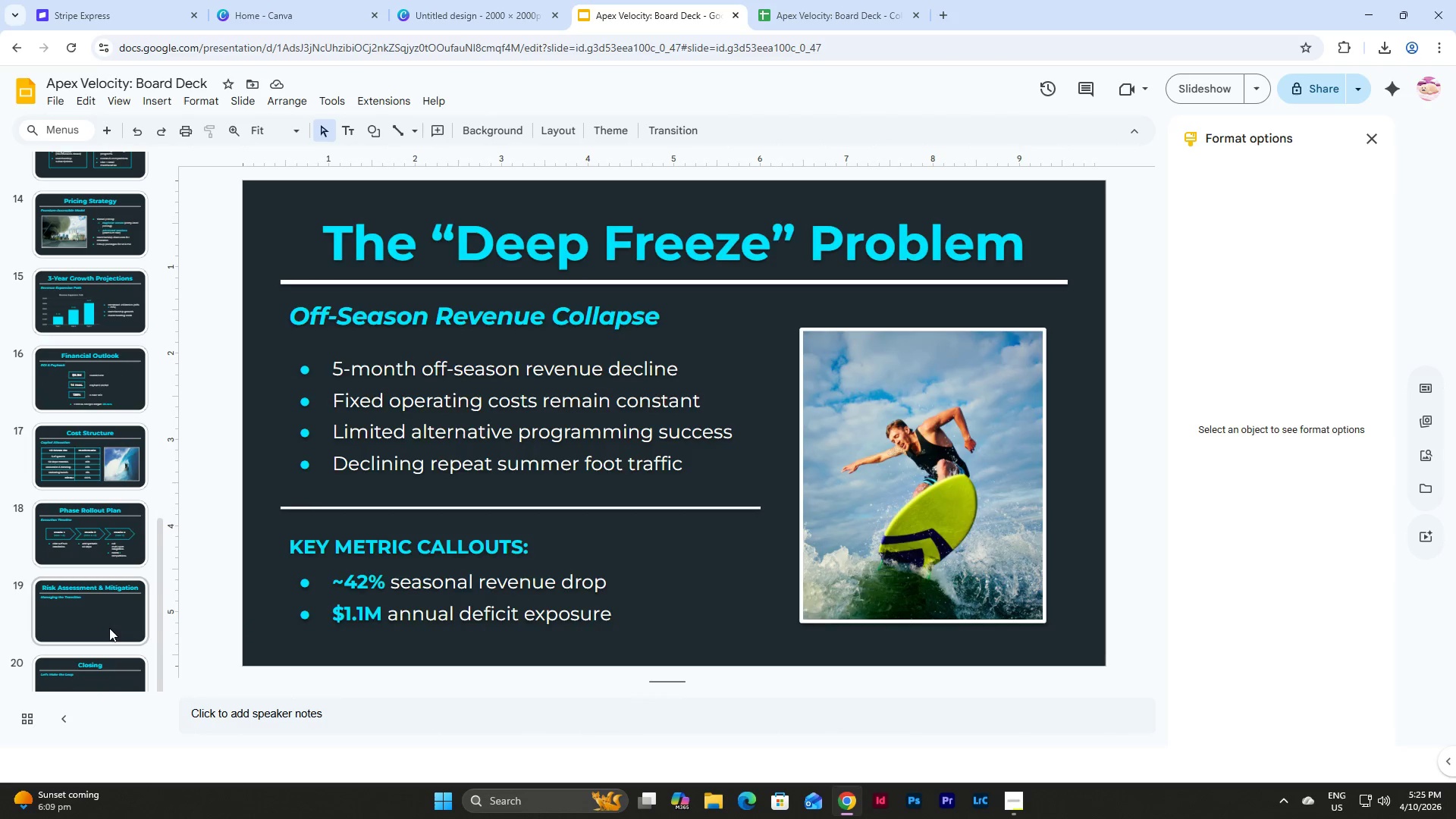 
left_click([109, 613])
 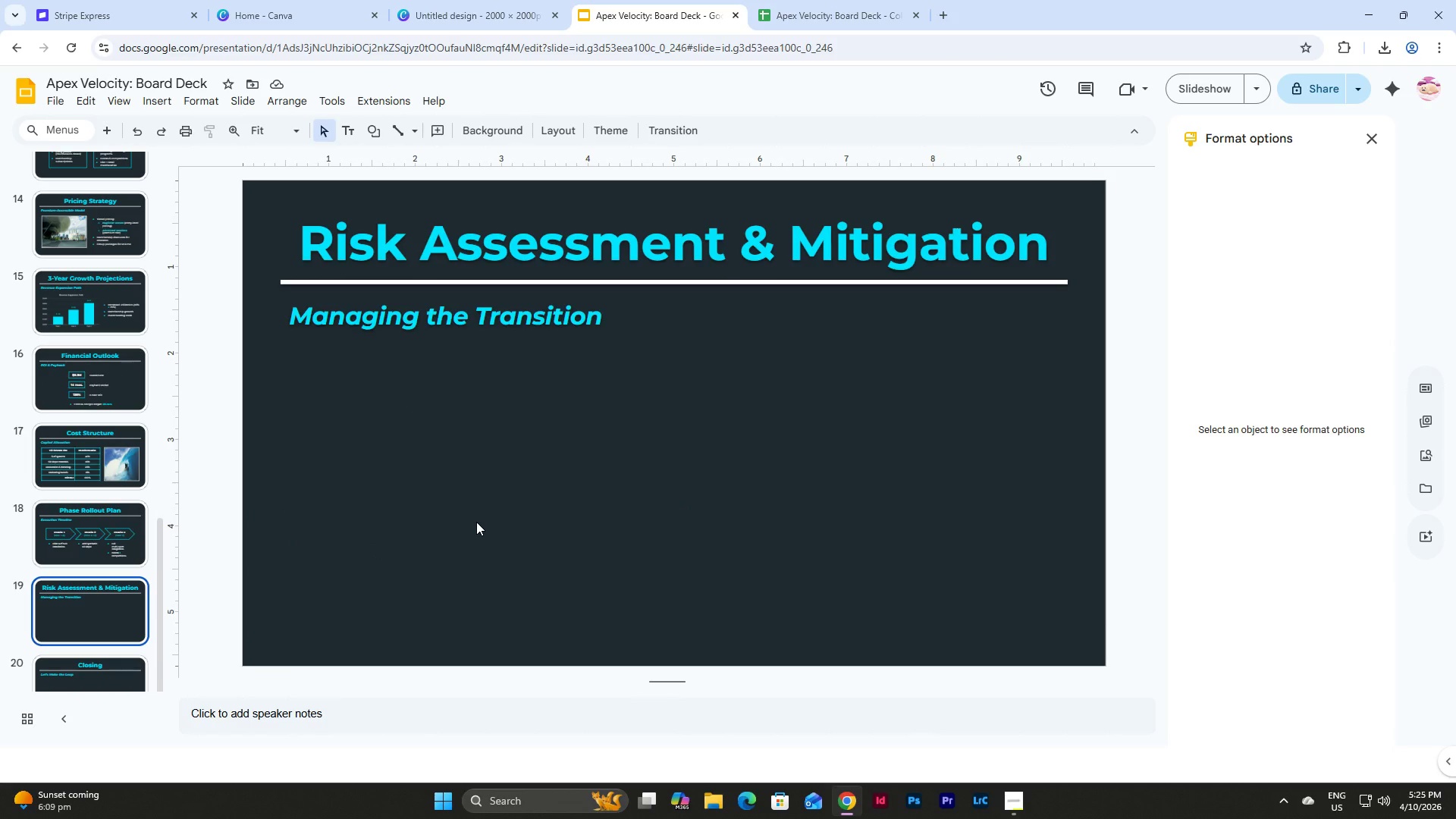 
wait(21.06)
 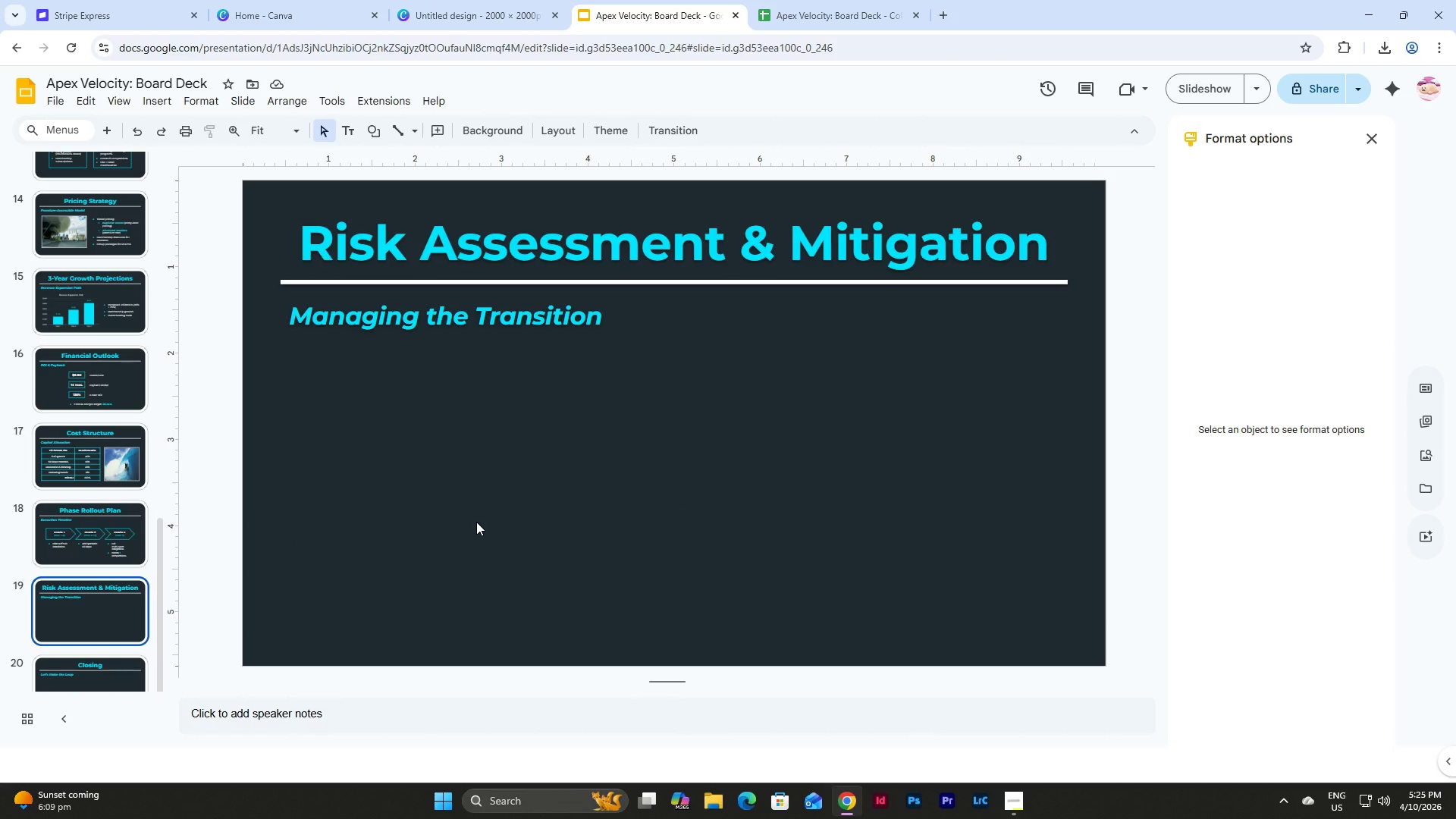 
scroll: coordinate [127, 305], scroll_direction: up, amount: 10.0
 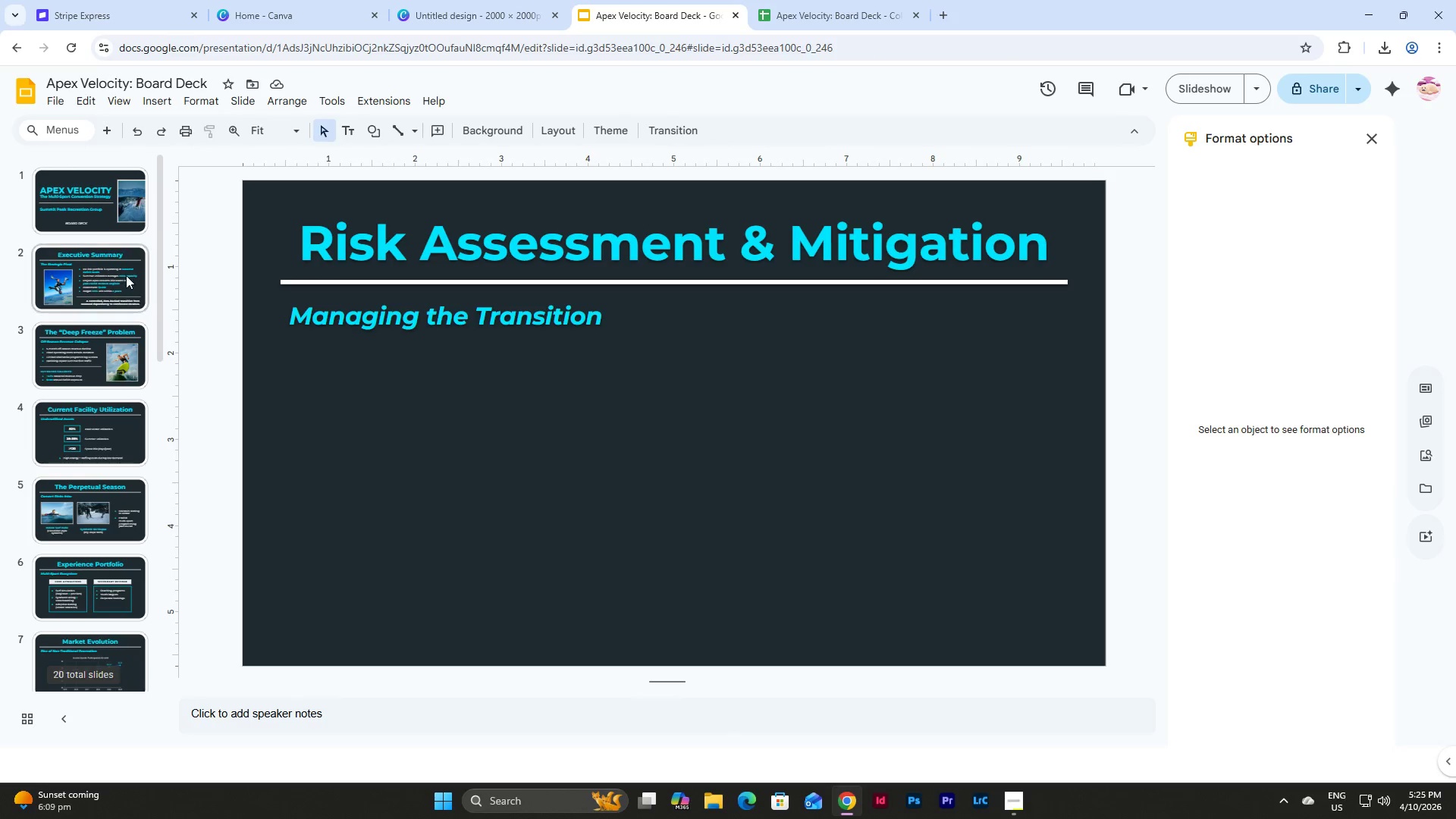 
left_click([111, 208])
 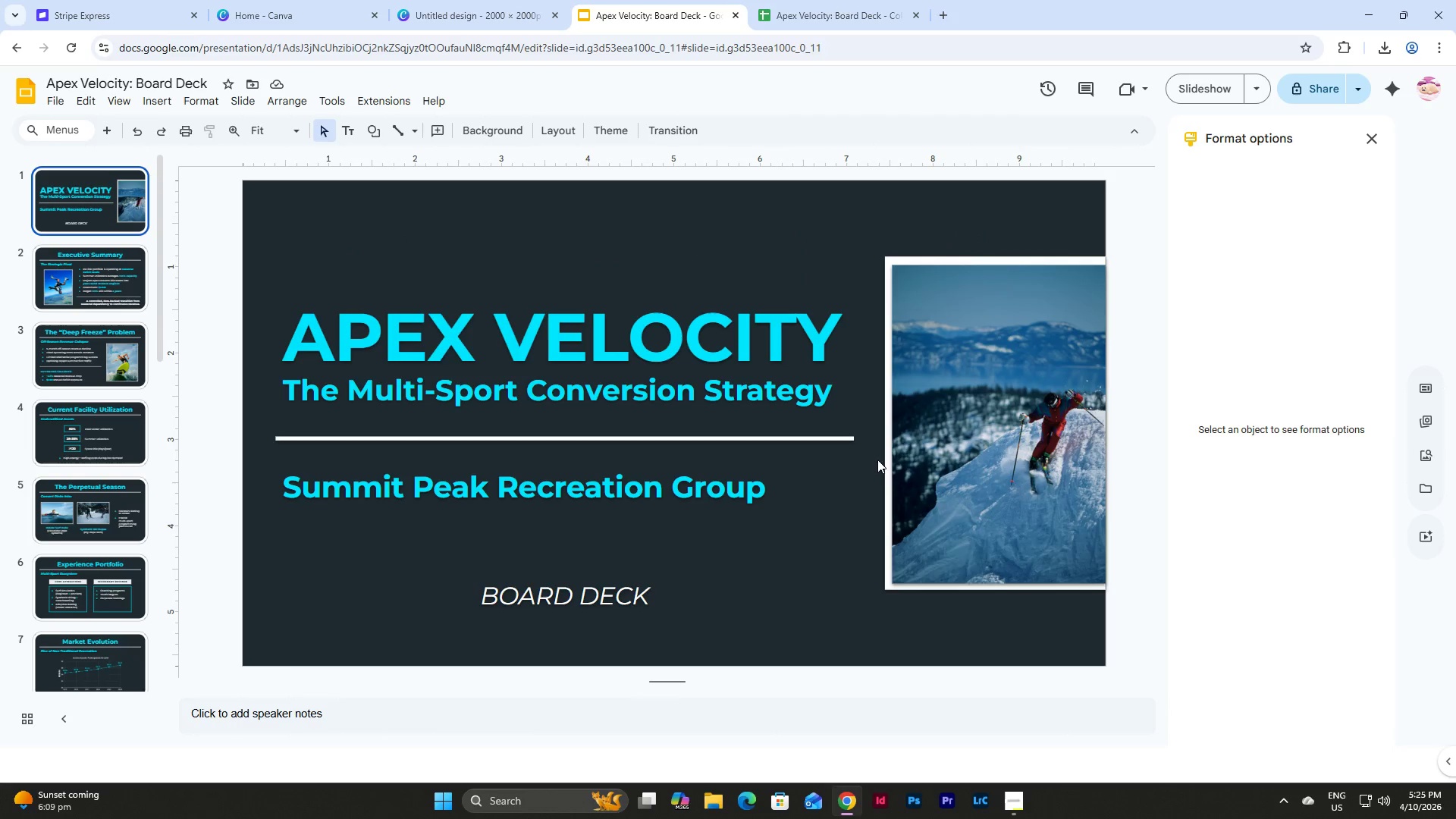 
left_click([1022, 541])
 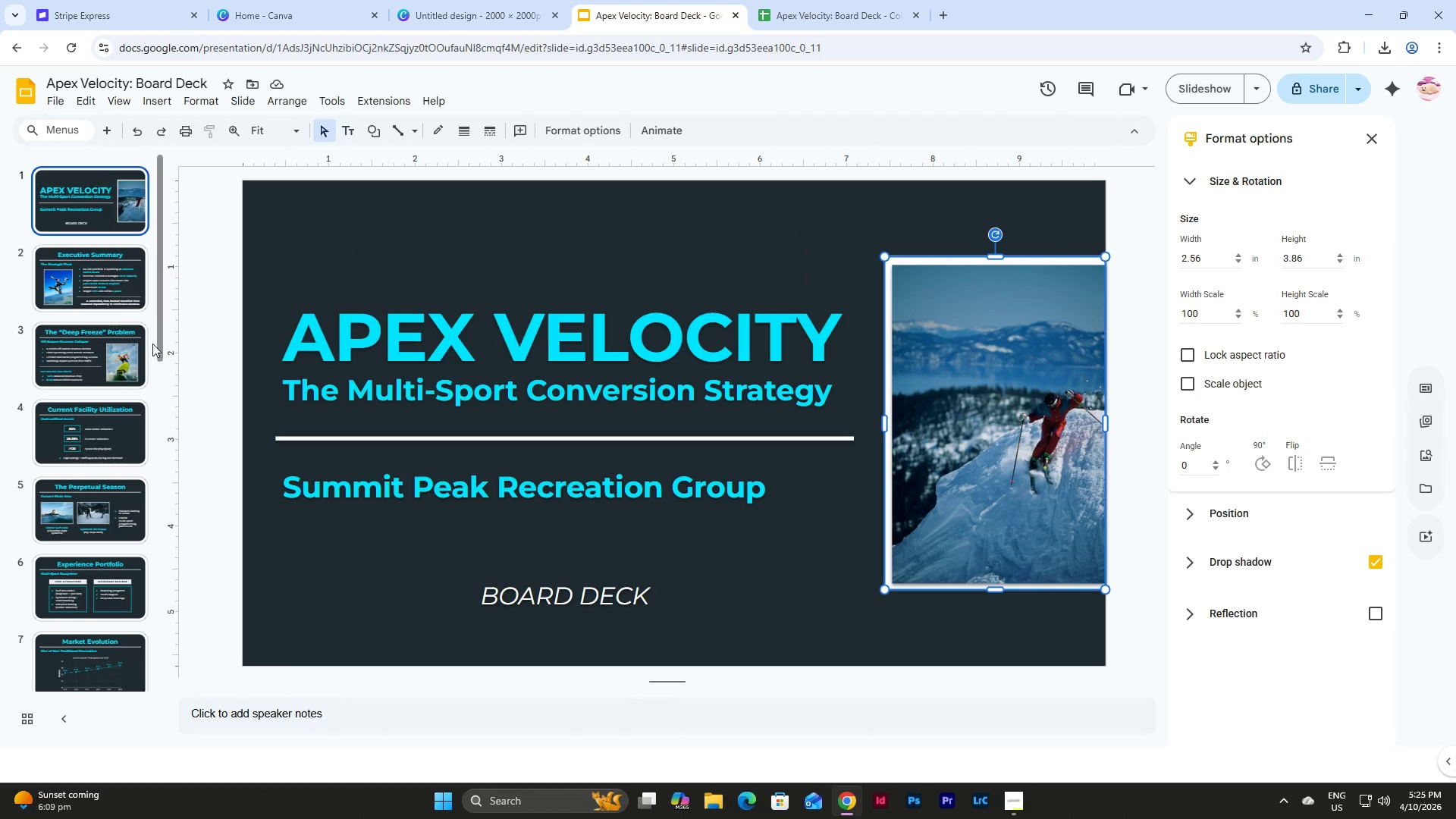 
left_click([102, 281])
 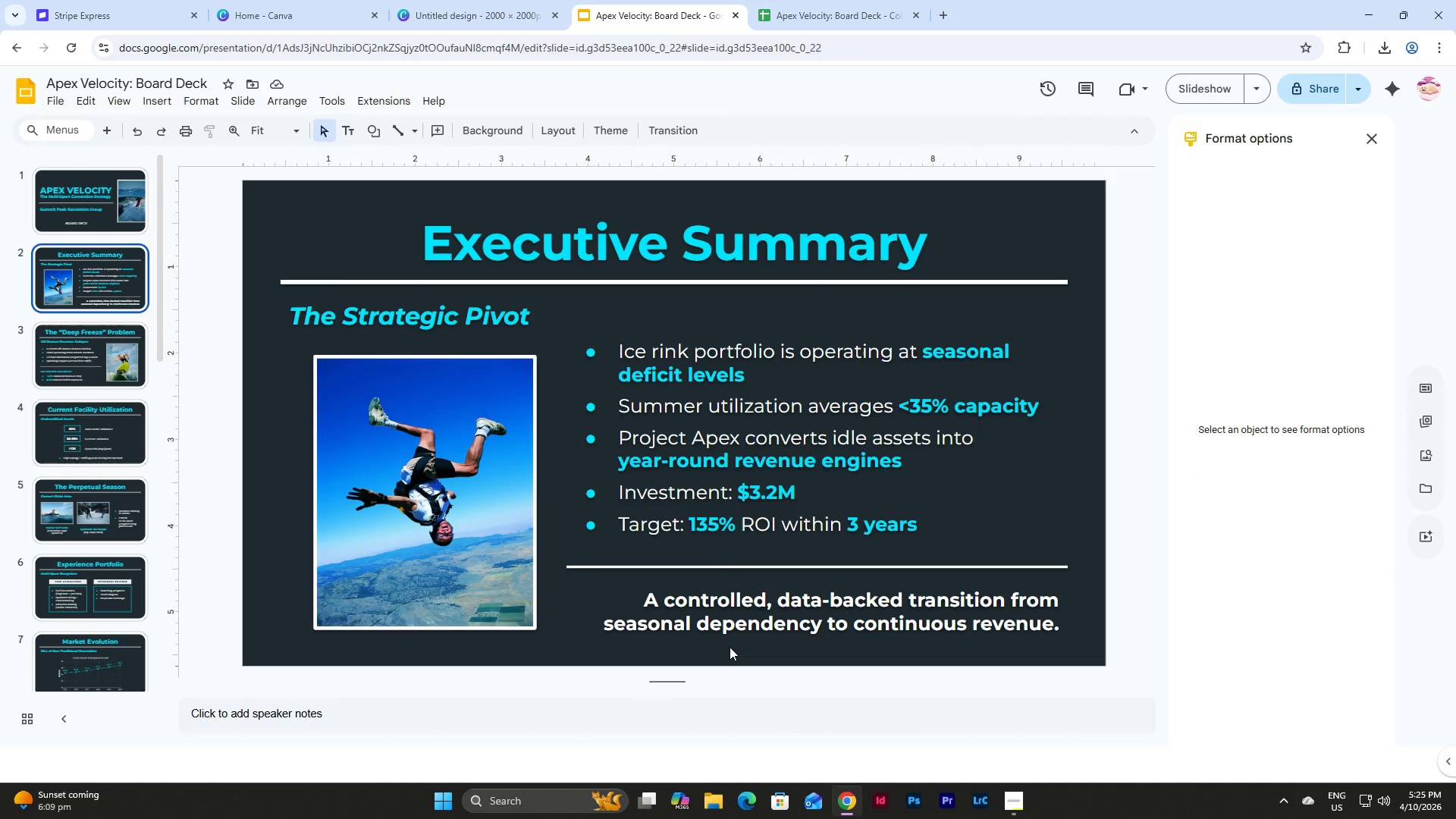 
wait(9.84)
 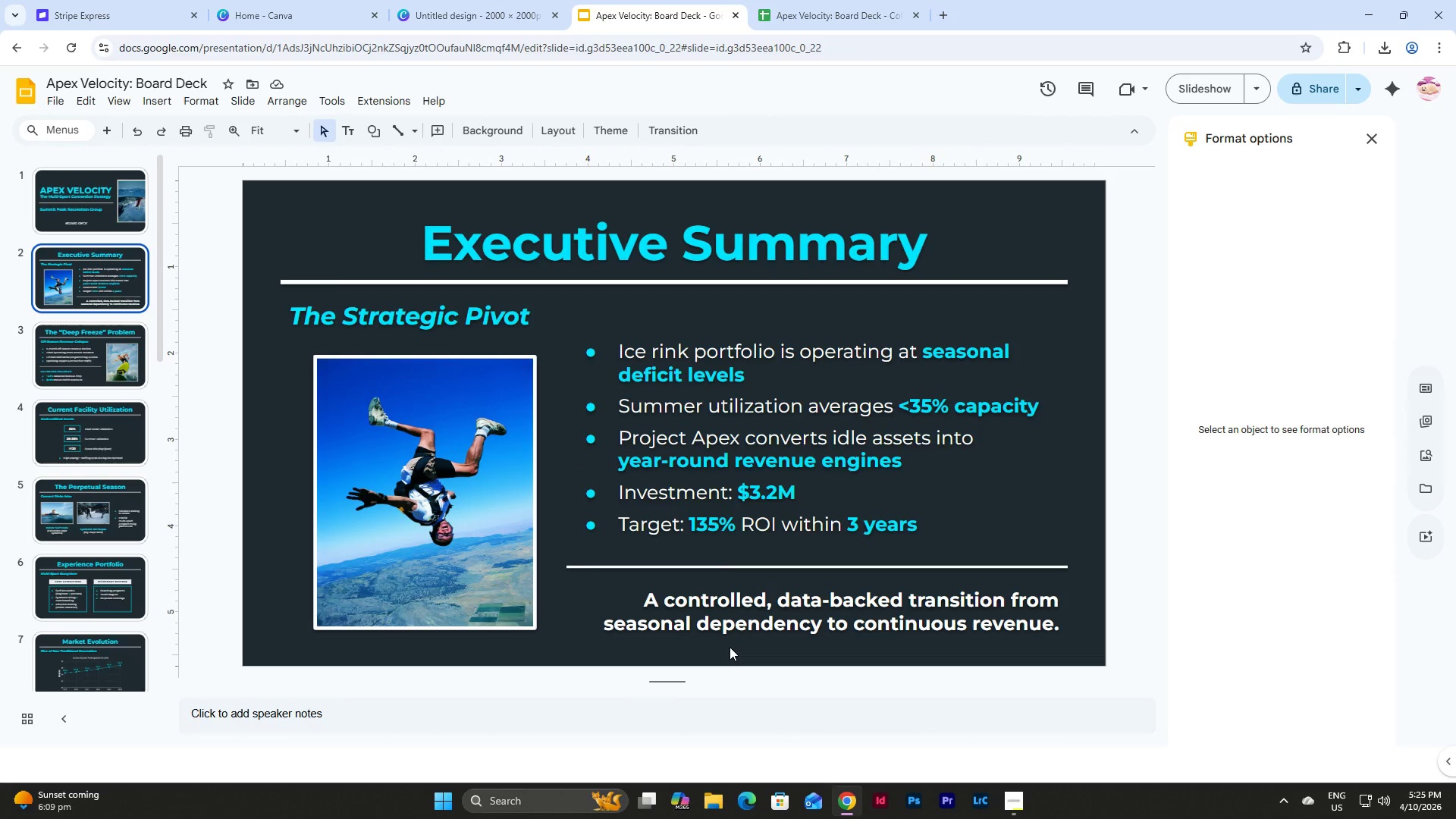 
left_click([795, 593])
 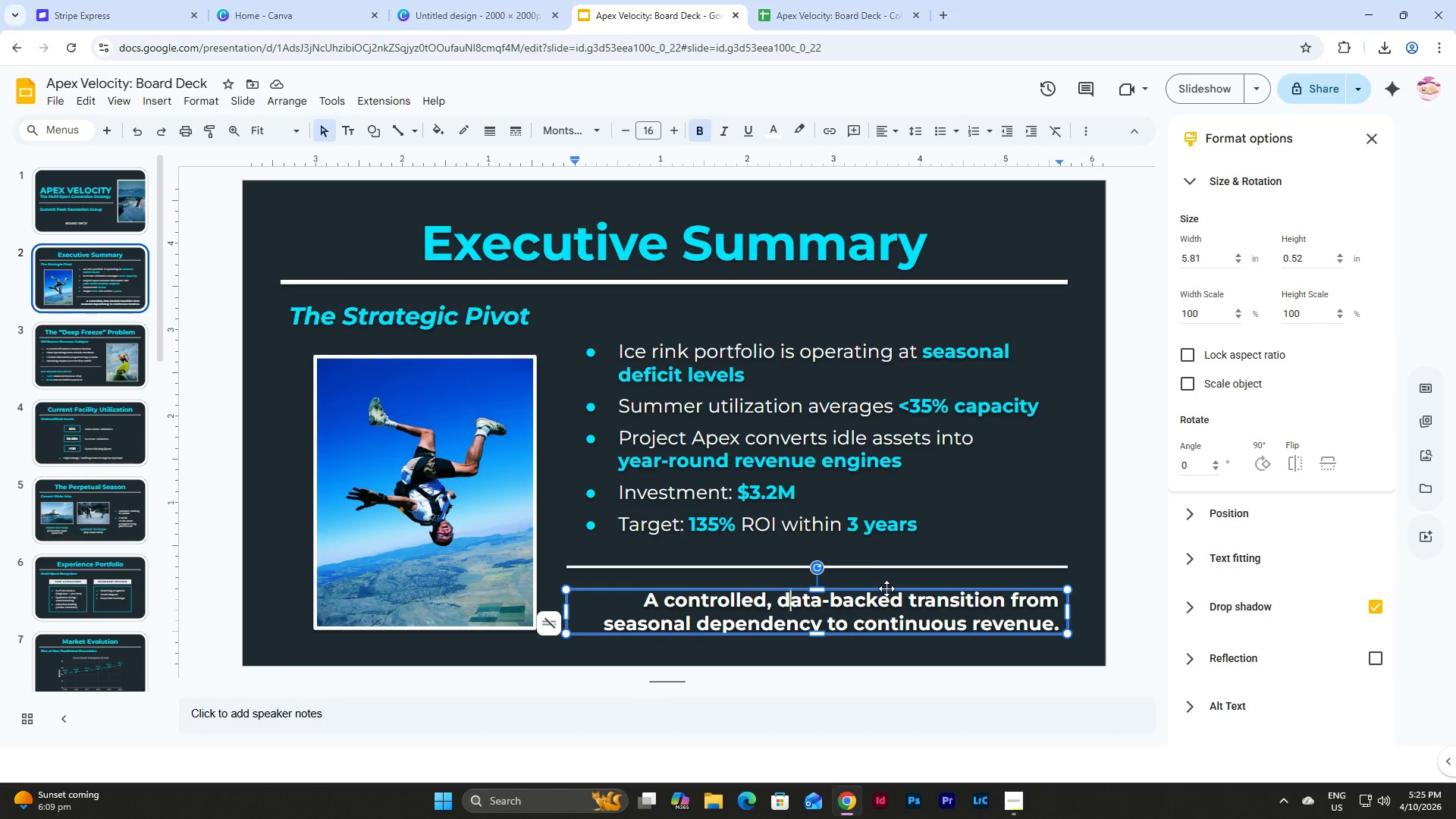 
left_click([886, 588])
 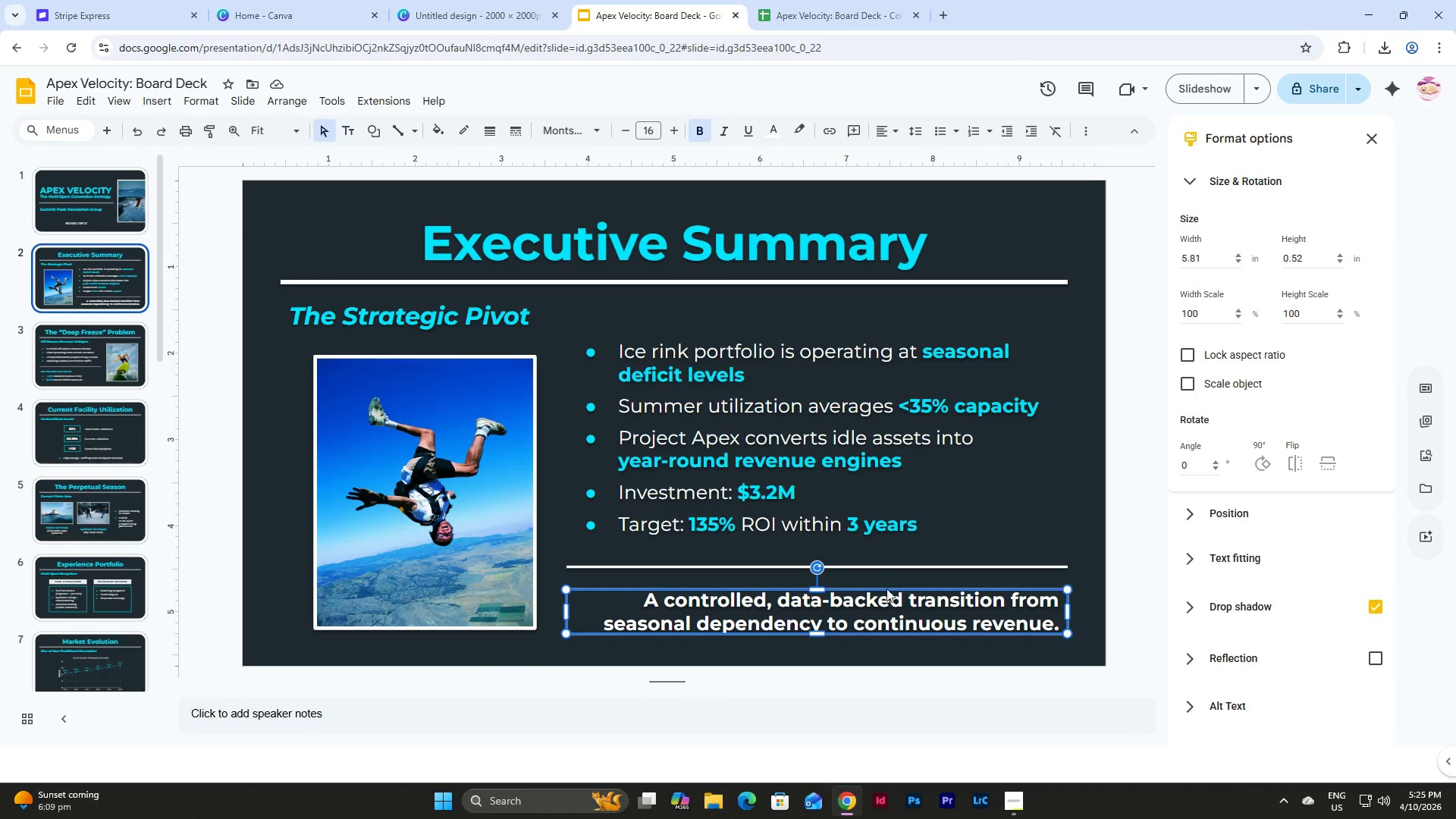 
key(Backspace)
 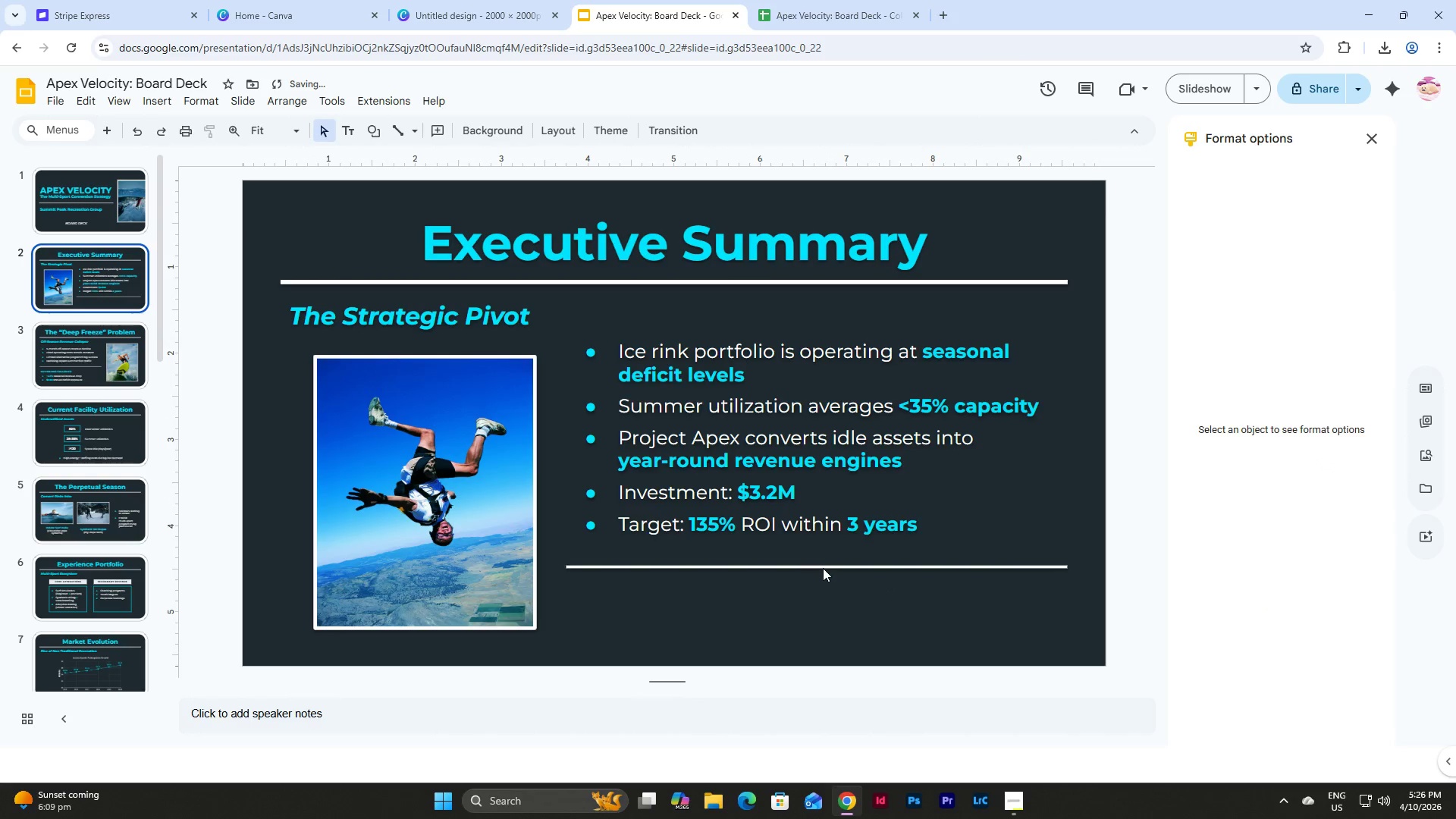 
left_click([823, 568])
 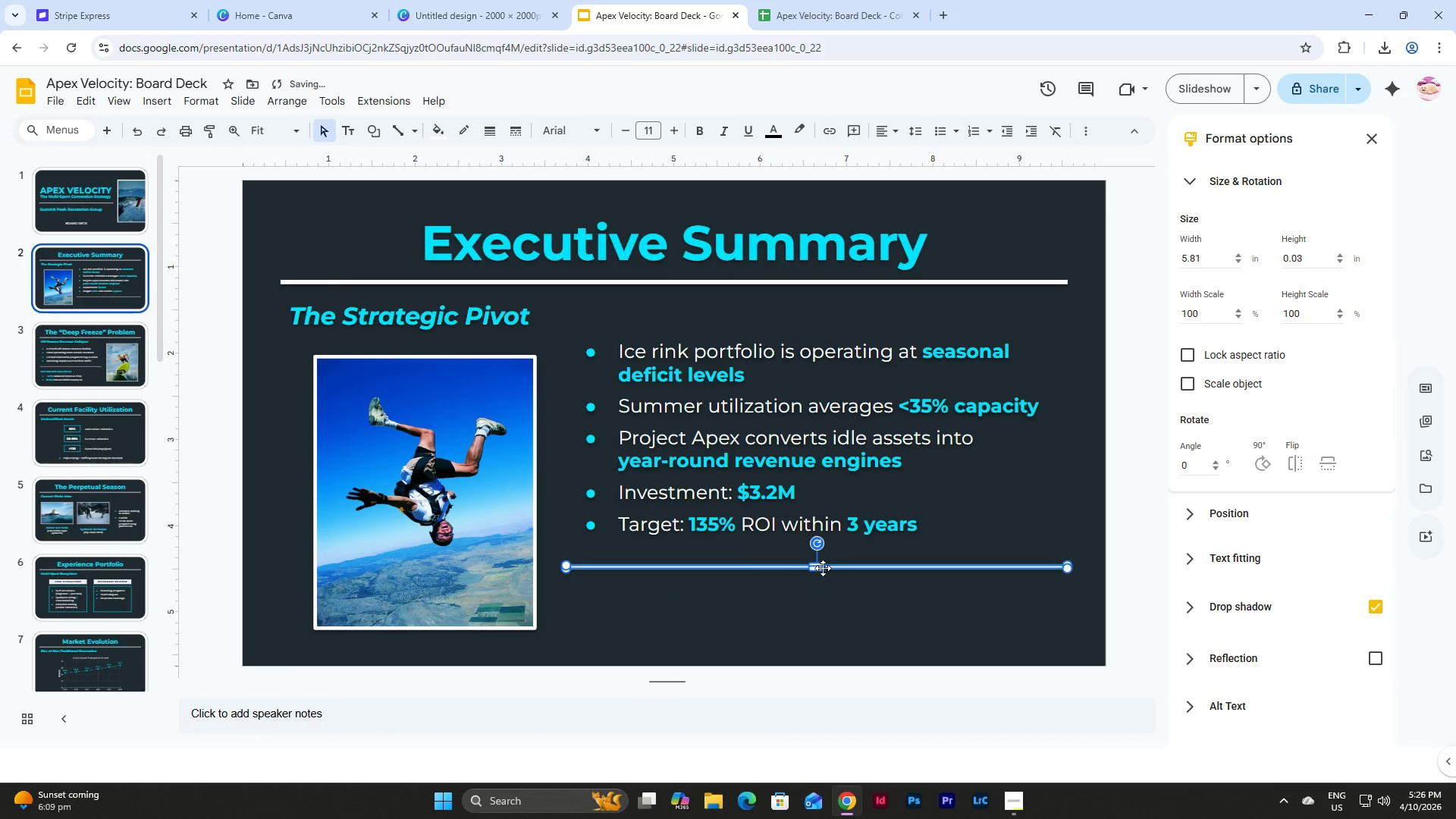 
key(Backspace)
 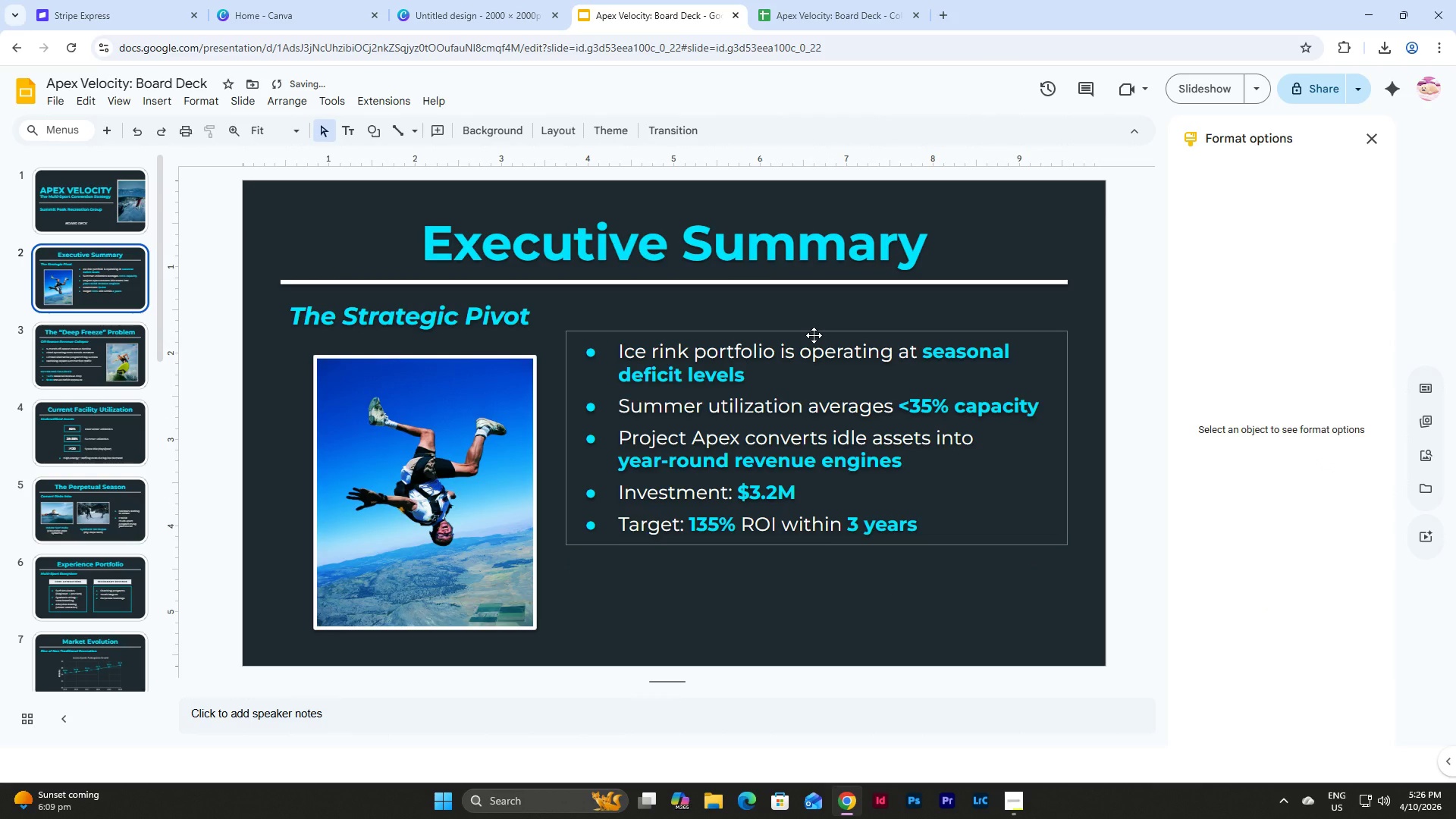 
left_click_drag(start_coordinate=[814, 335], to_coordinate=[815, 388])
 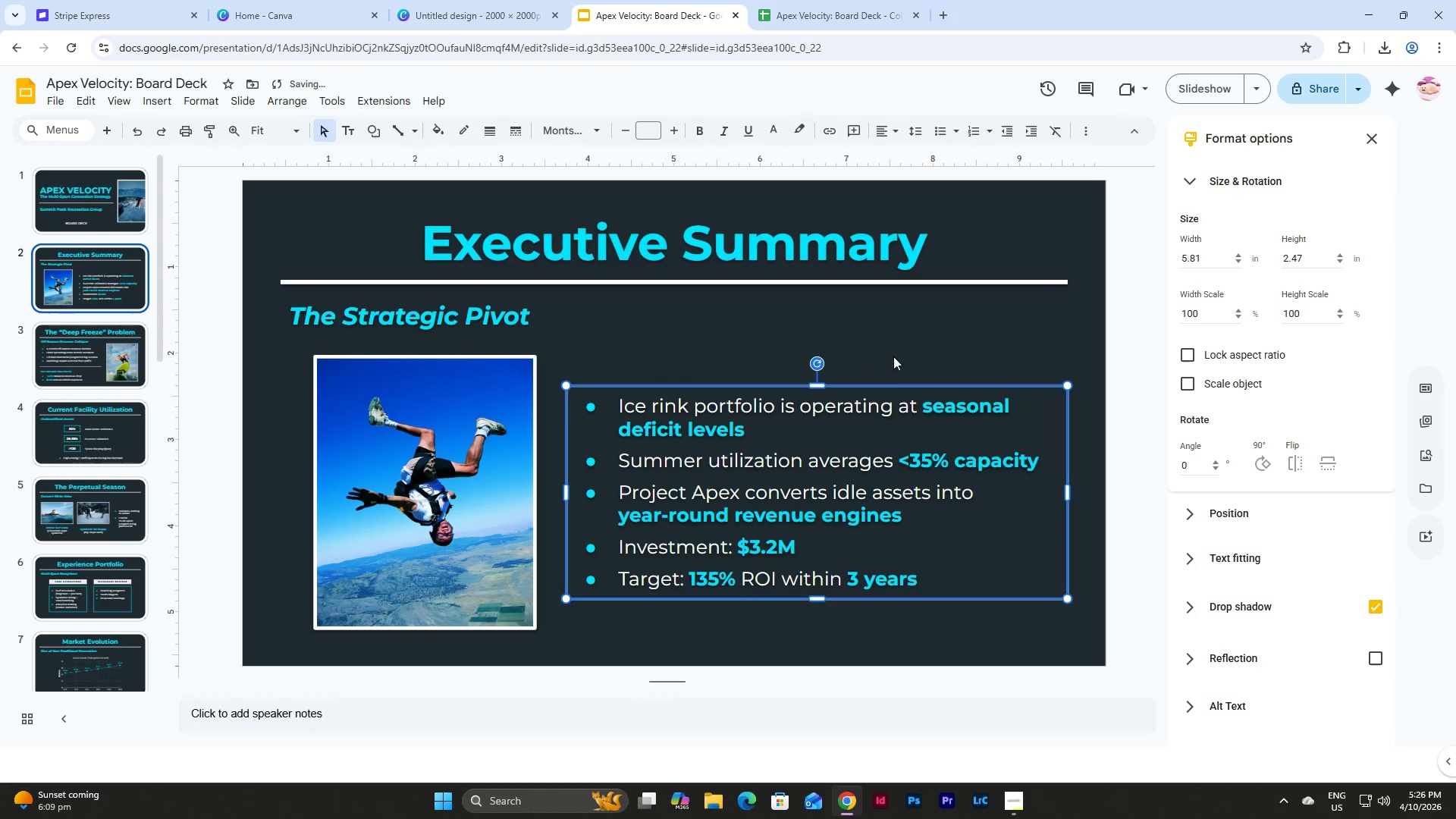 
left_click([900, 350])
 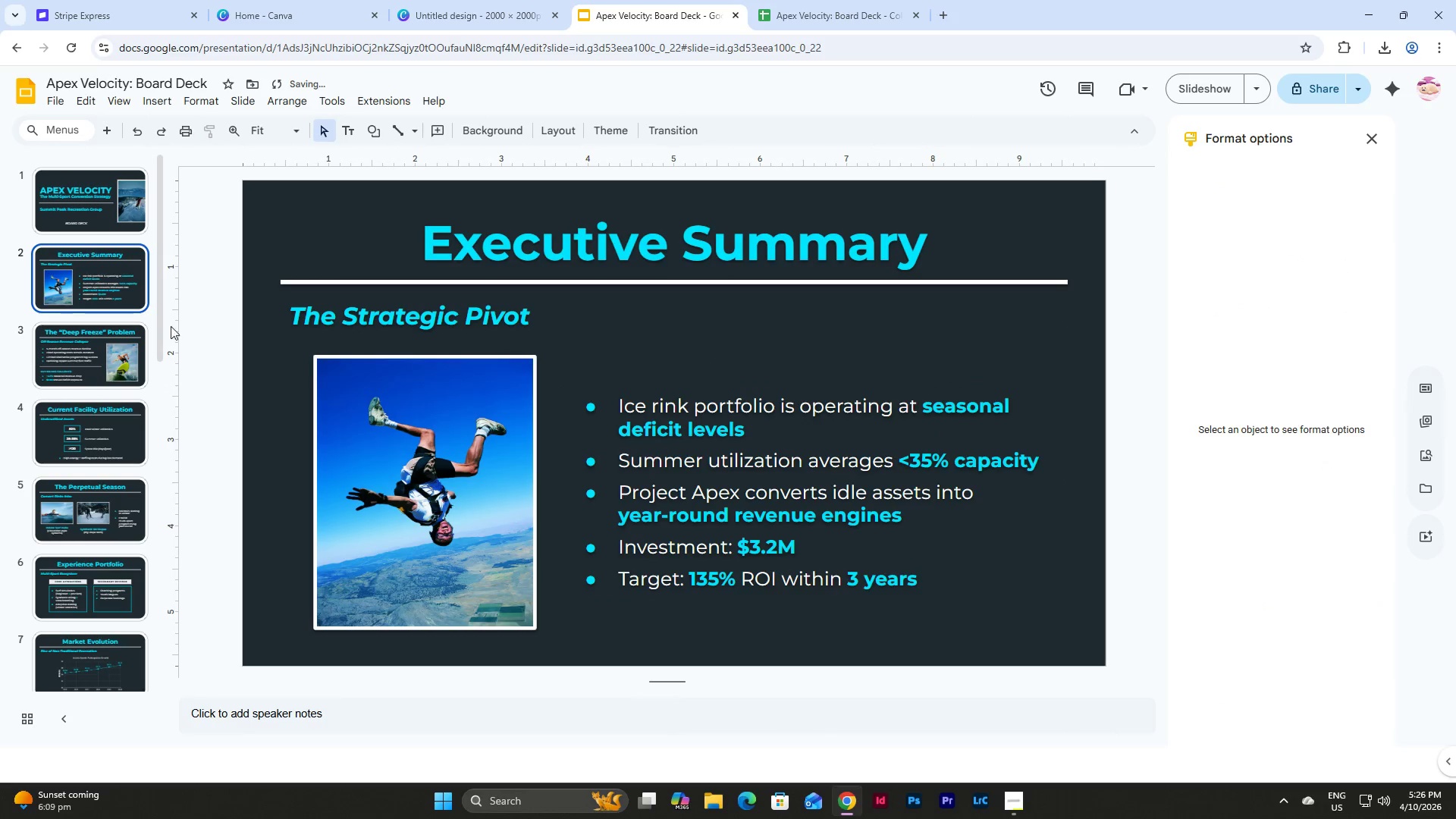 
left_click([105, 343])
 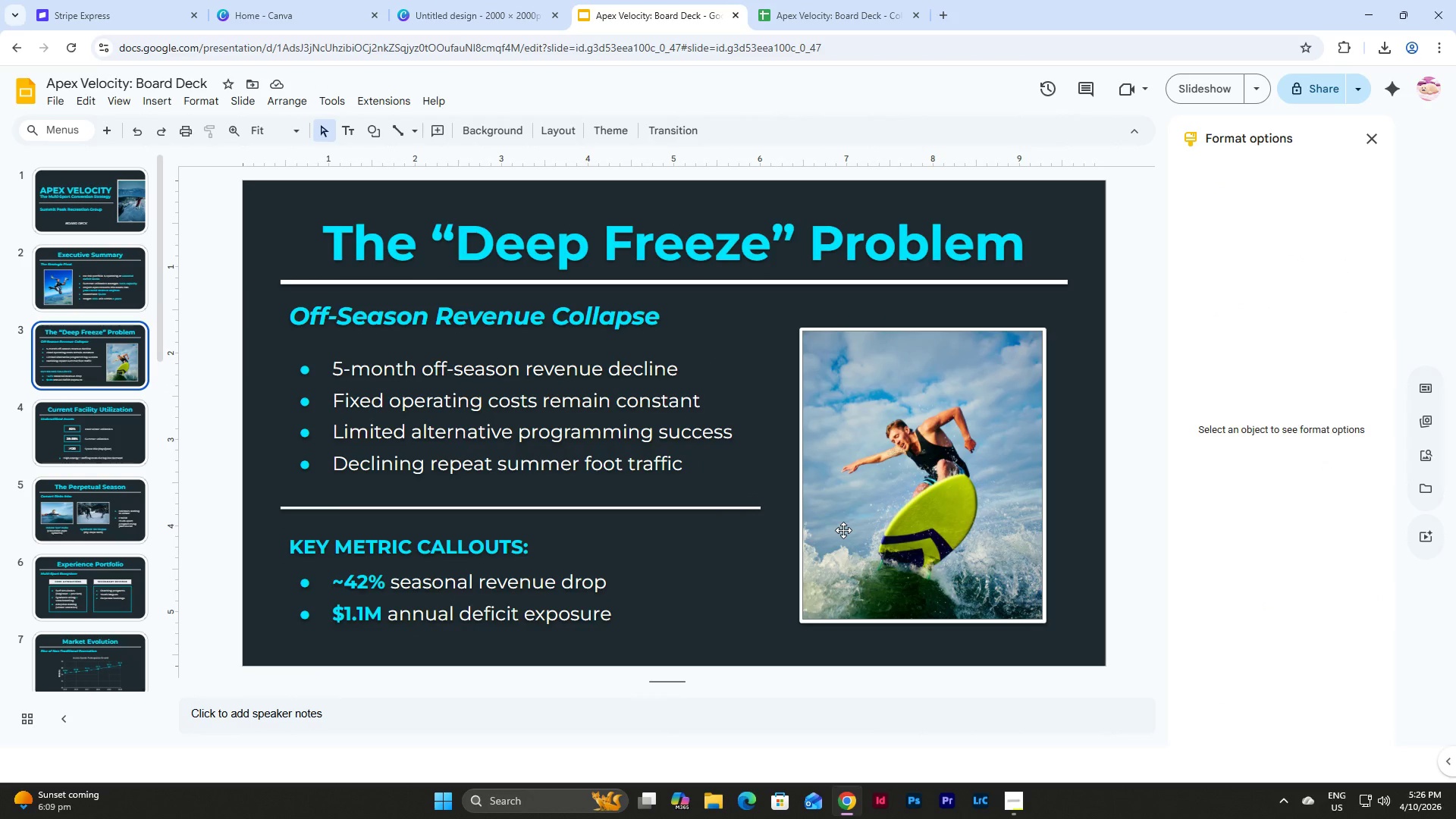 
left_click([843, 530])
 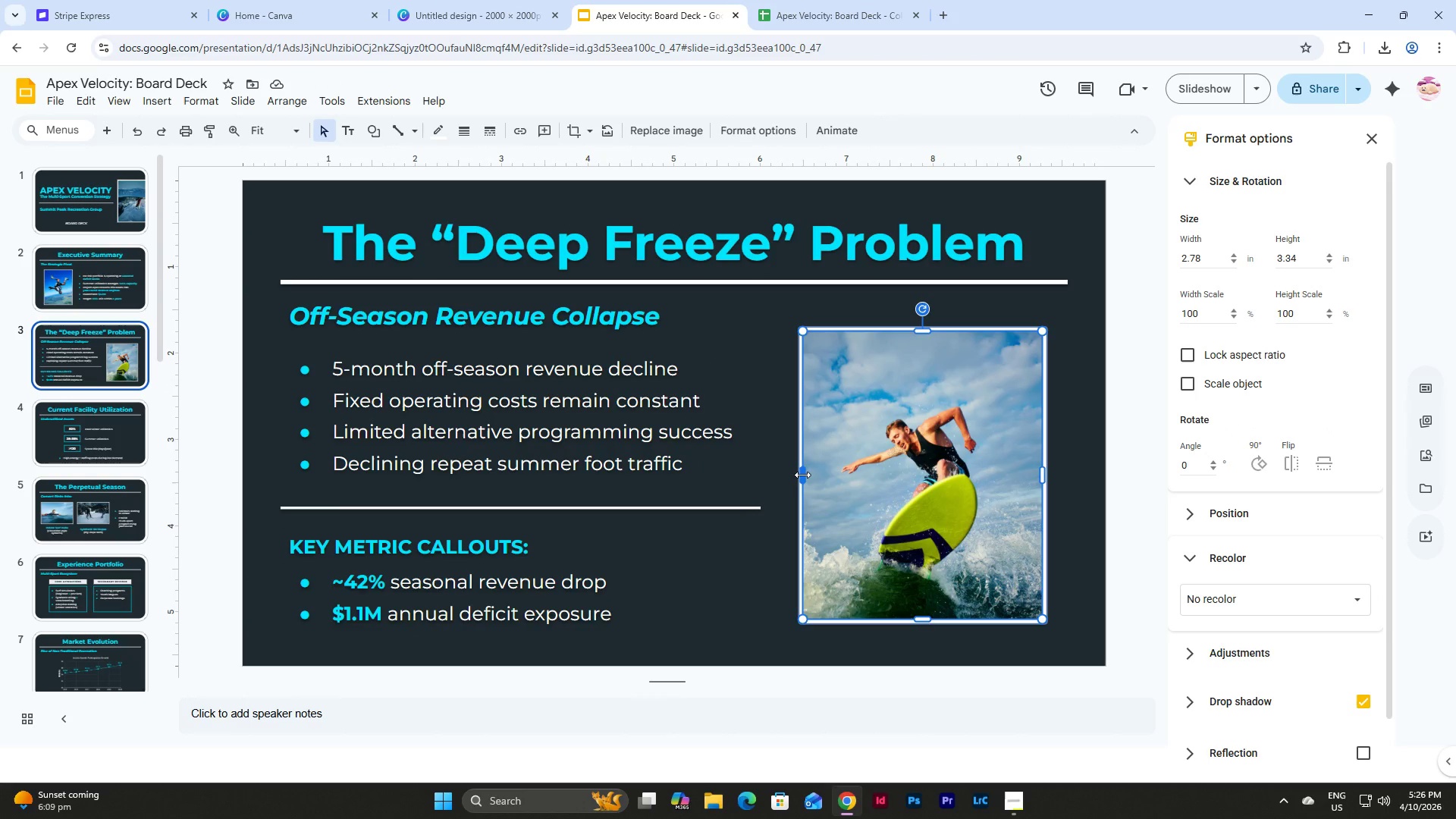 
left_click_drag(start_coordinate=[802, 475], to_coordinate=[794, 475])
 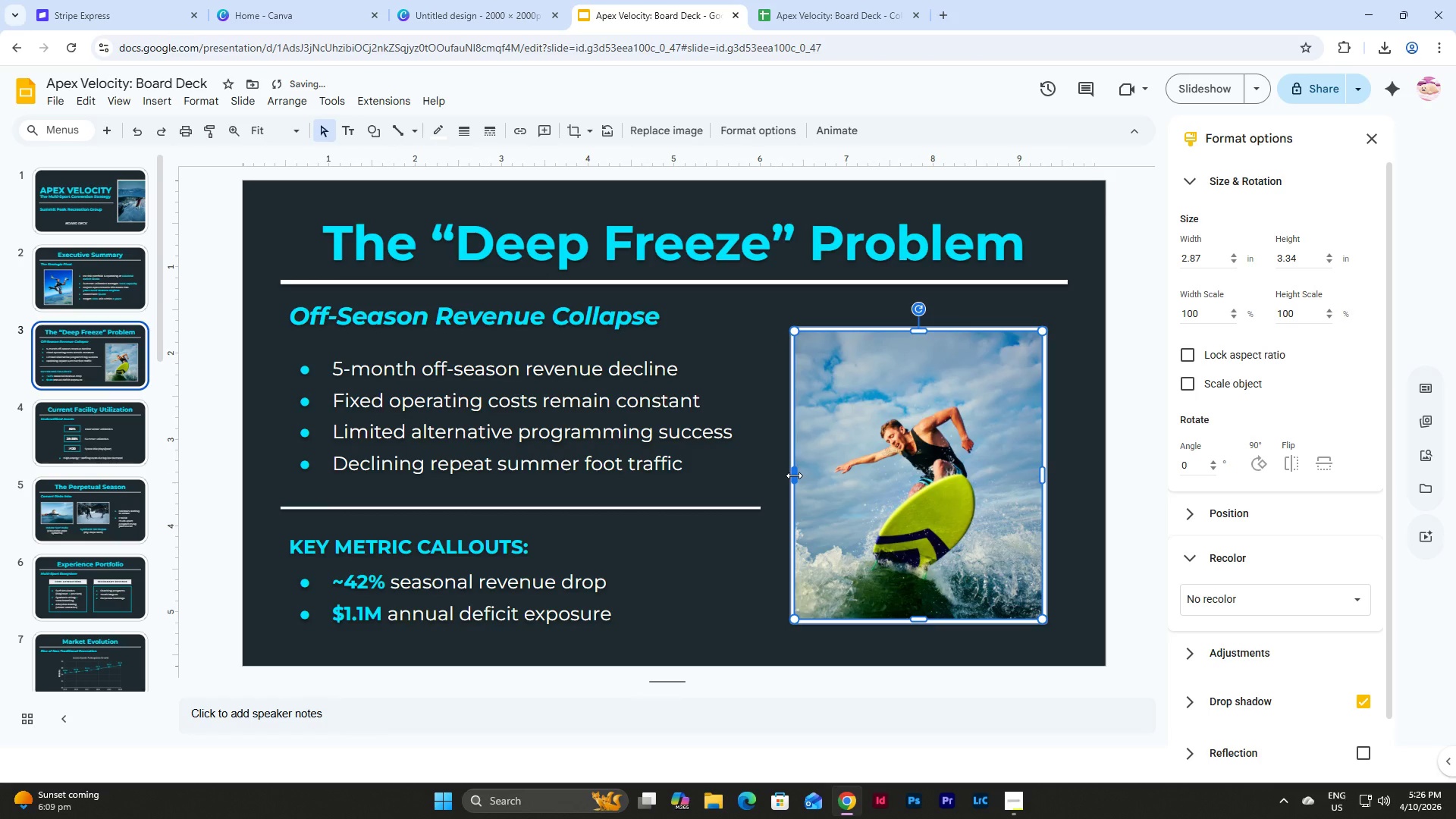 
left_click_drag(start_coordinate=[794, 475], to_coordinate=[789, 475])
 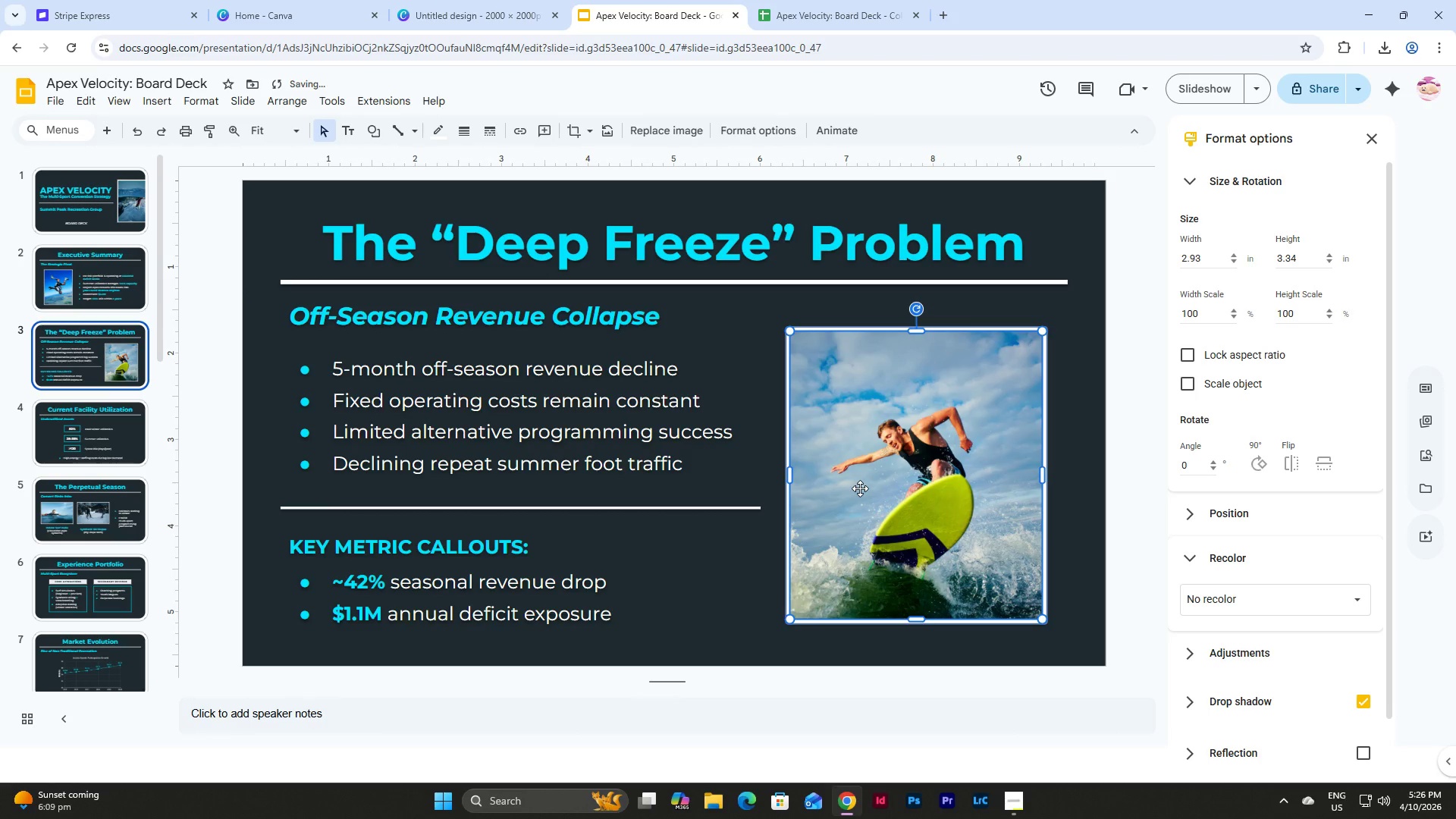 
left_click([860, 488])
 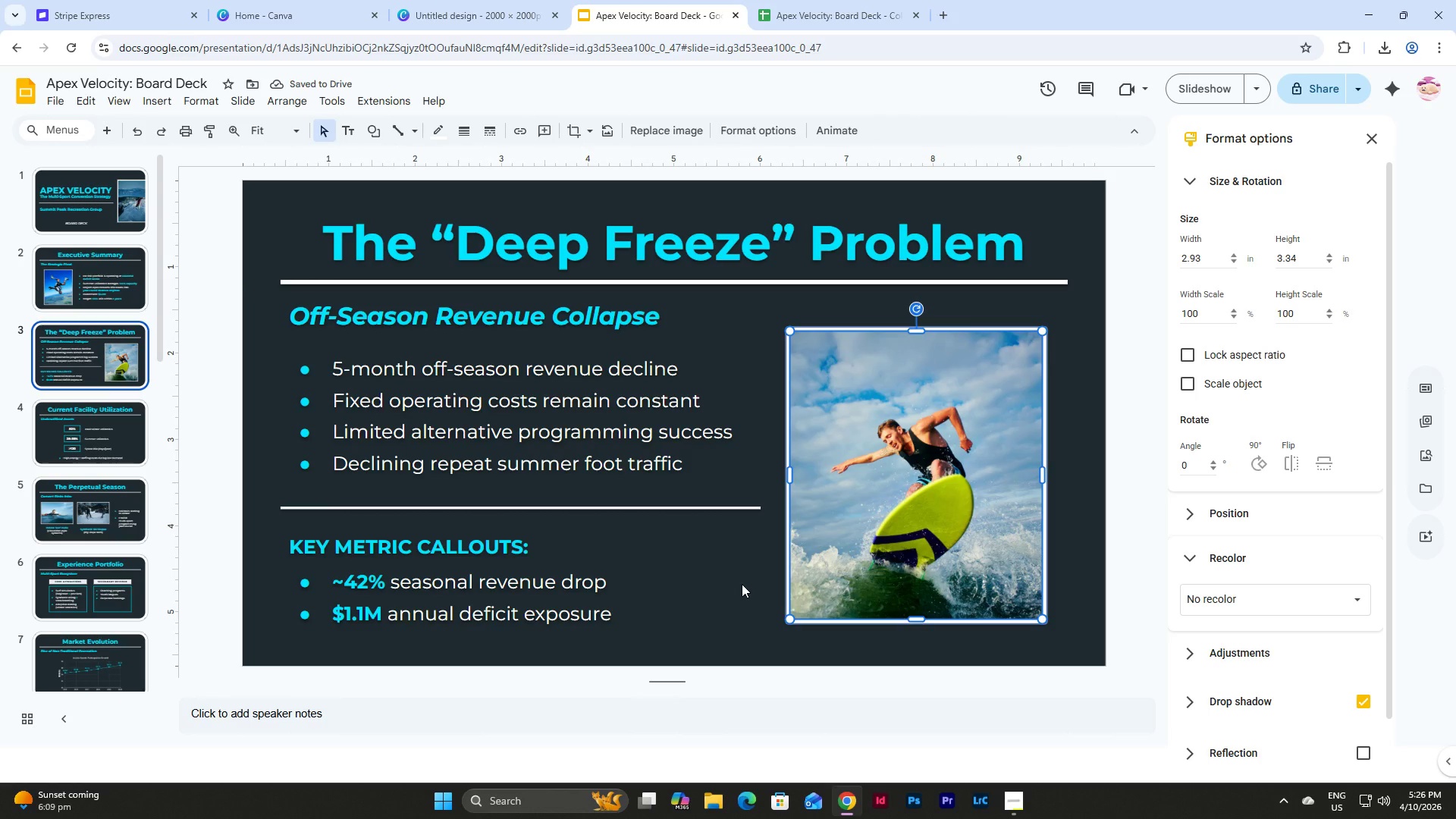 
left_click([742, 584])
 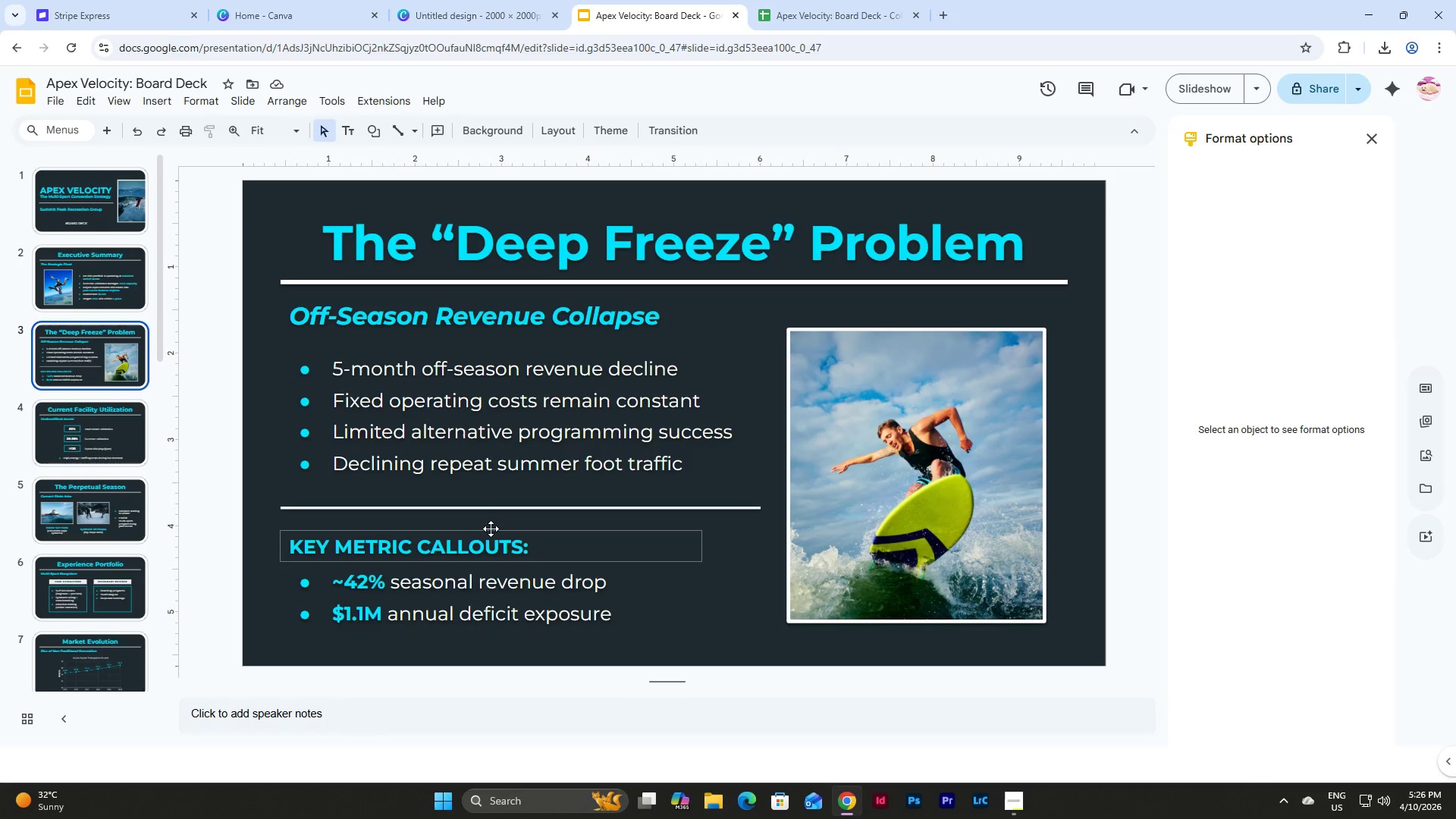 
wait(12.47)
 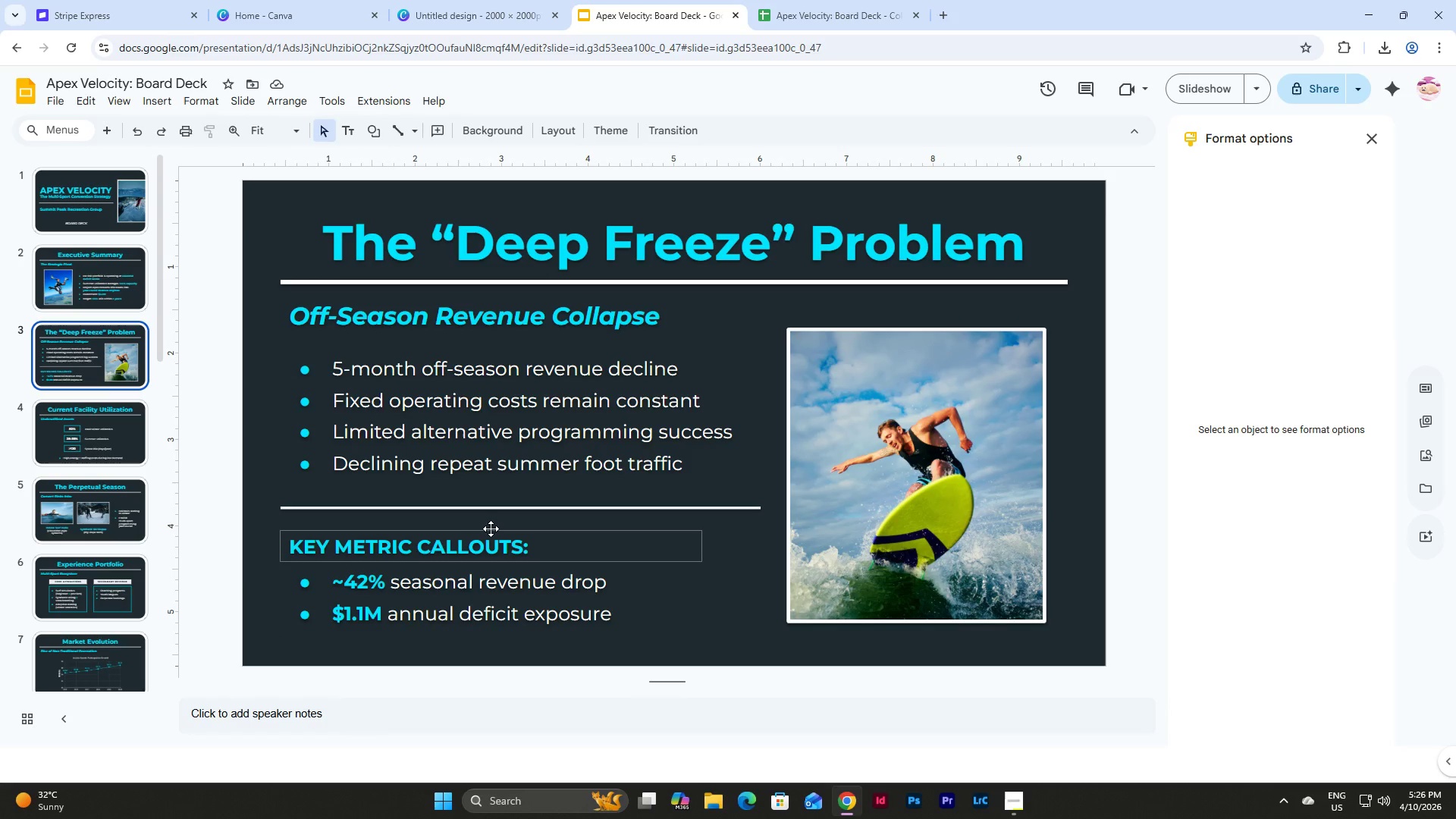 
left_click([122, 277])
 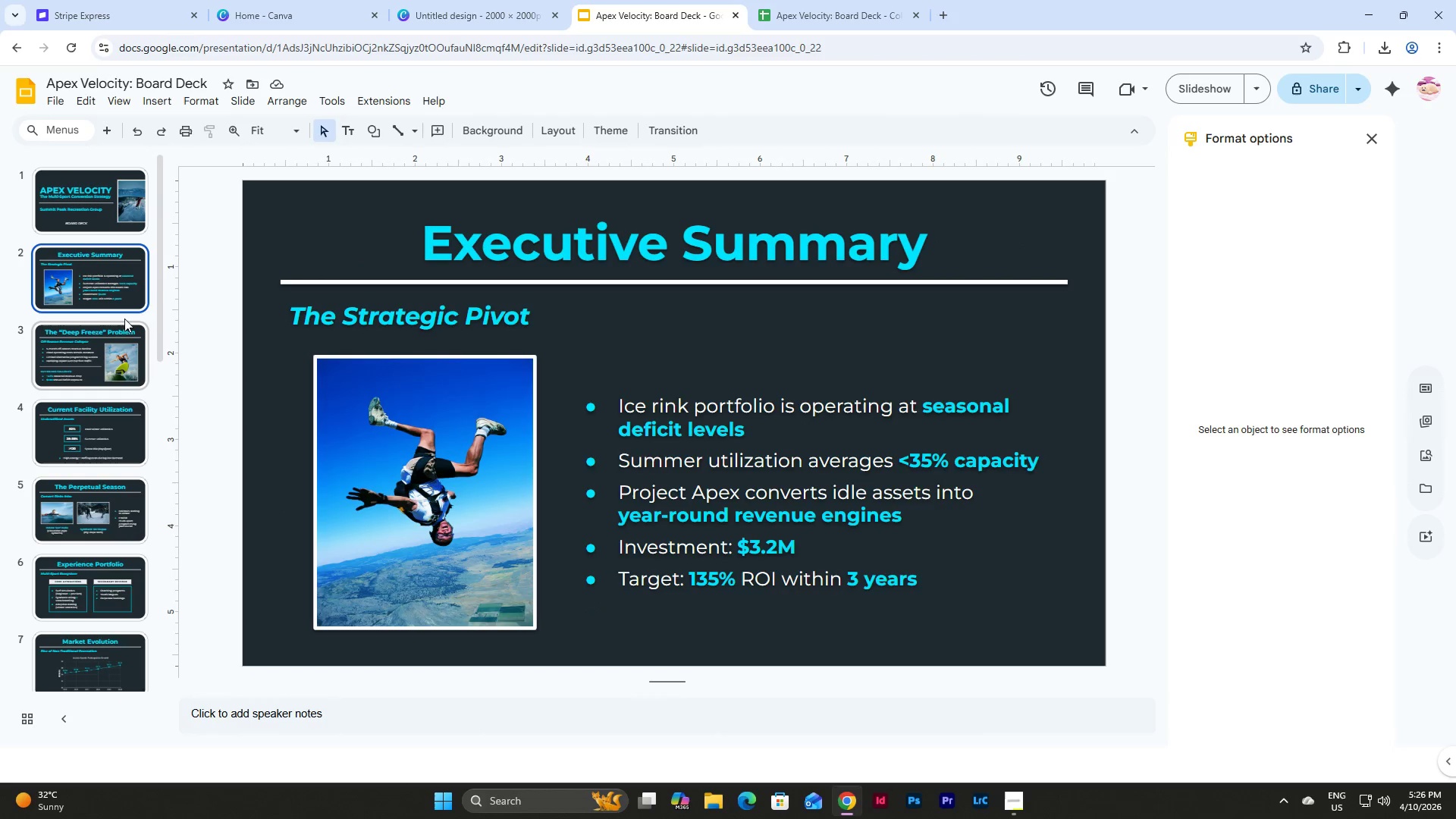 
left_click([124, 349])
 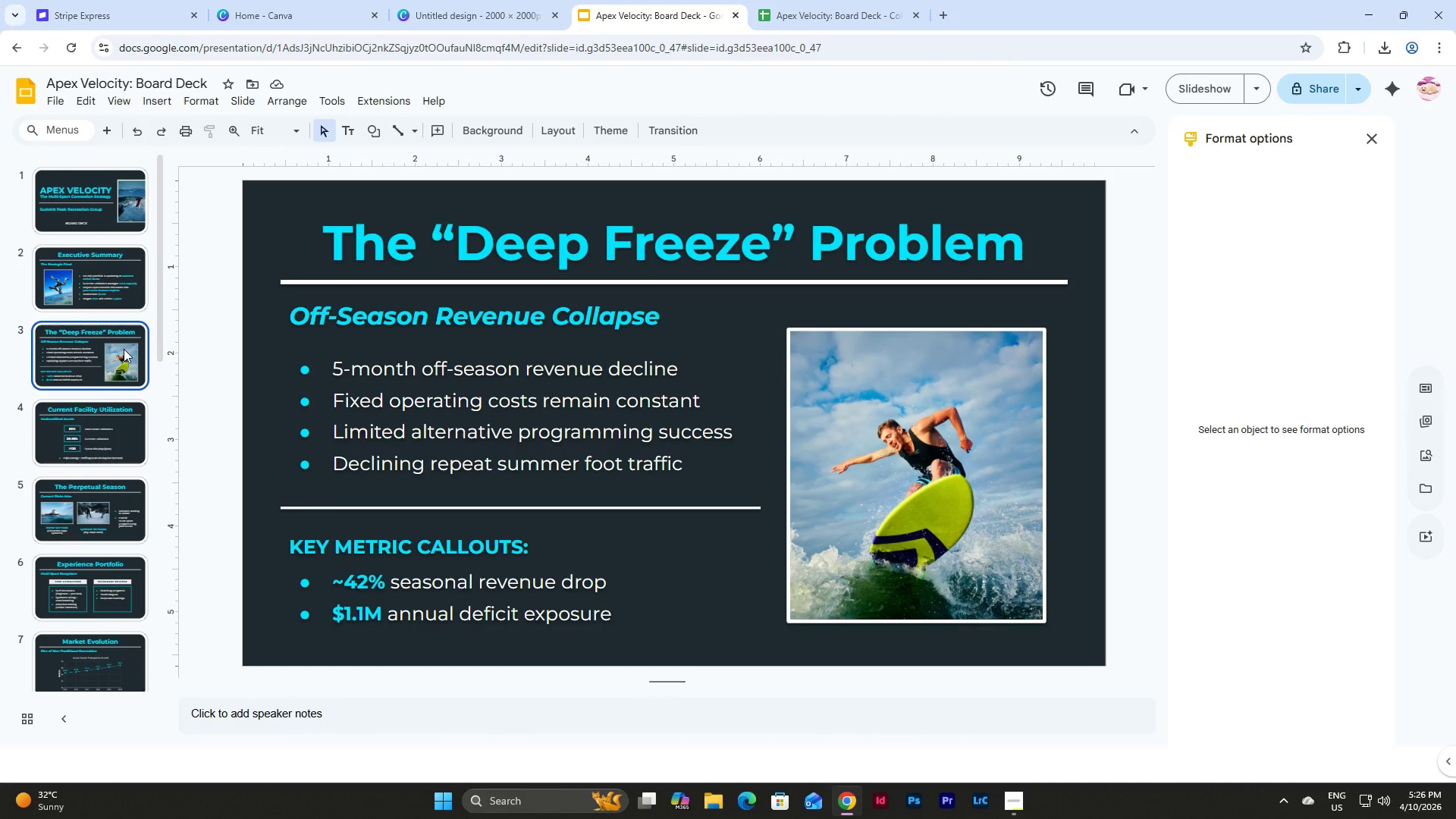 
left_click([133, 287])
 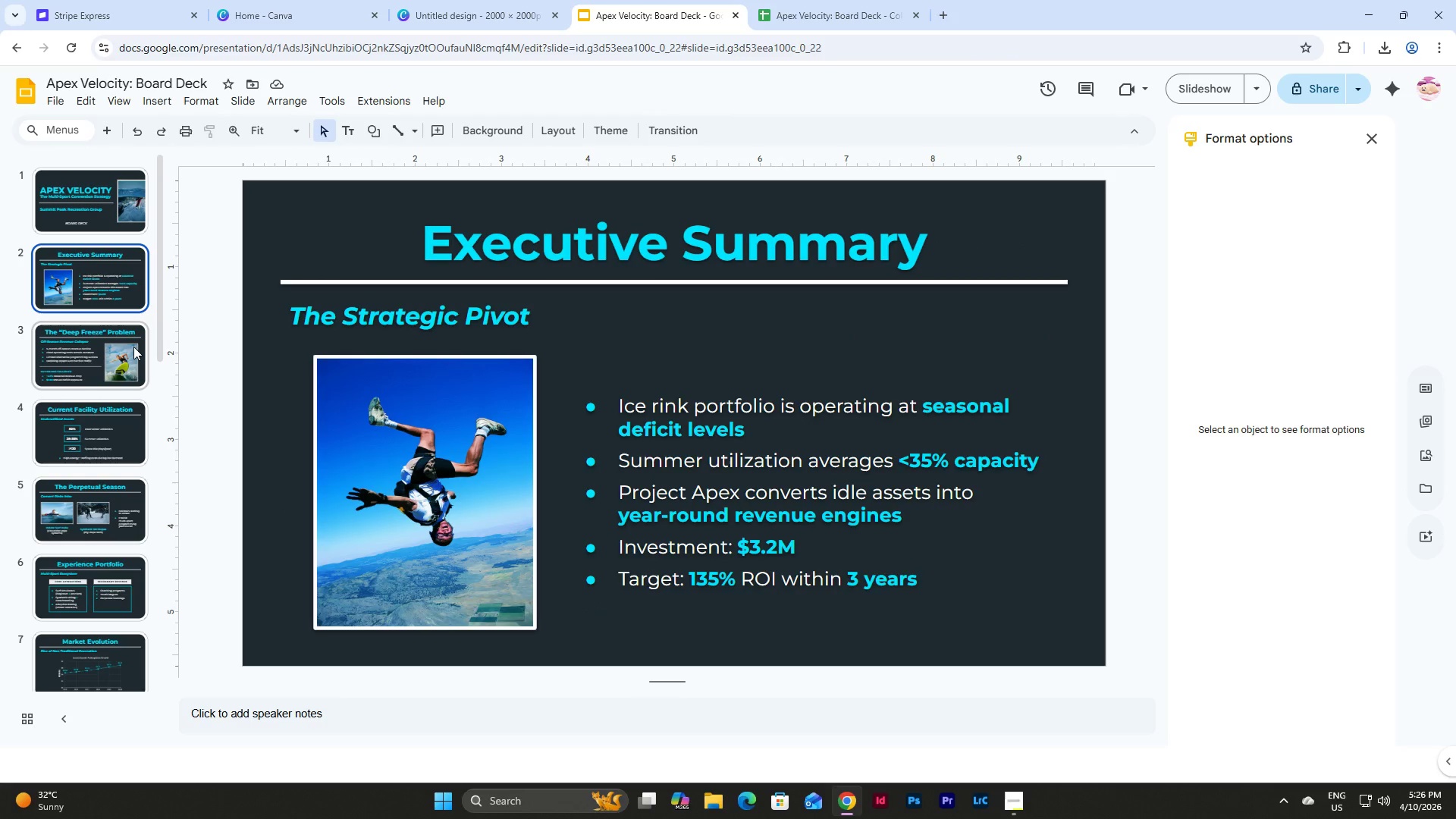 
scroll: coordinate [133, 347], scroll_direction: down, amount: 18.0
 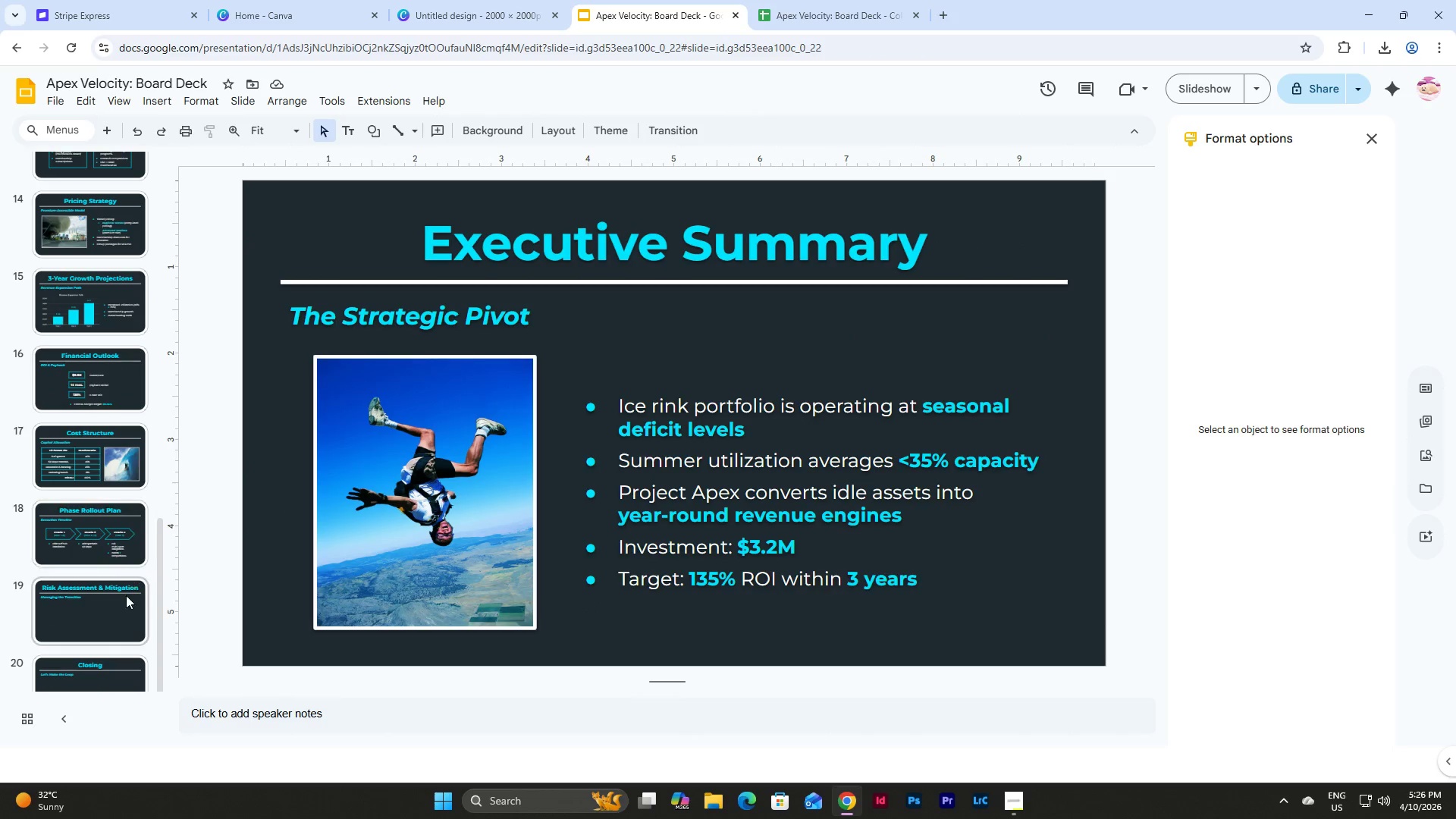 
left_click([118, 620])
 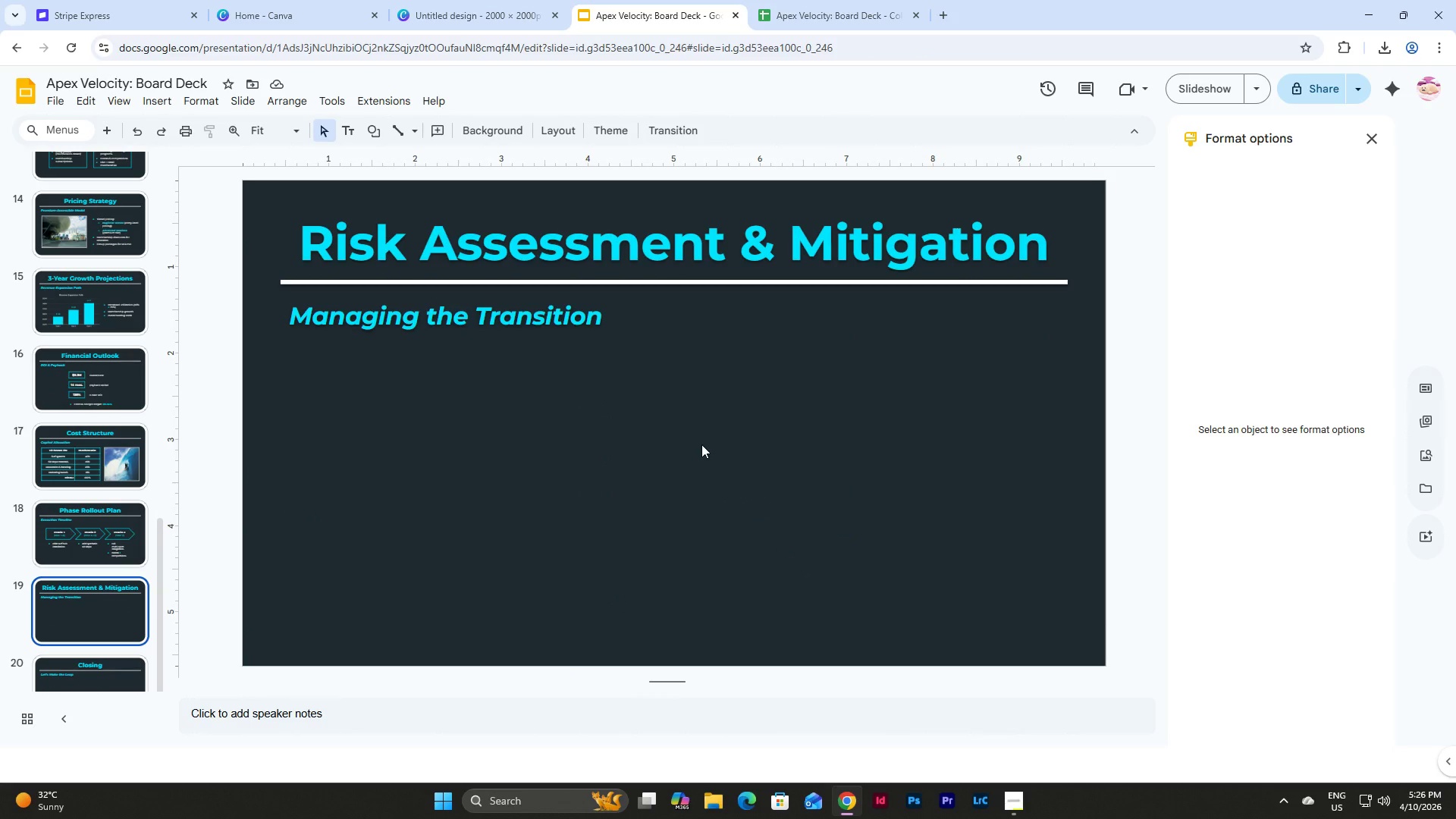 
wait(15.31)
 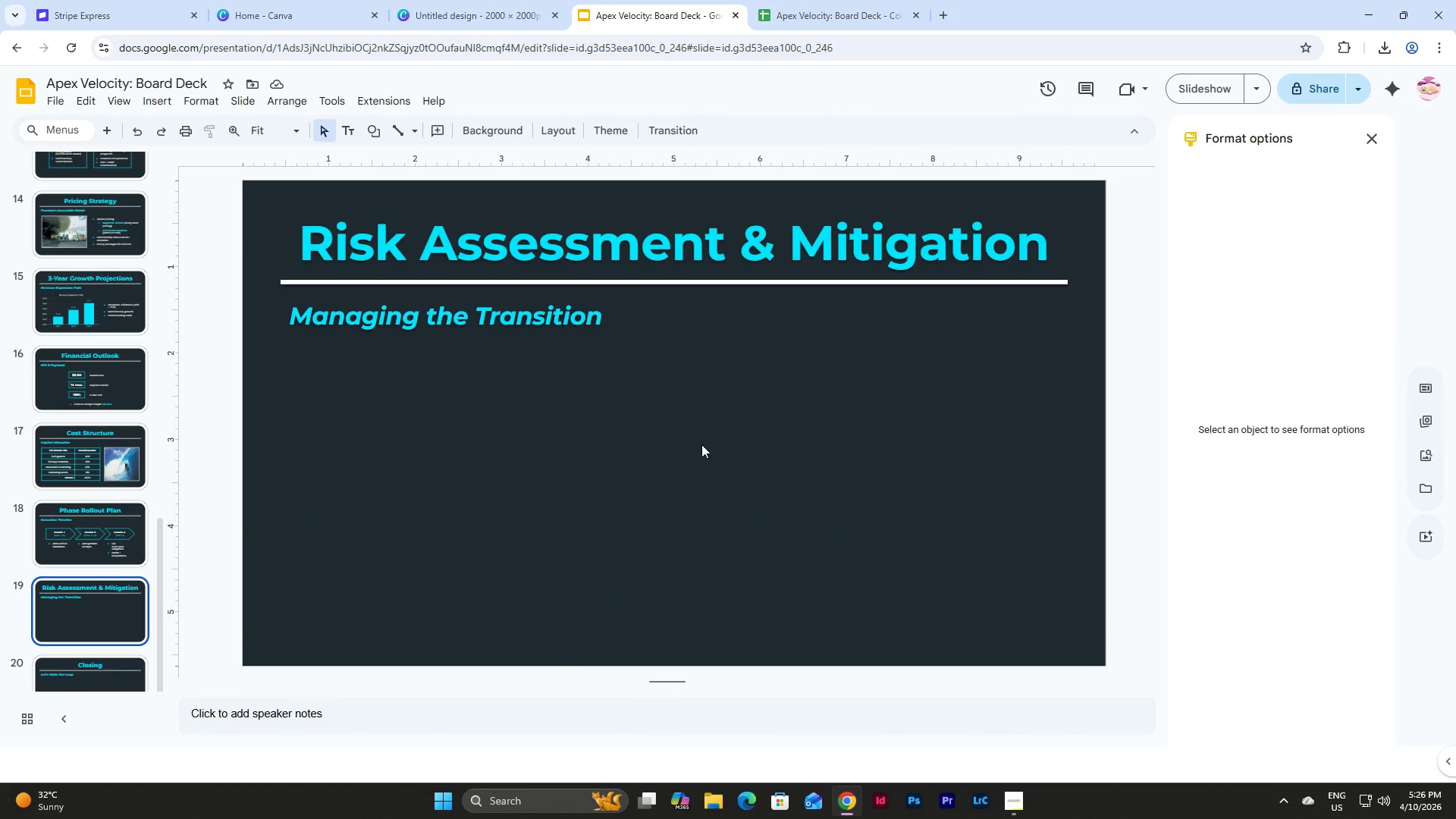 
scroll: coordinate [105, 254], scroll_direction: up, amount: 2.0
 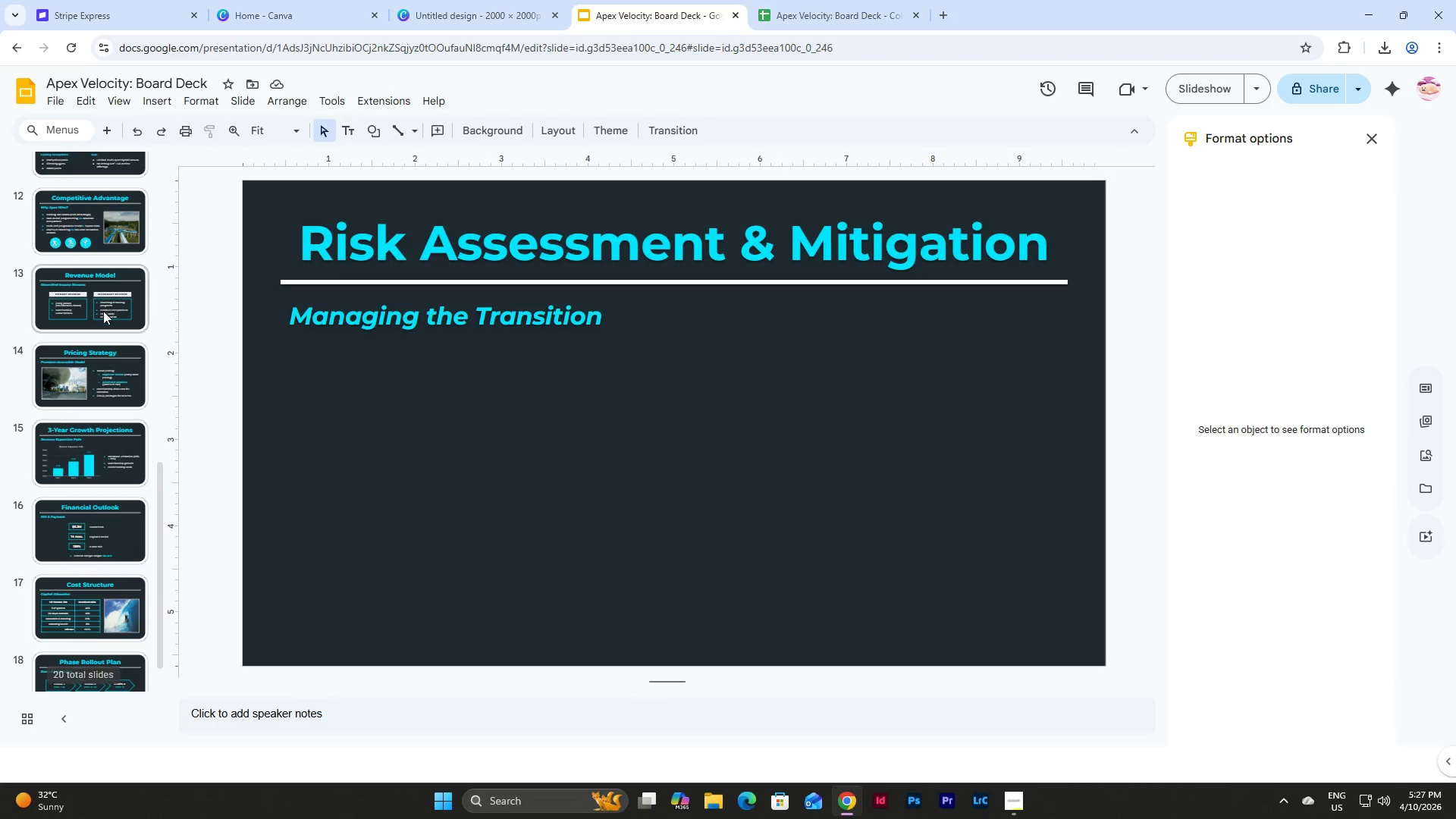 
left_click([103, 311])
 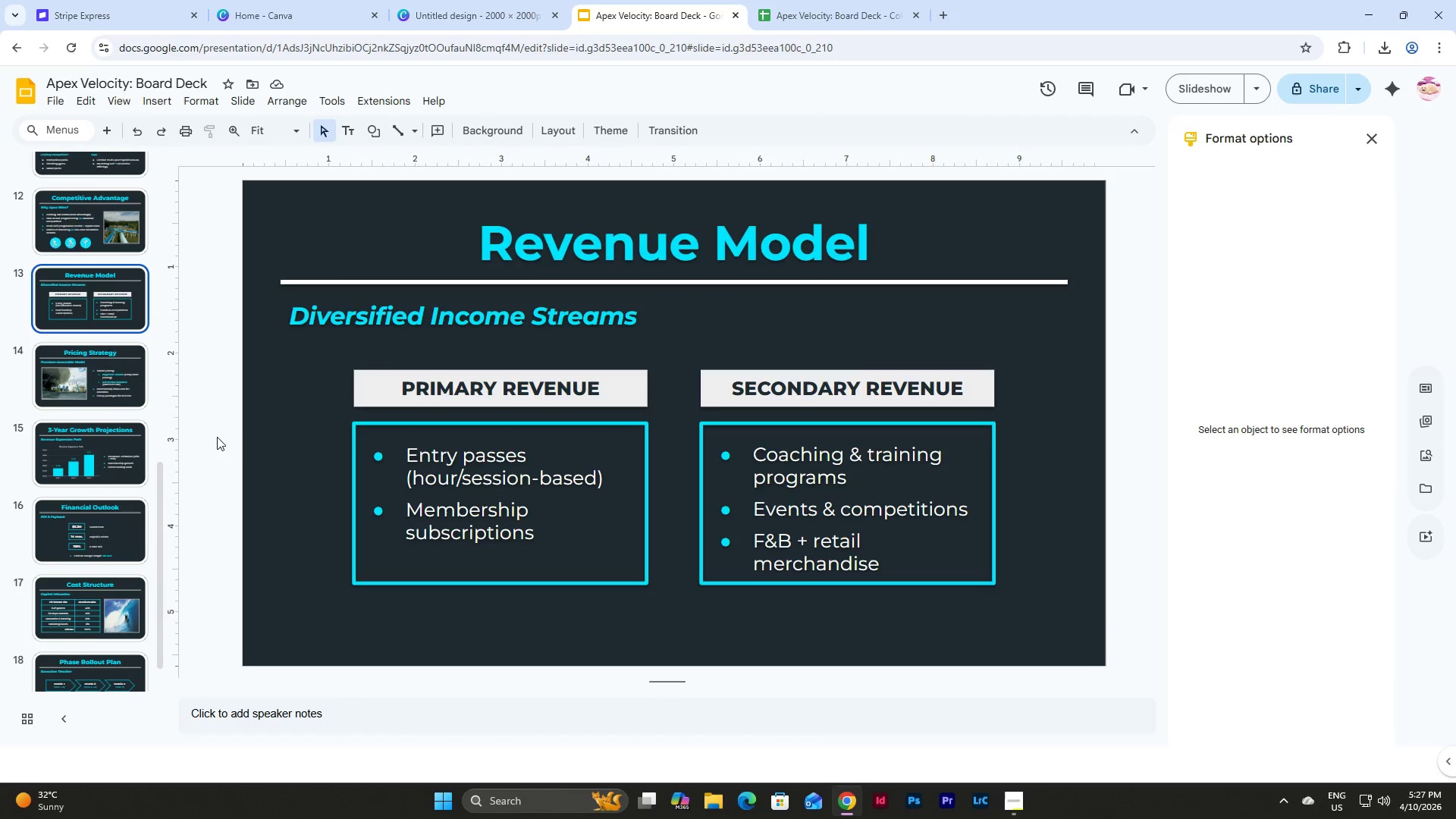 
scroll: coordinate [105, 363], scroll_direction: down, amount: 2.0
 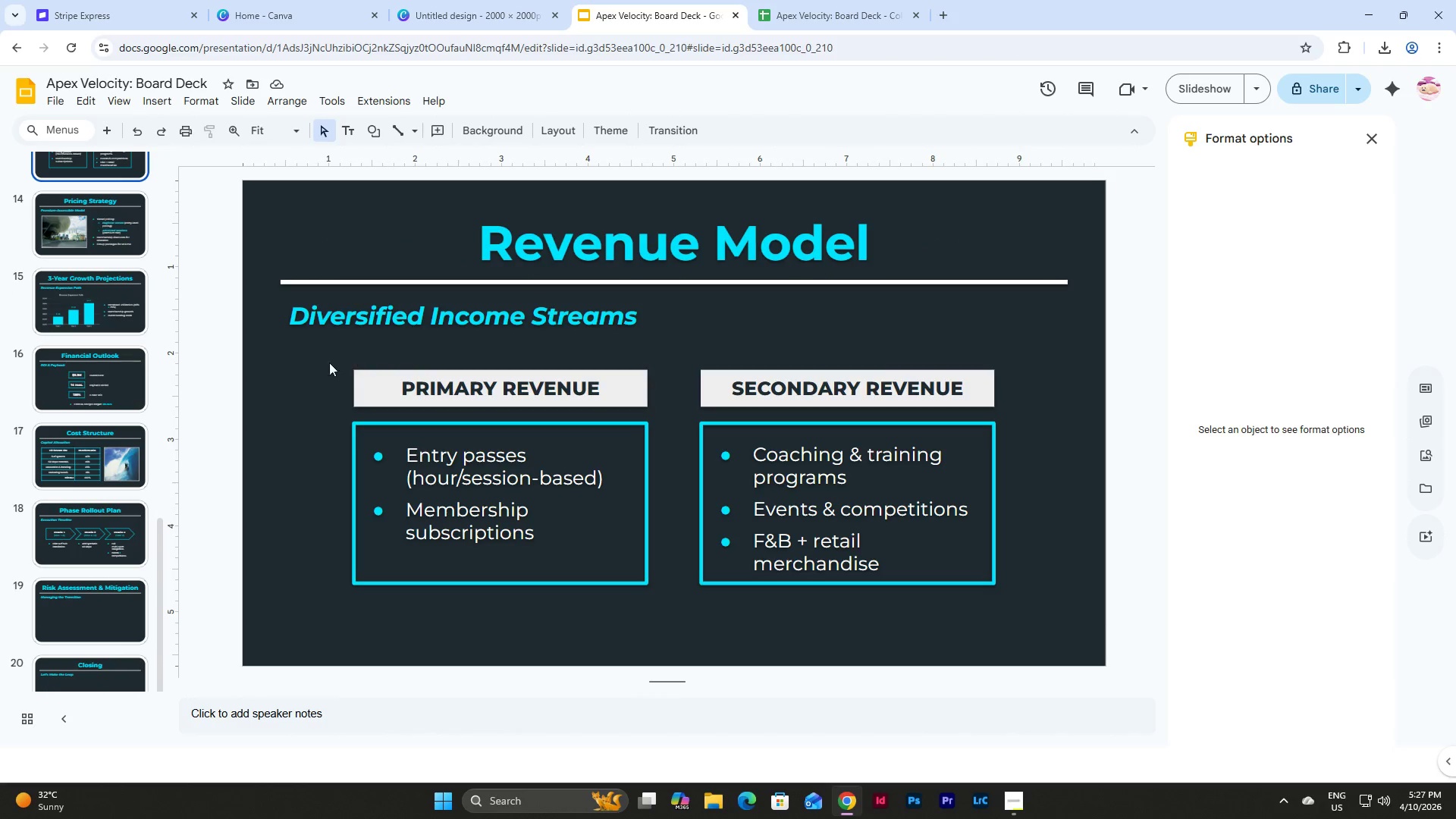 
left_click_drag(start_coordinate=[308, 363], to_coordinate=[946, 618])
 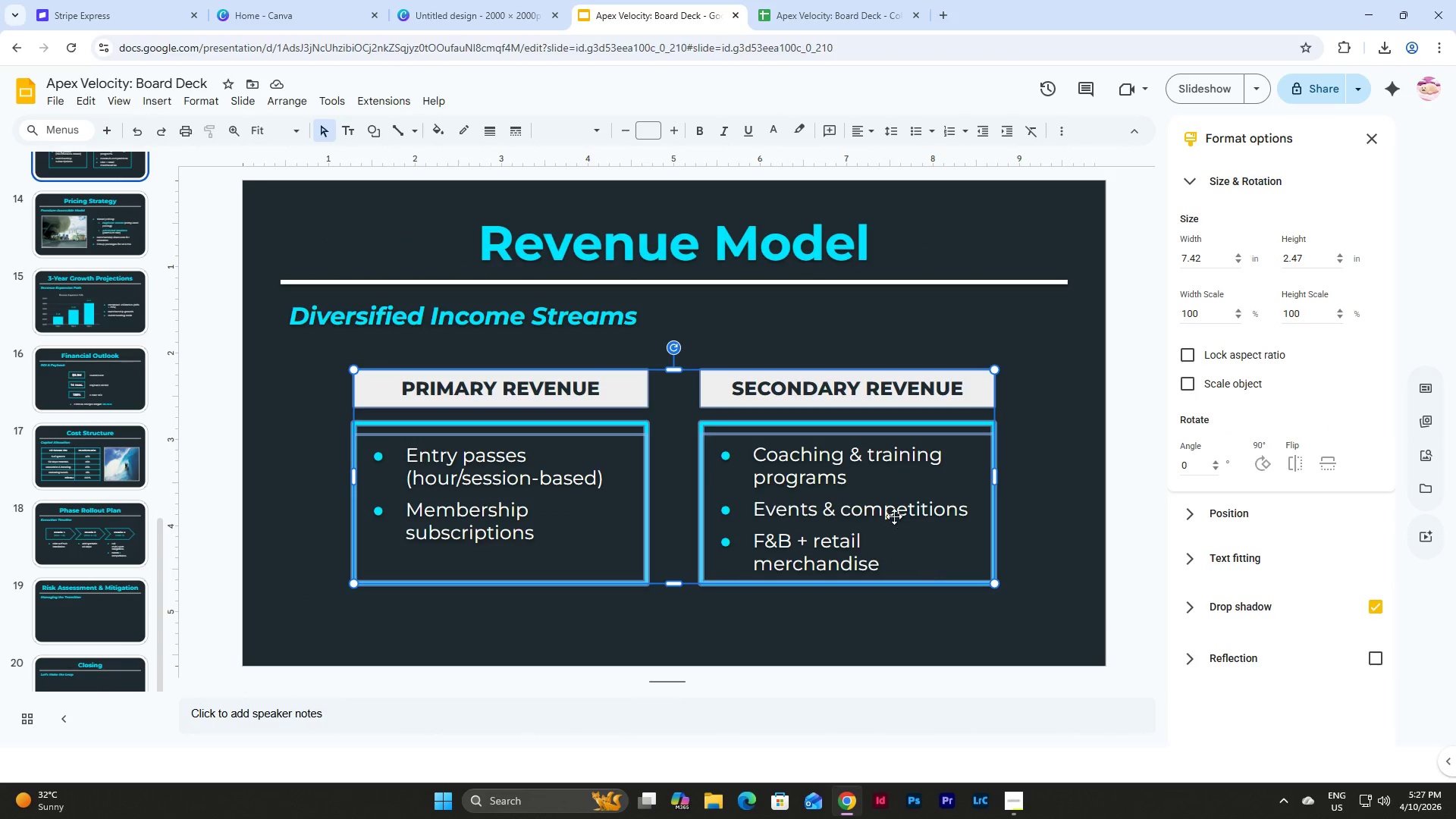 
key(Control+C)
 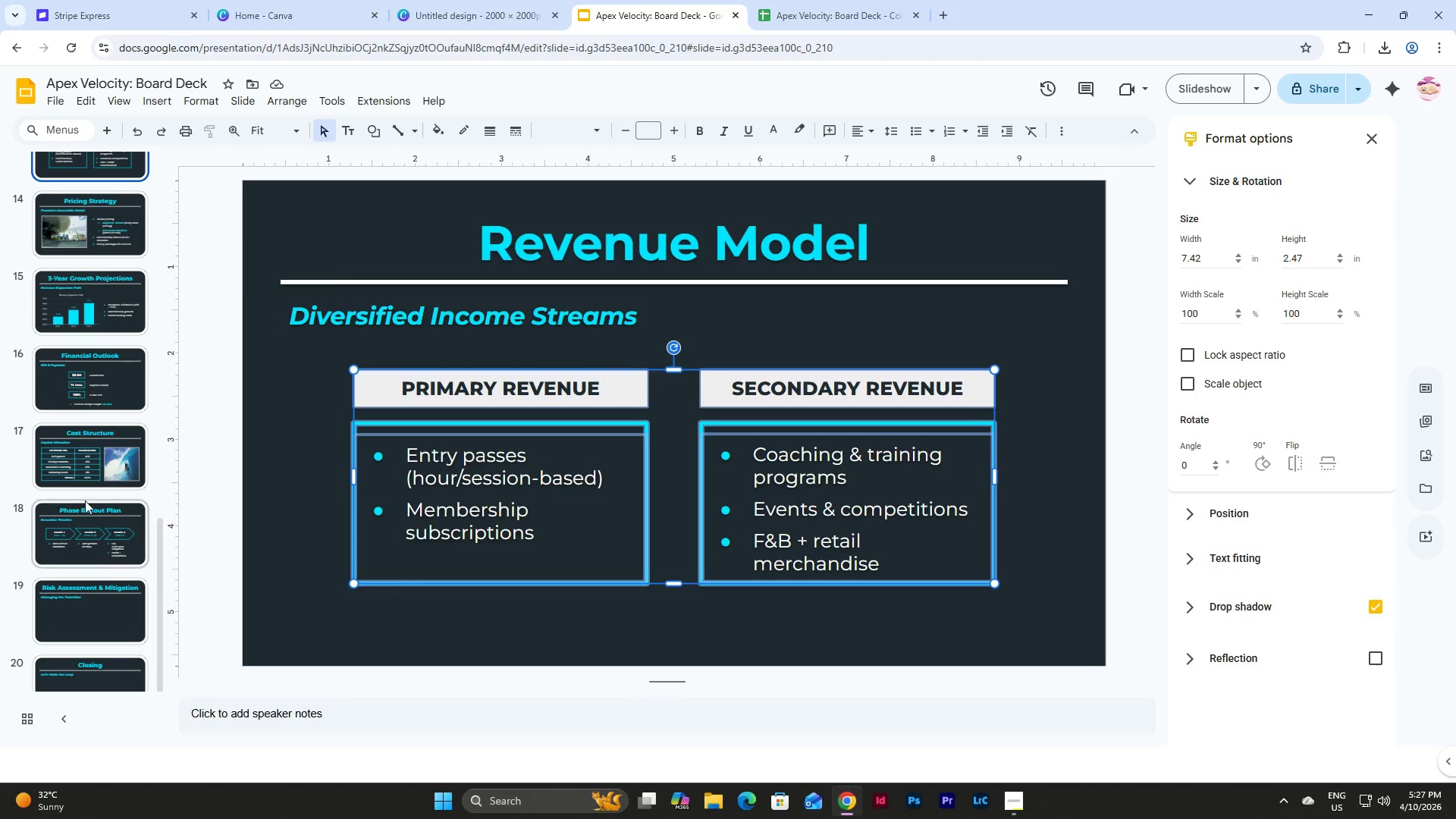 
scroll: coordinate [85, 441], scroll_direction: down, amount: 3.0
 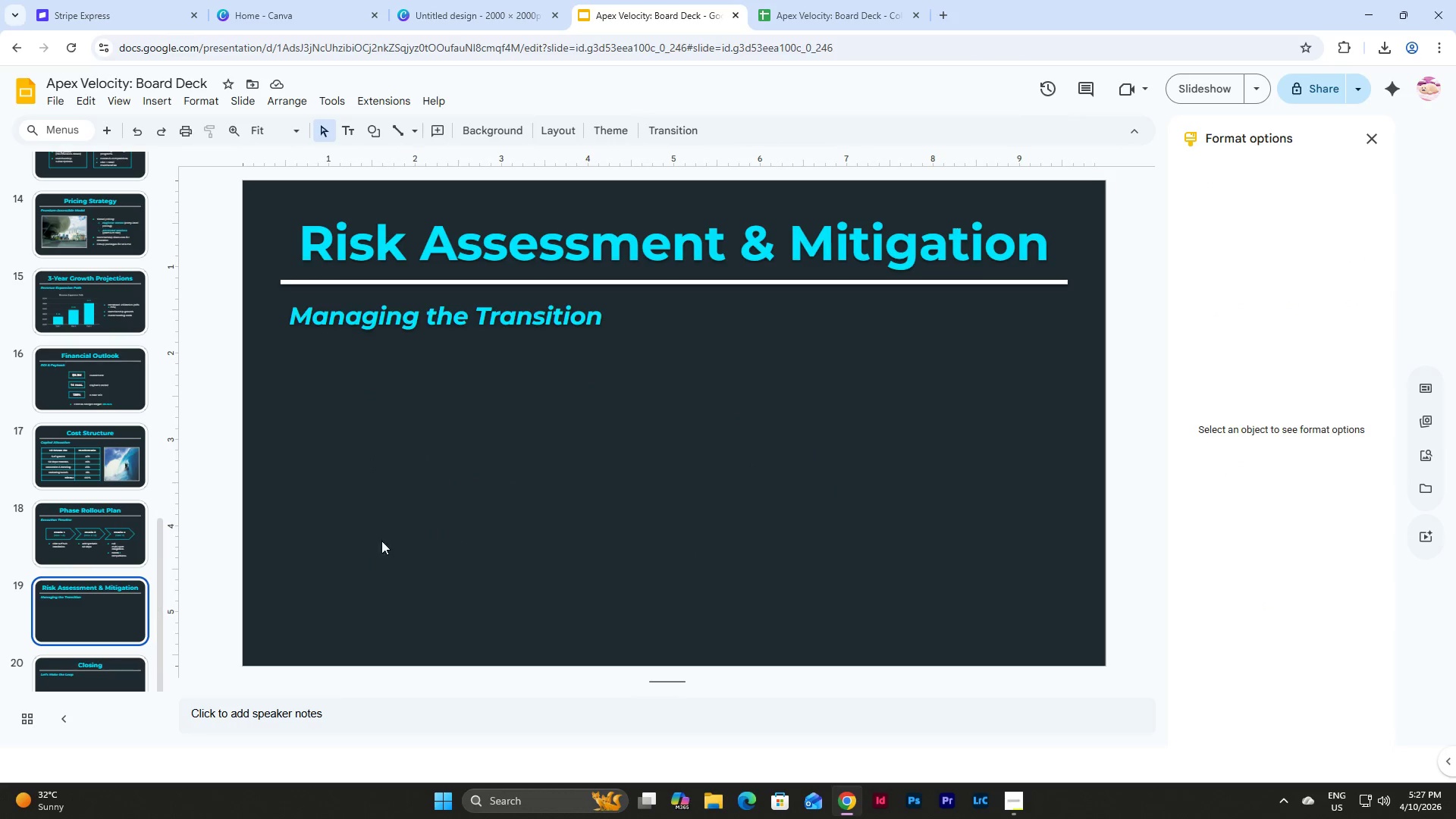 
double_click([692, 472])
 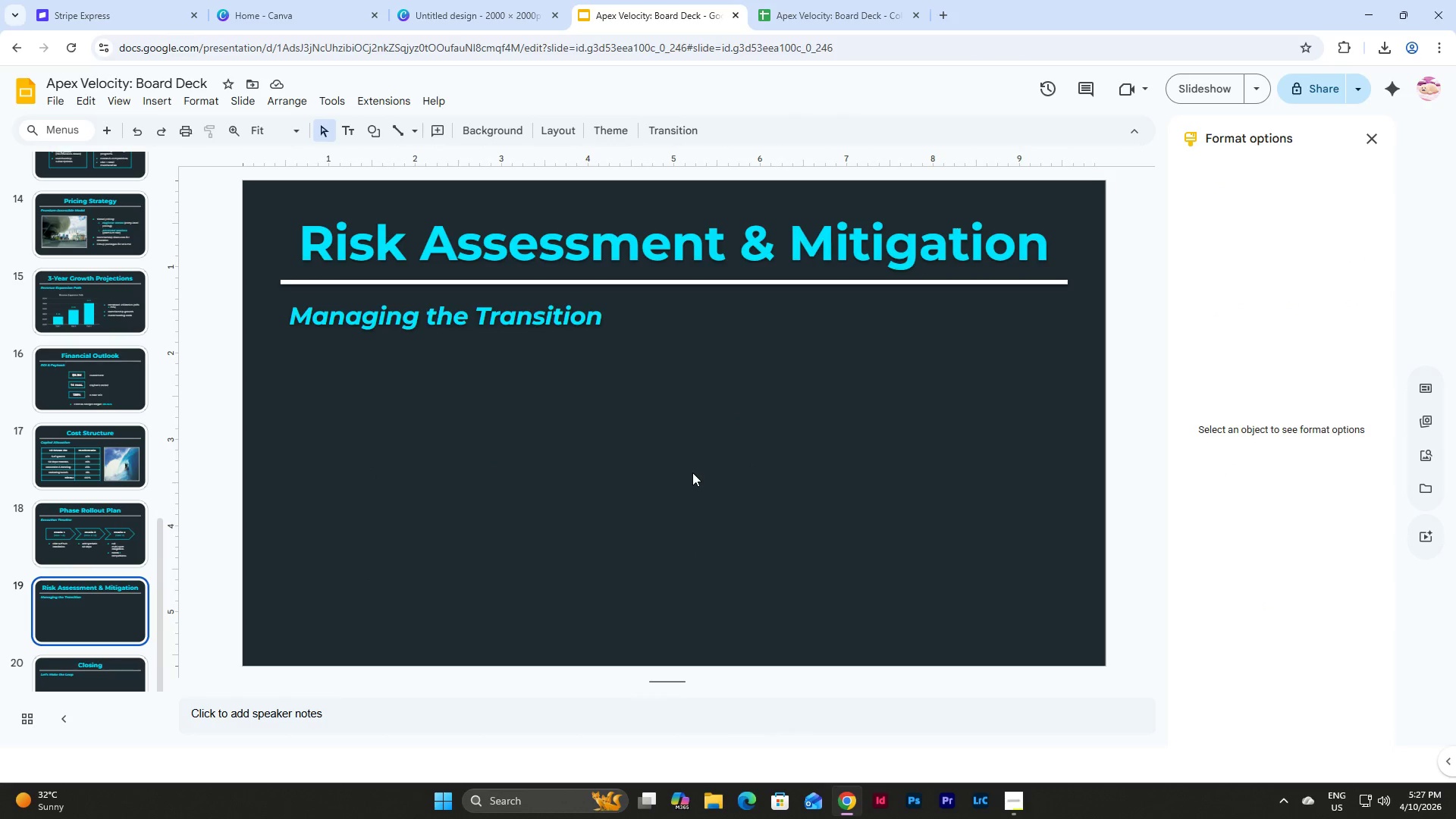 
key(Control+V)
 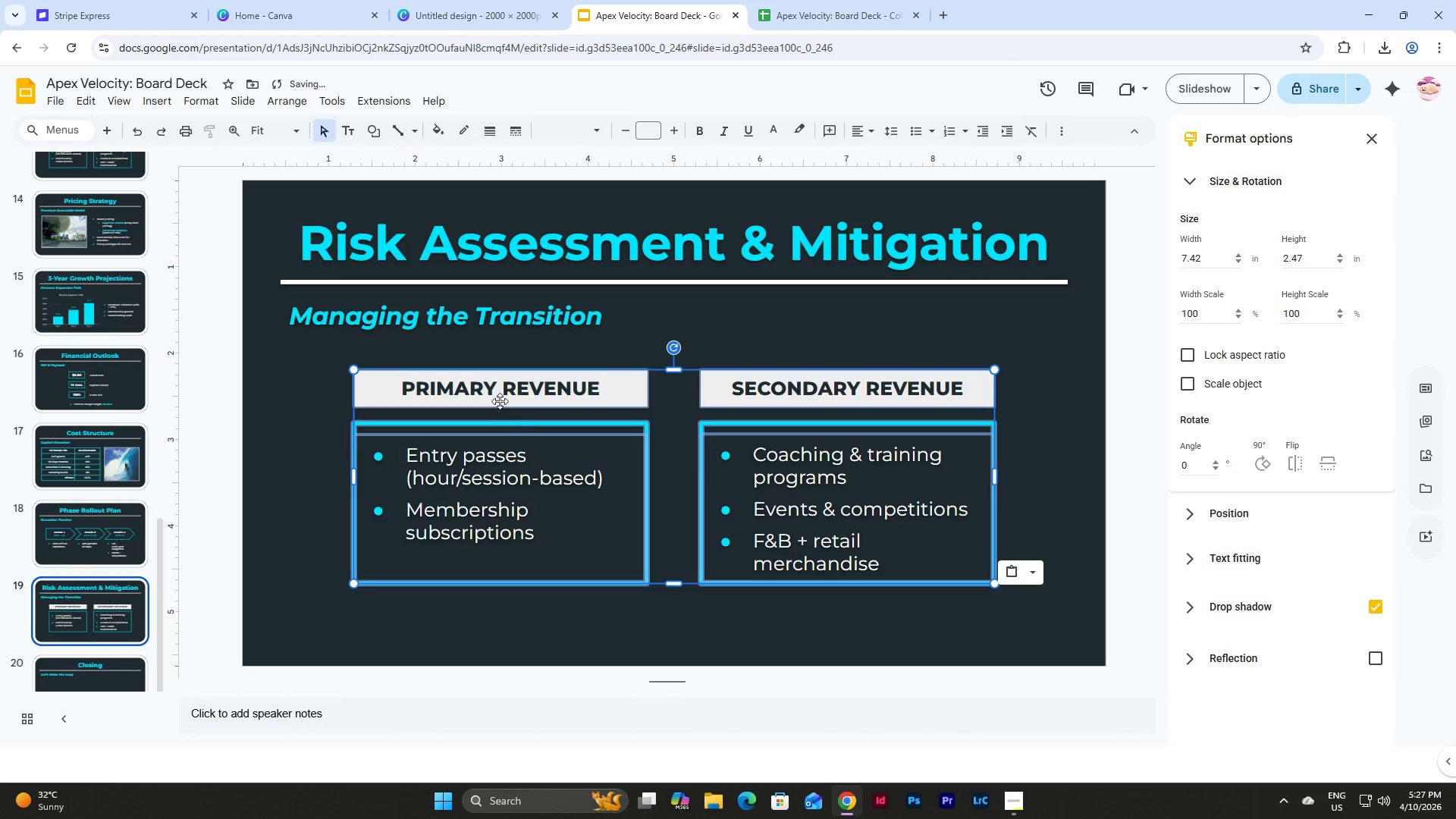 
left_click([513, 381])
 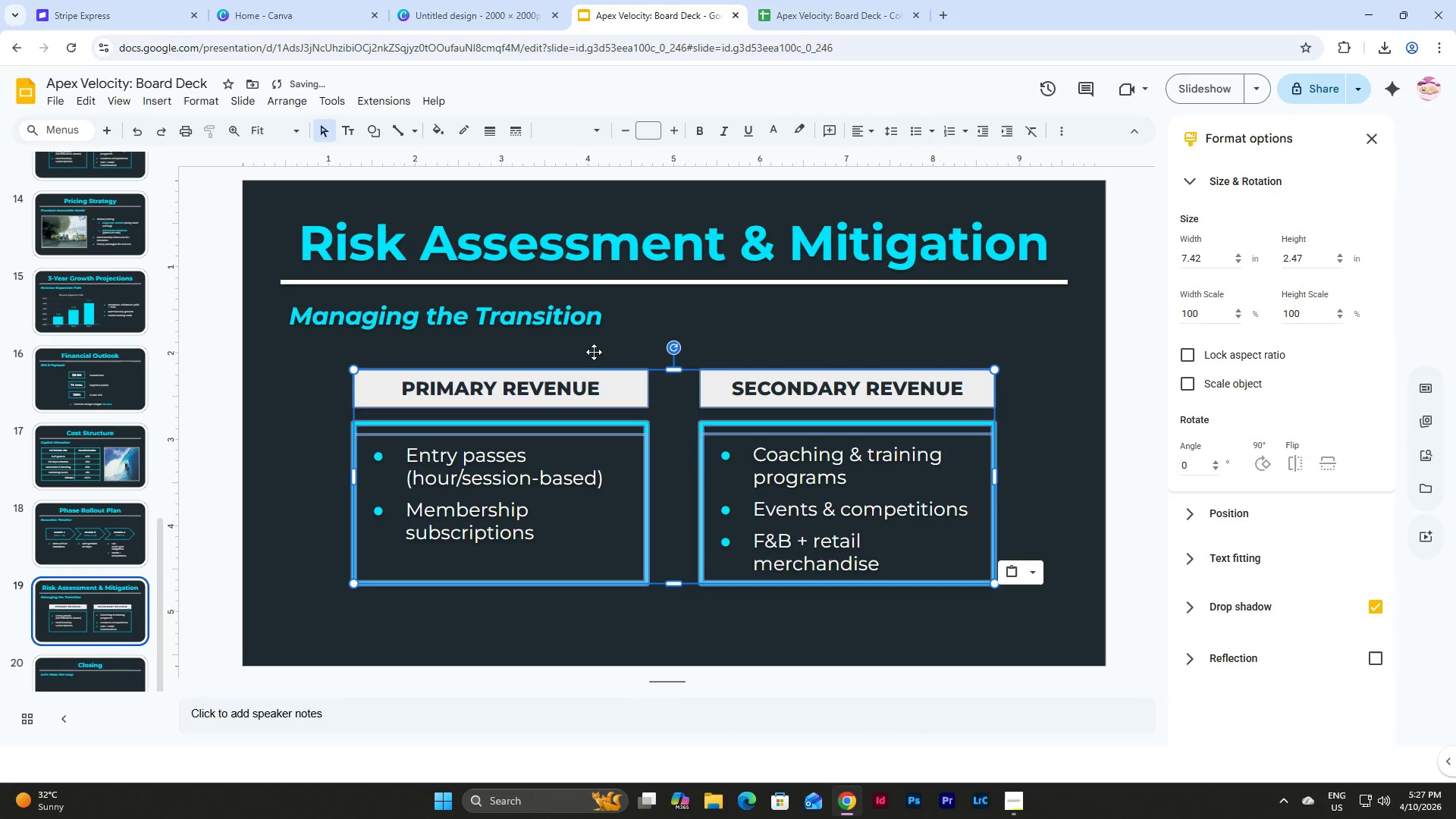 
left_click([599, 348])
 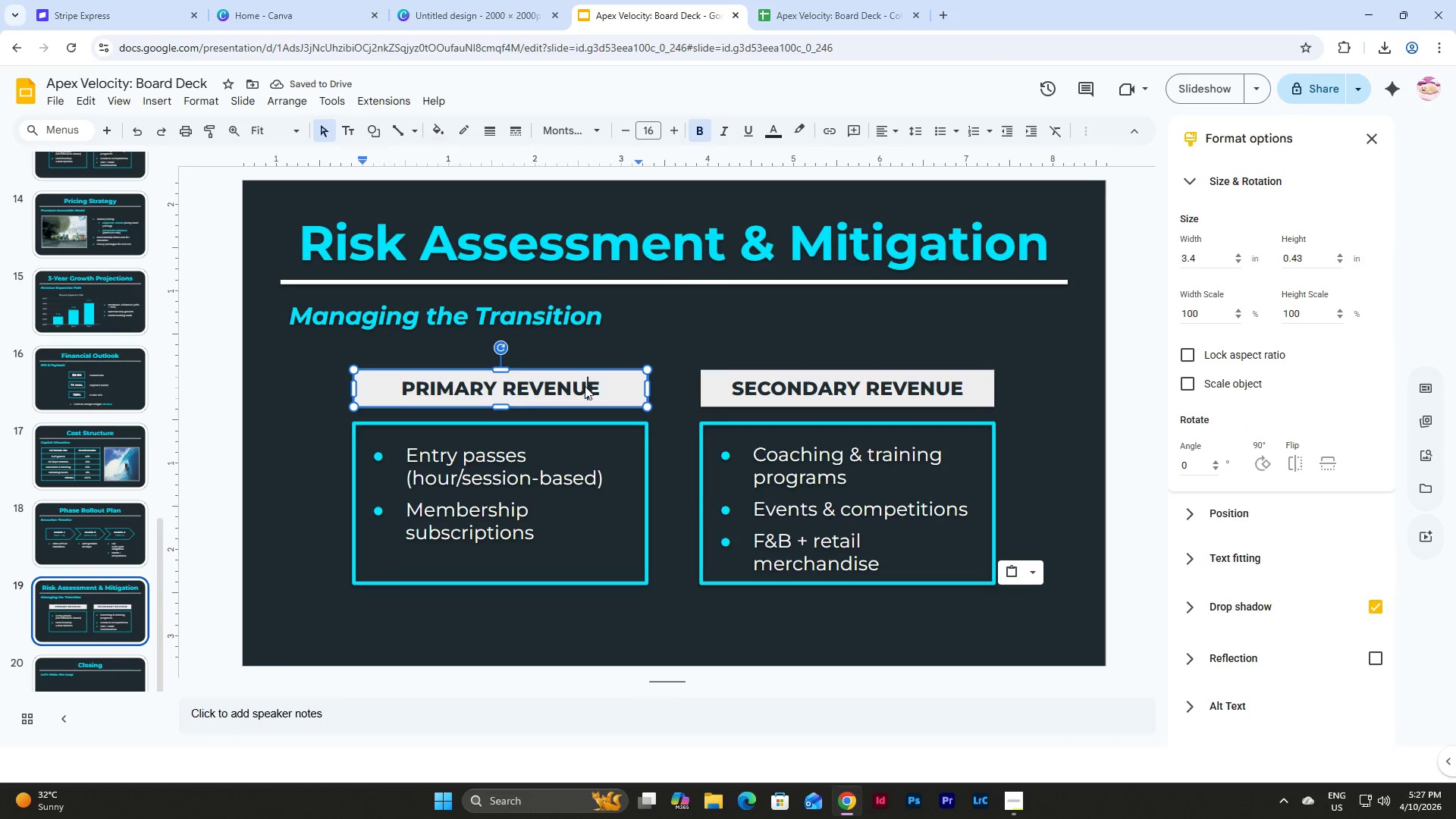 
double_click([613, 386])
 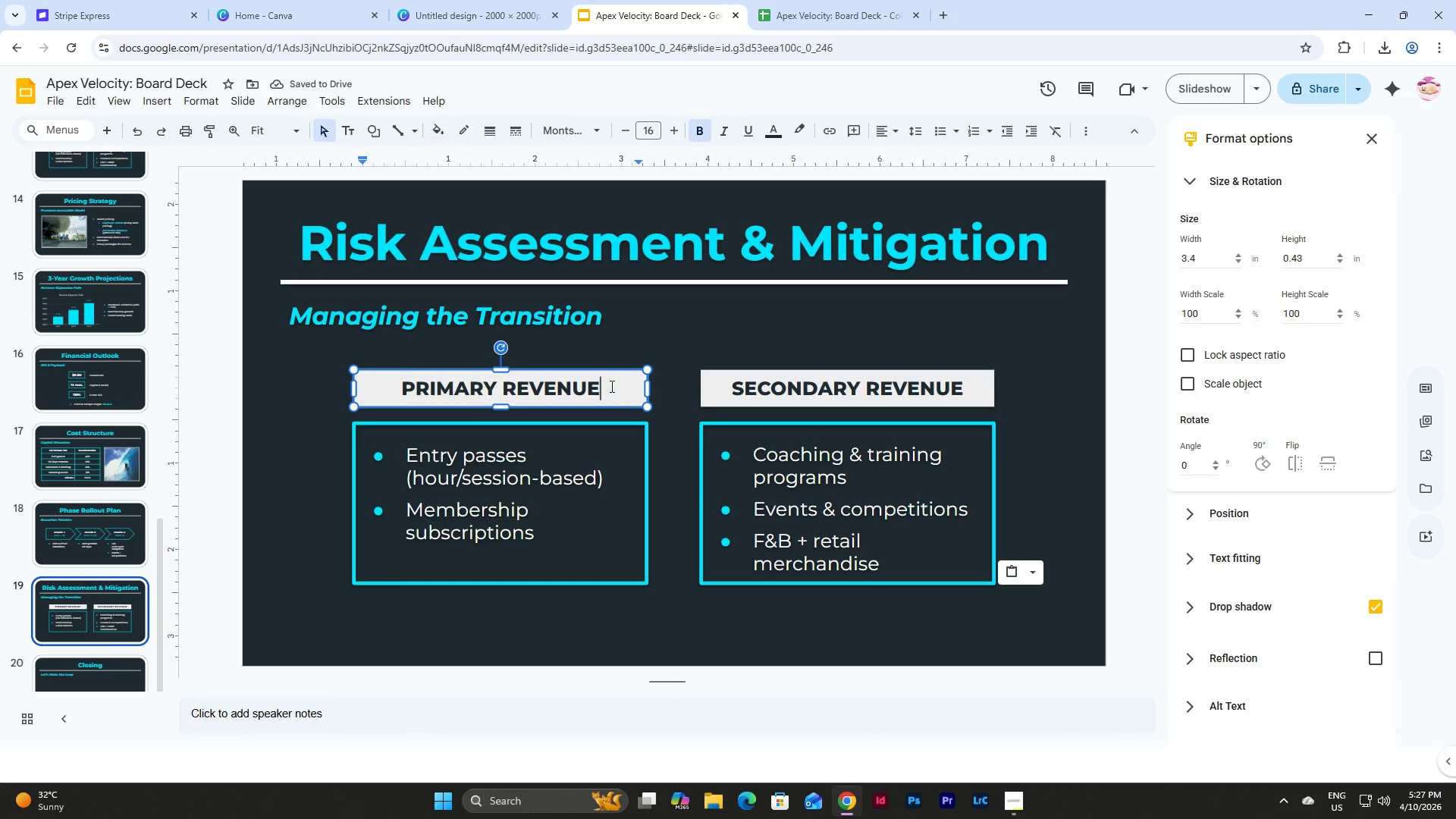 
left_click_drag(start_coordinate=[610, 386], to_coordinate=[395, 393])
 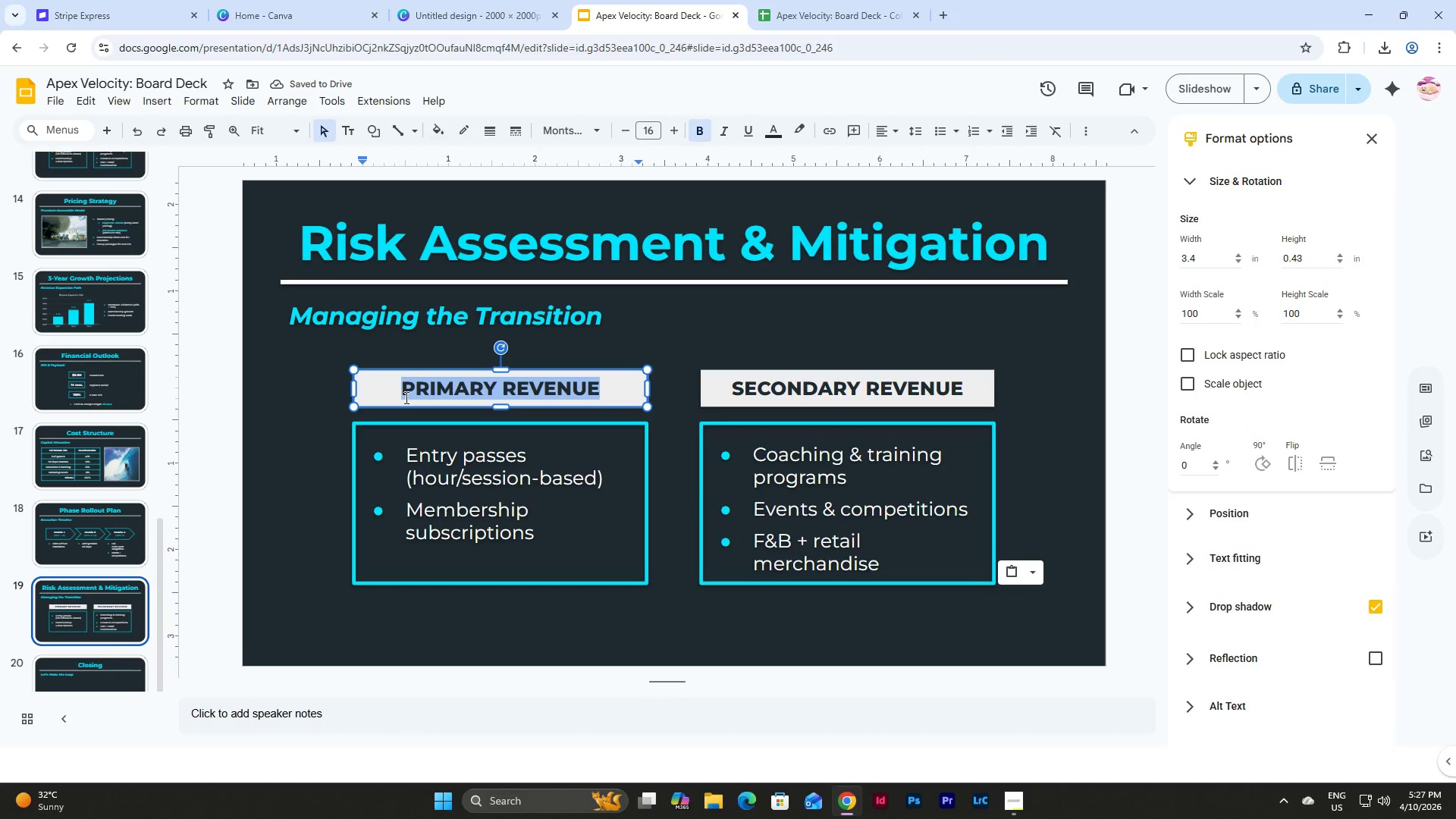 
type(RIKS)
key(Backspace)
key(Backspace)
type(SKS)
 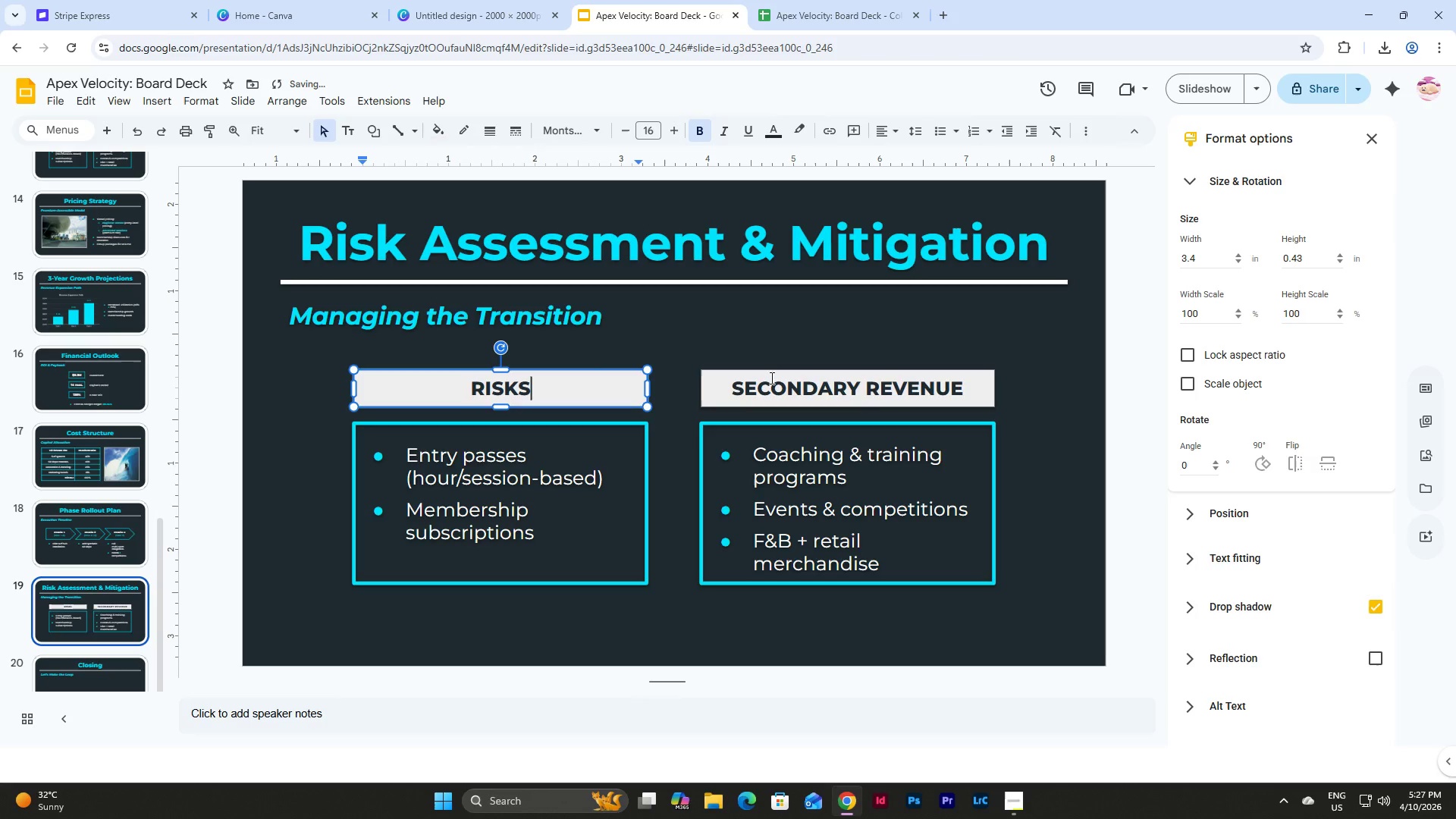 
left_click([771, 381])
 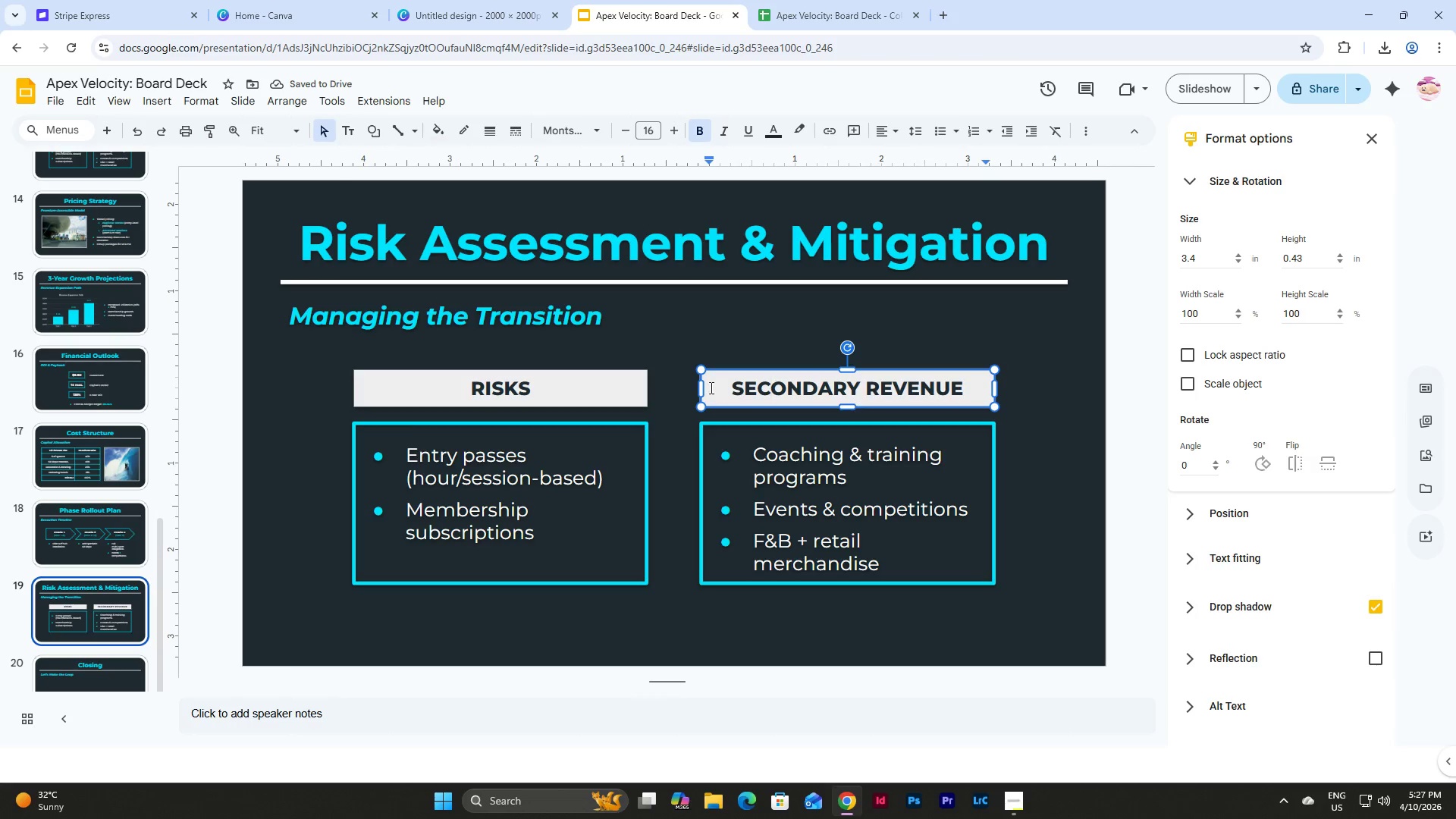 
left_click_drag(start_coordinate=[733, 385], to_coordinate=[959, 393])
 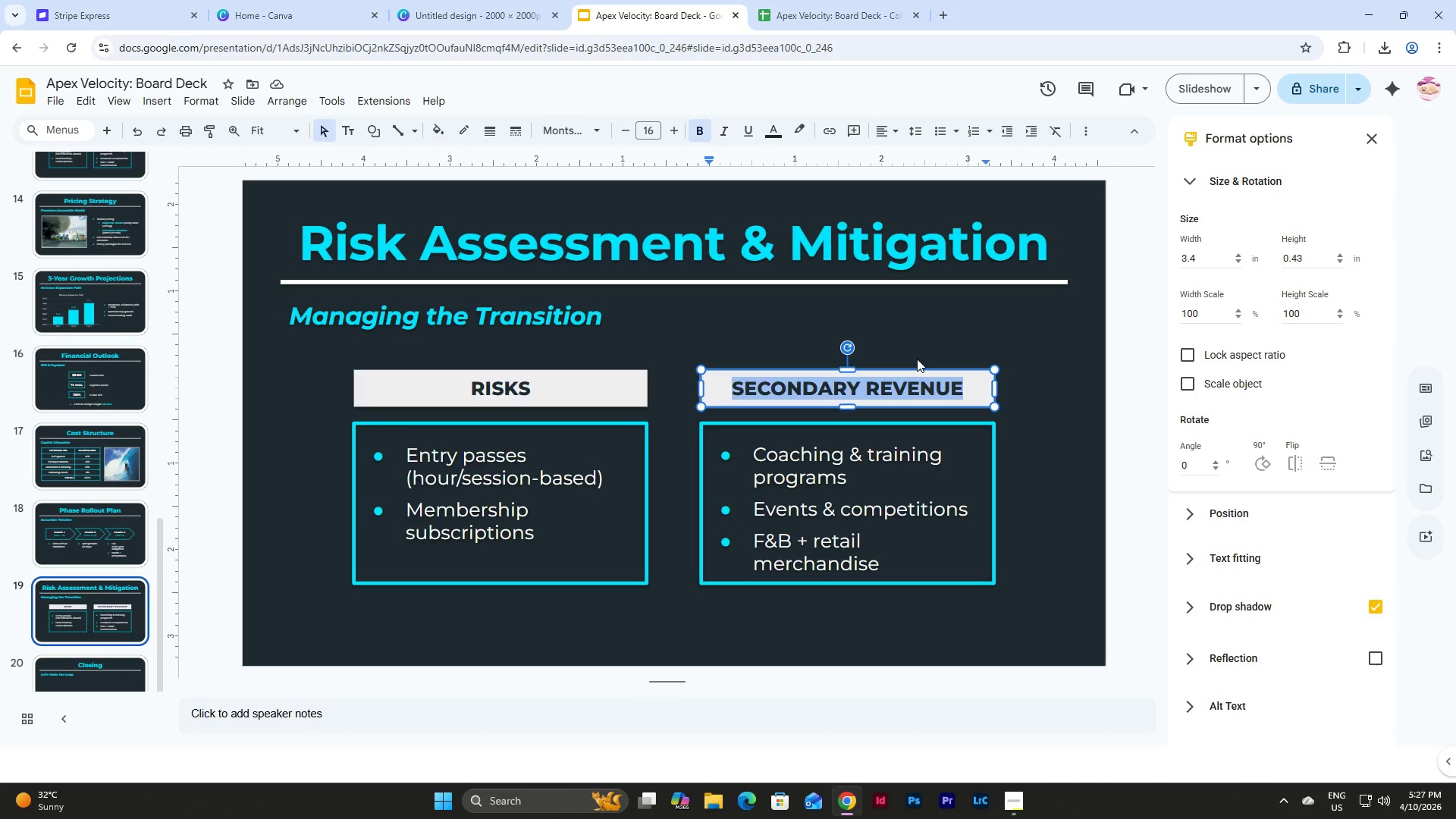 
type(MITIGATION)
 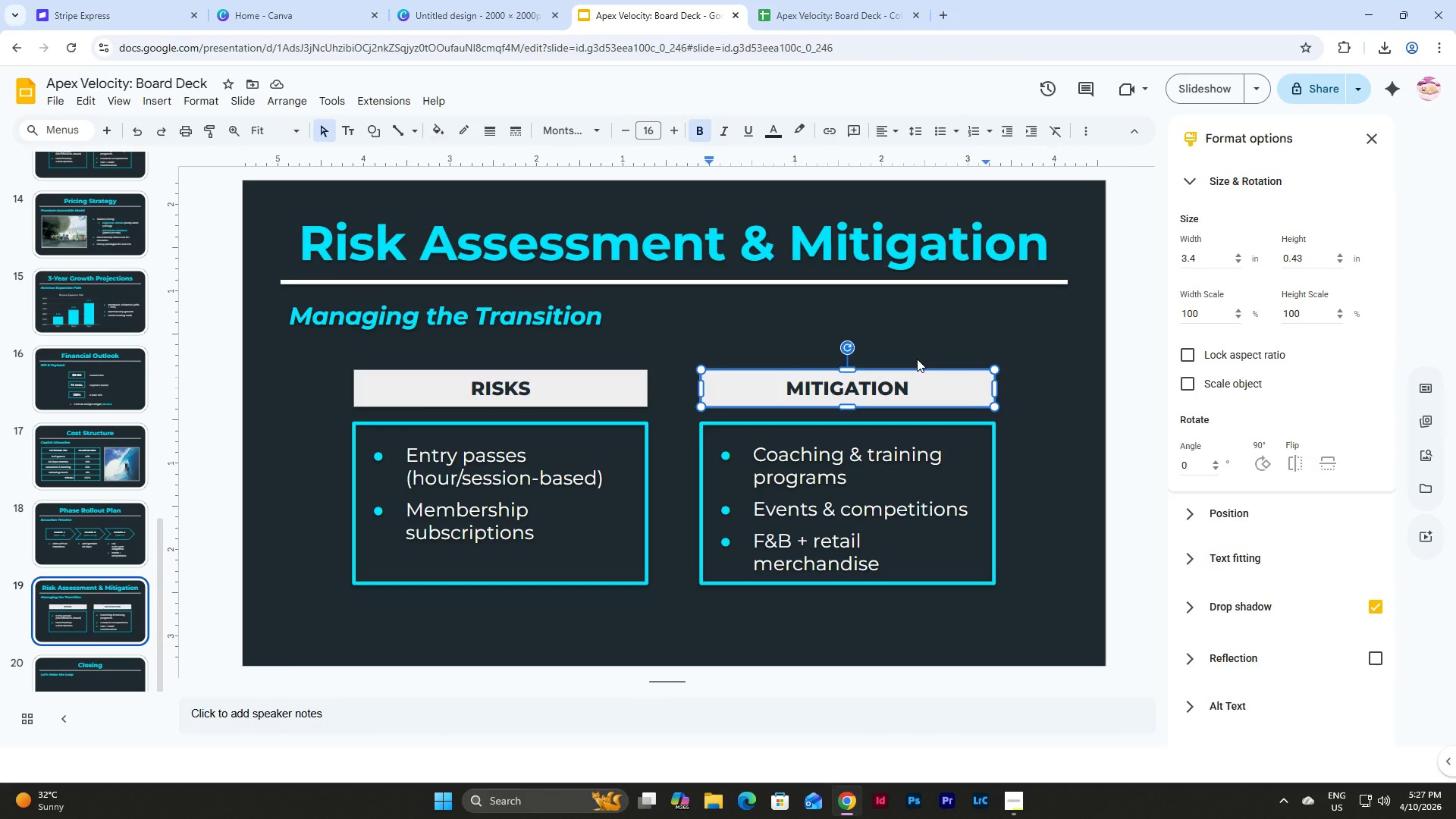 
wait(15.56)
 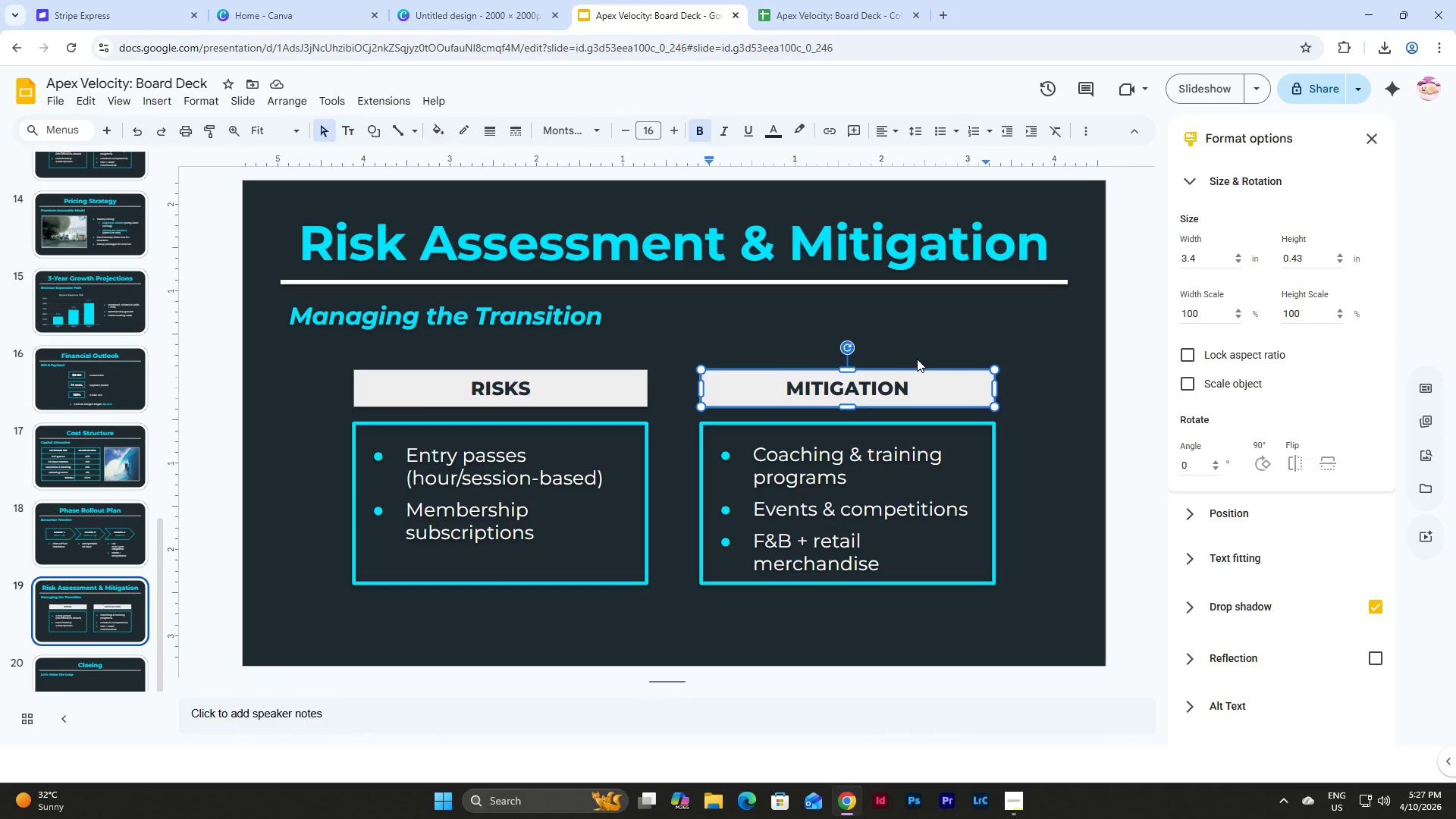 
left_click_drag(start_coordinate=[602, 473], to_coordinate=[407, 460])
 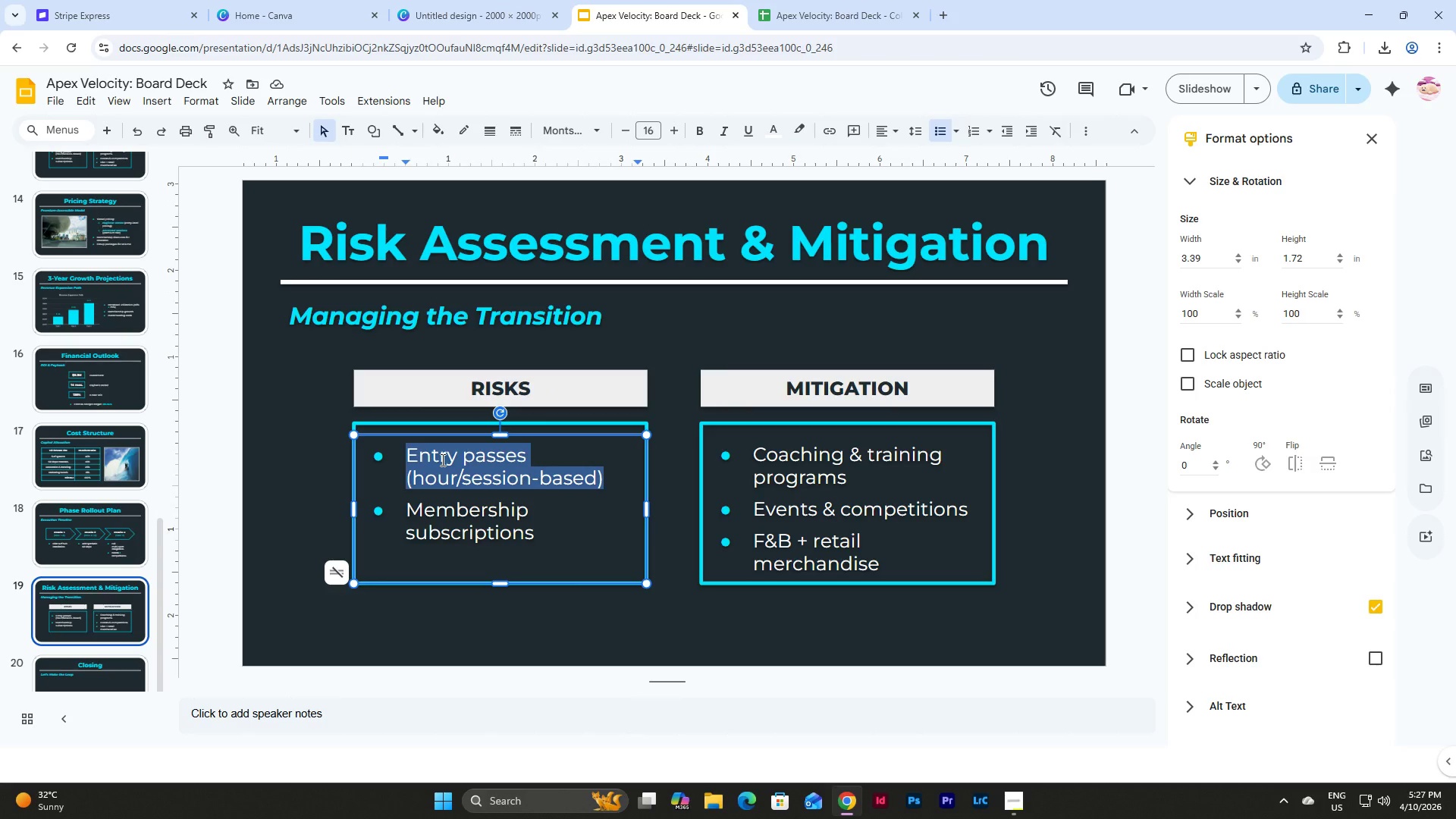 
type(Adoption uncertainty)
 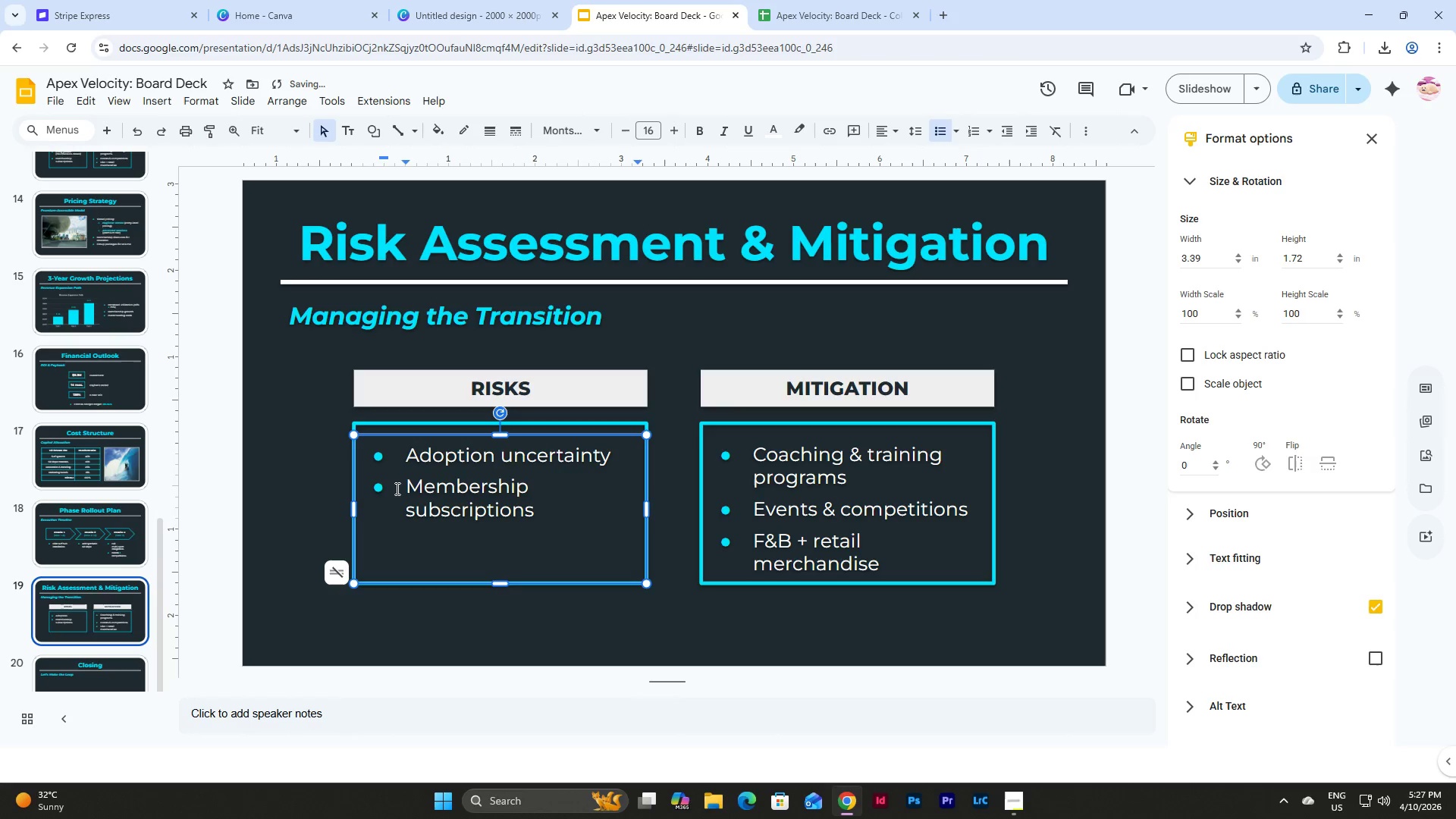 
left_click_drag(start_coordinate=[409, 489], to_coordinate=[536, 511])
 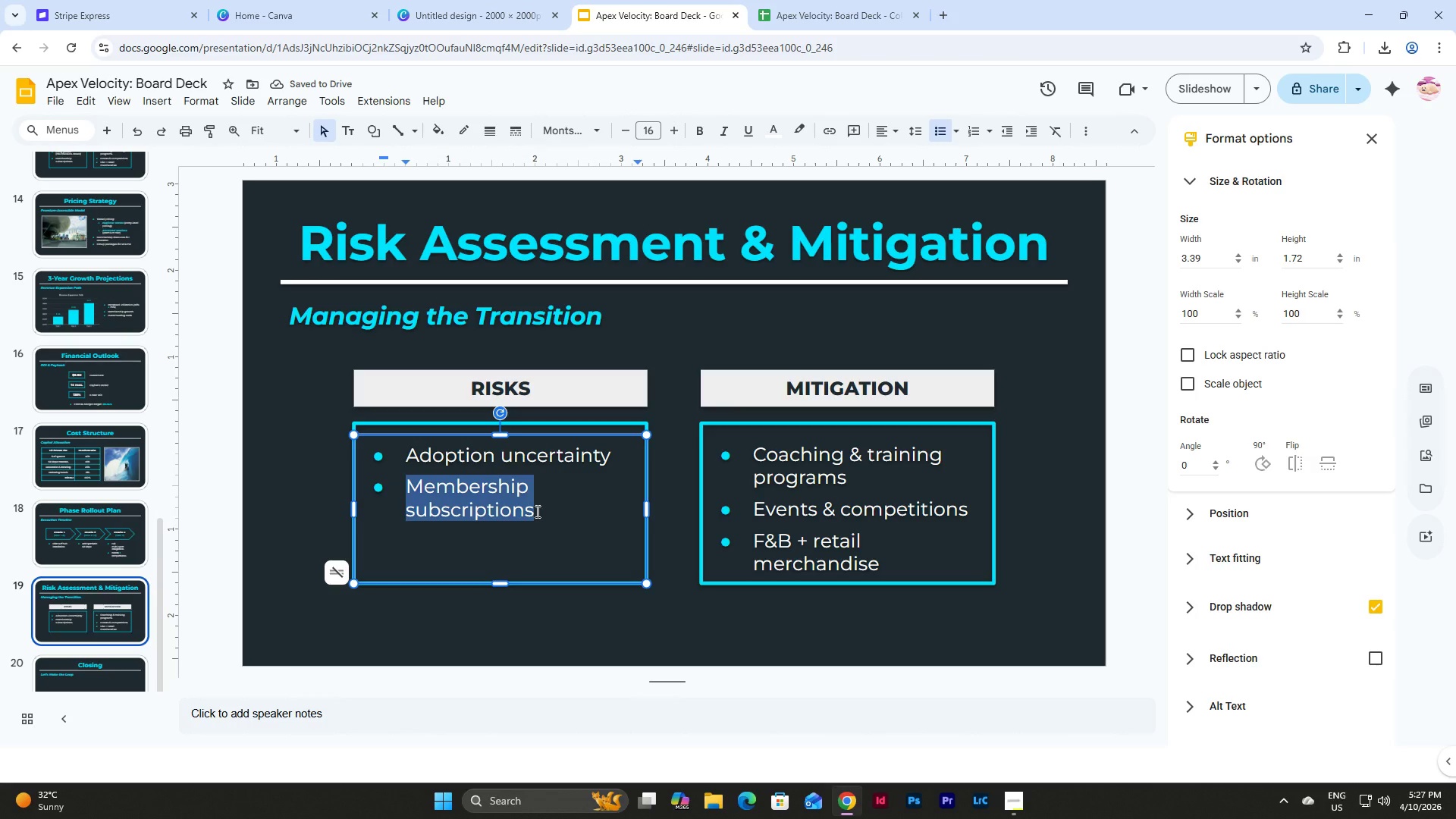 
type(Operational complexity)
 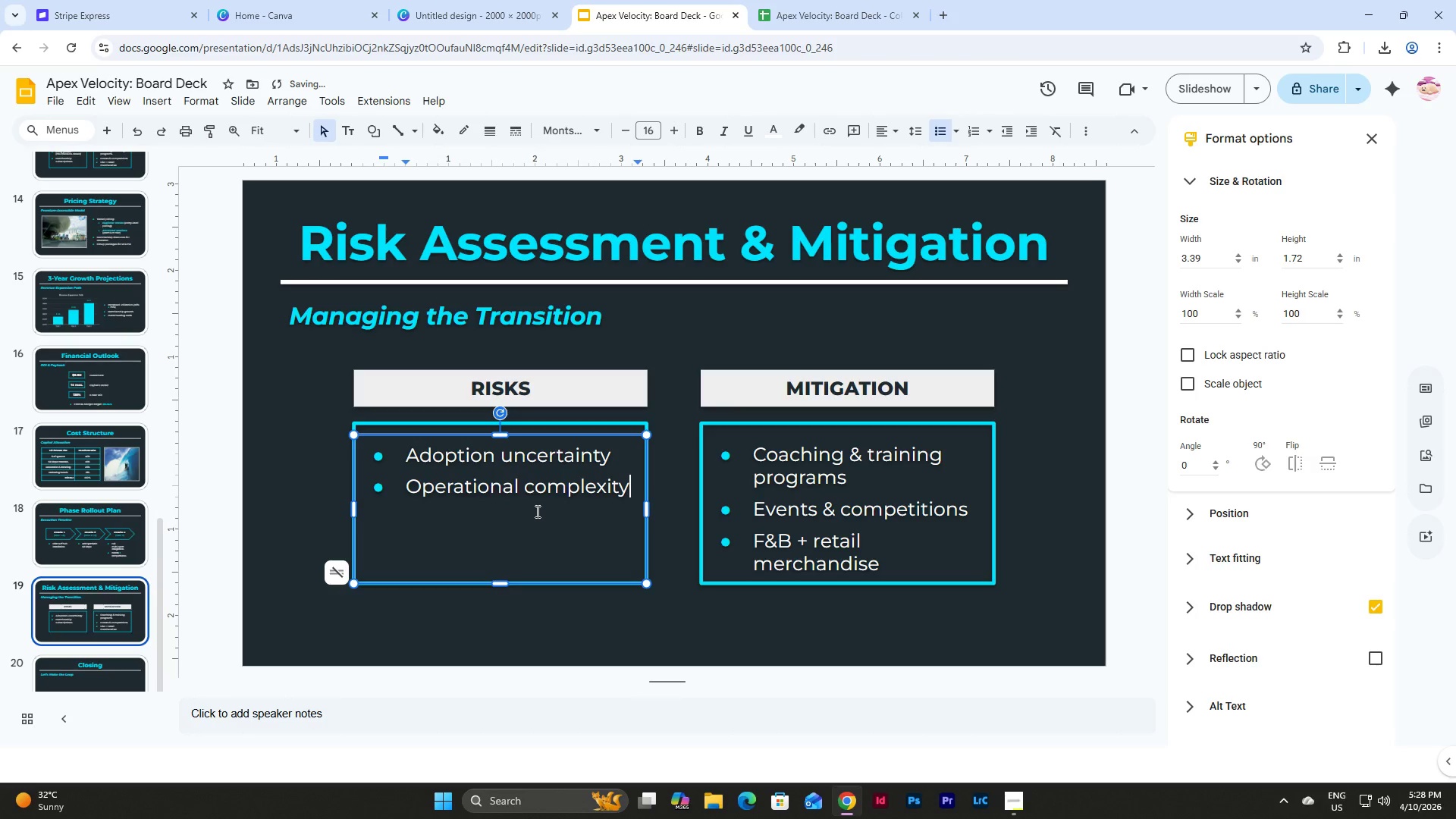 
key(Enter)
 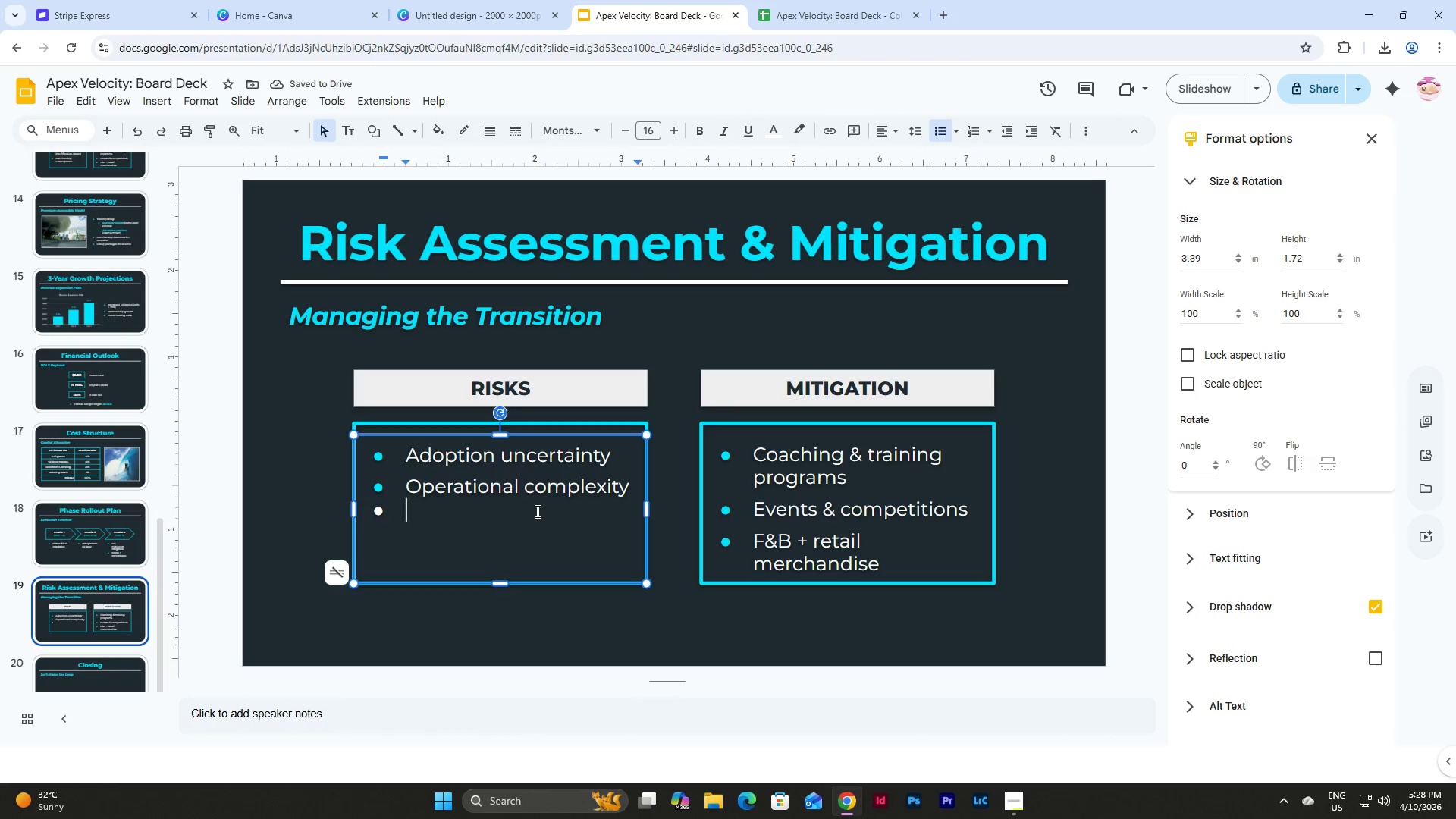 
type(Upfront capital exposure)
 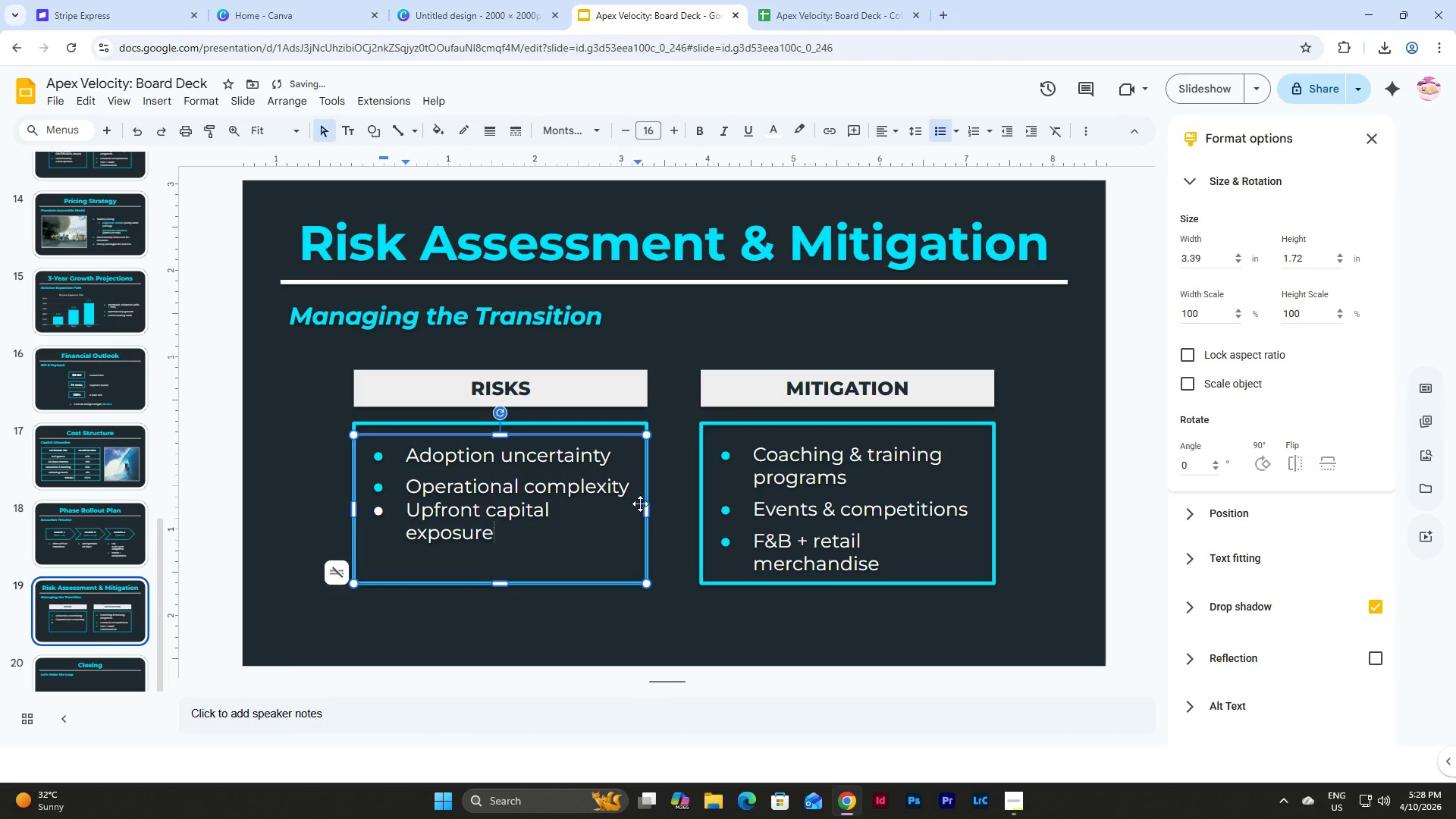 
left_click([629, 488])
 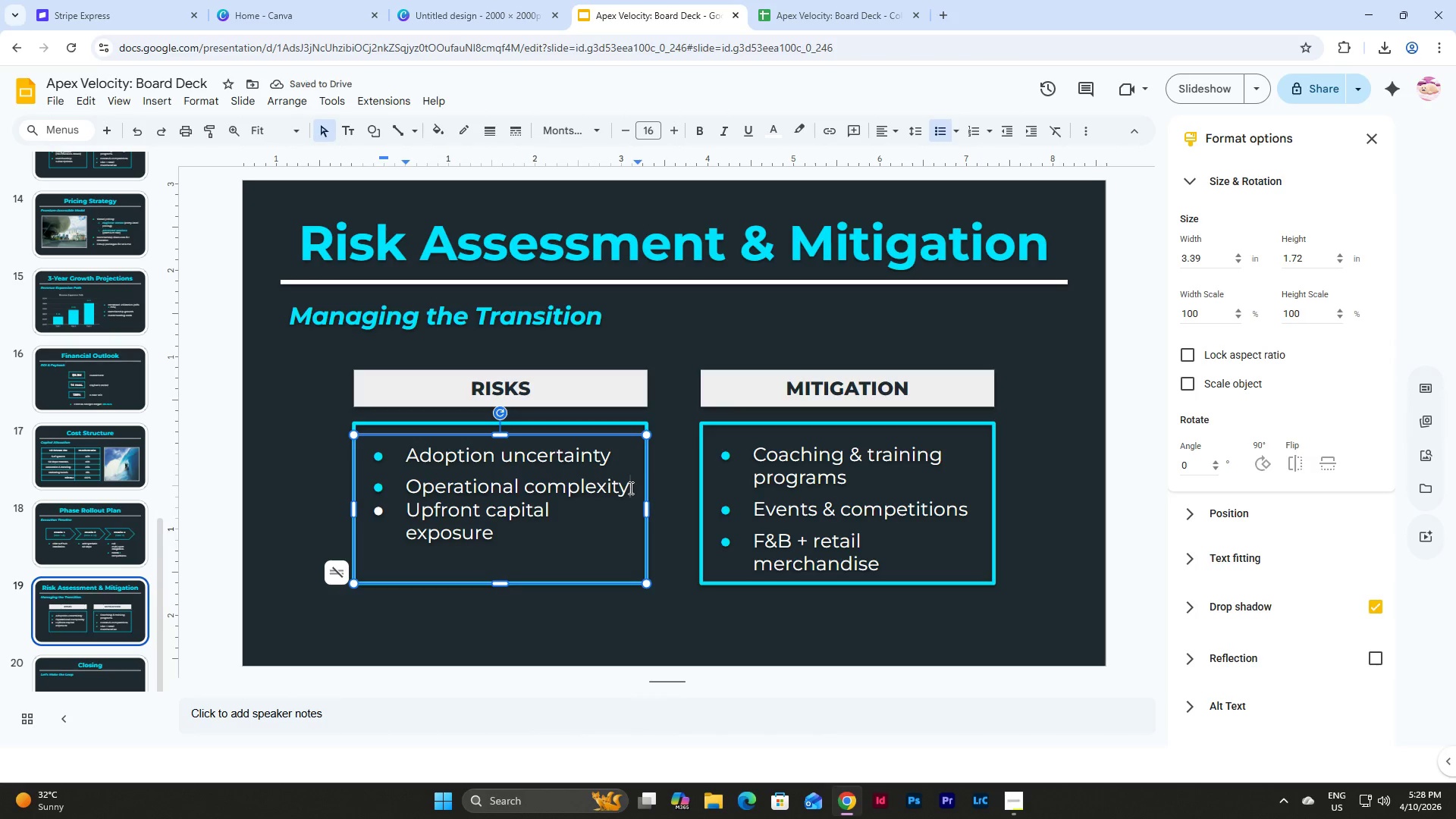 
key(Enter)
 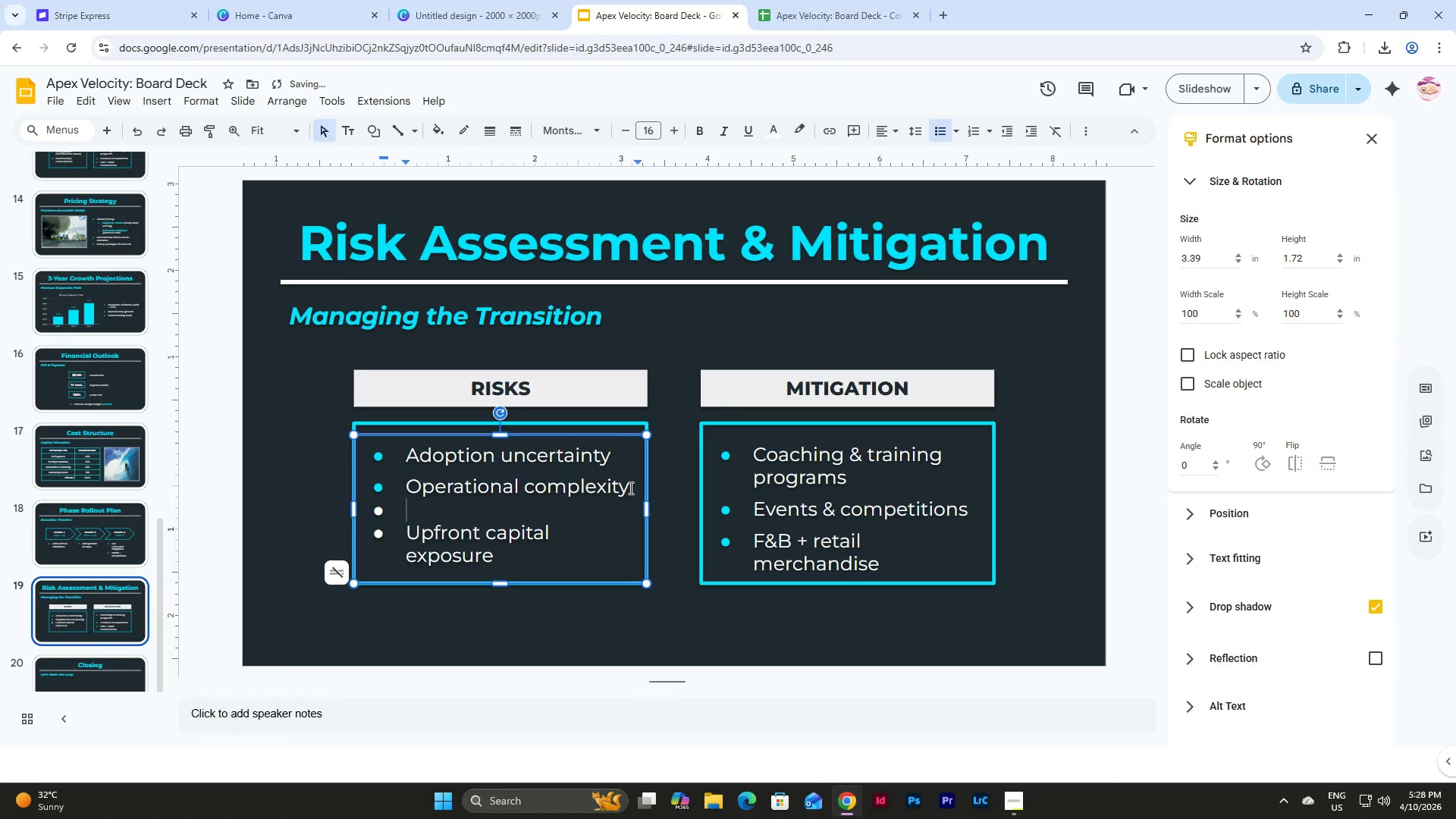 
key(Backspace)
 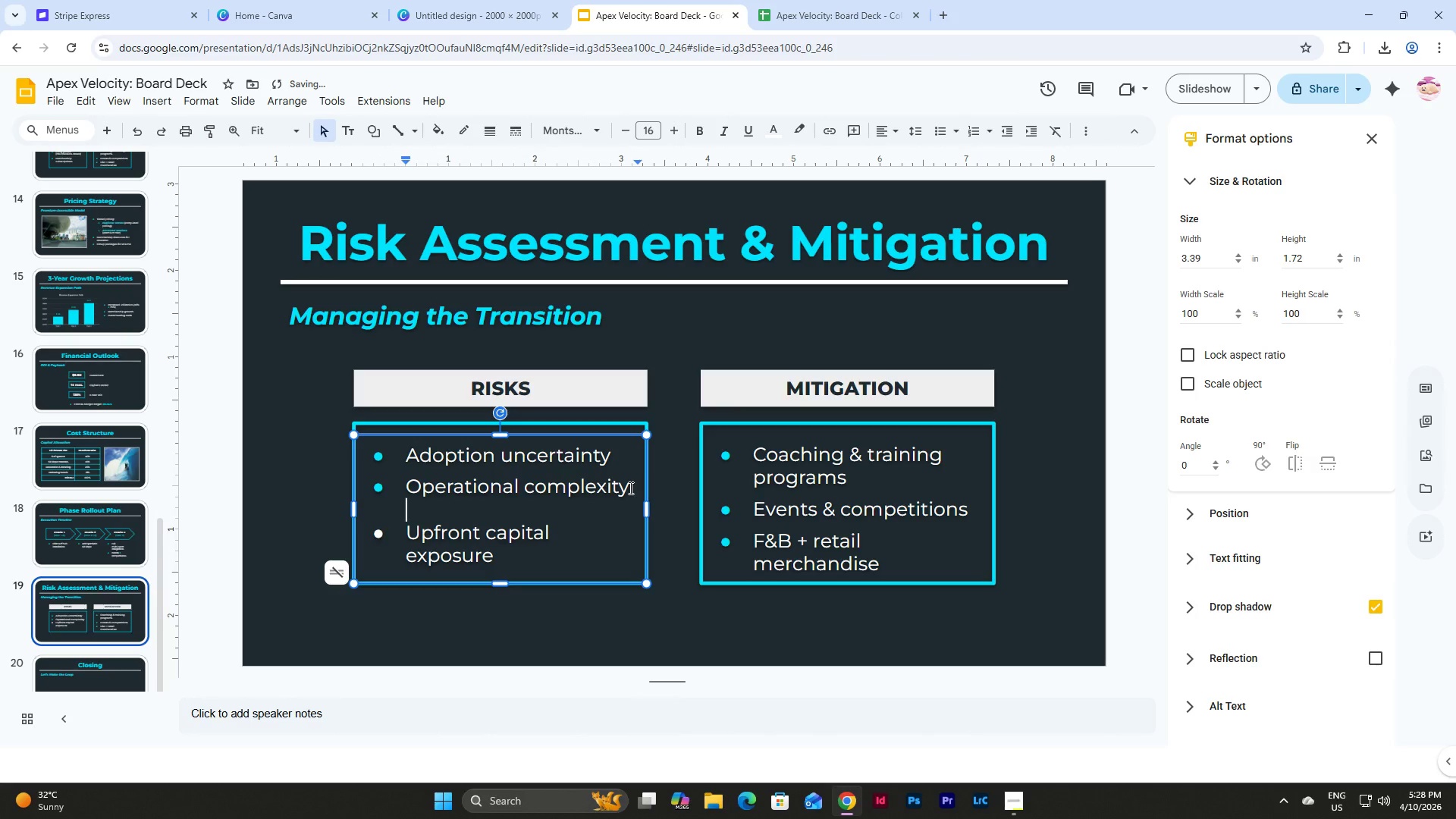 
key(Backspace)
 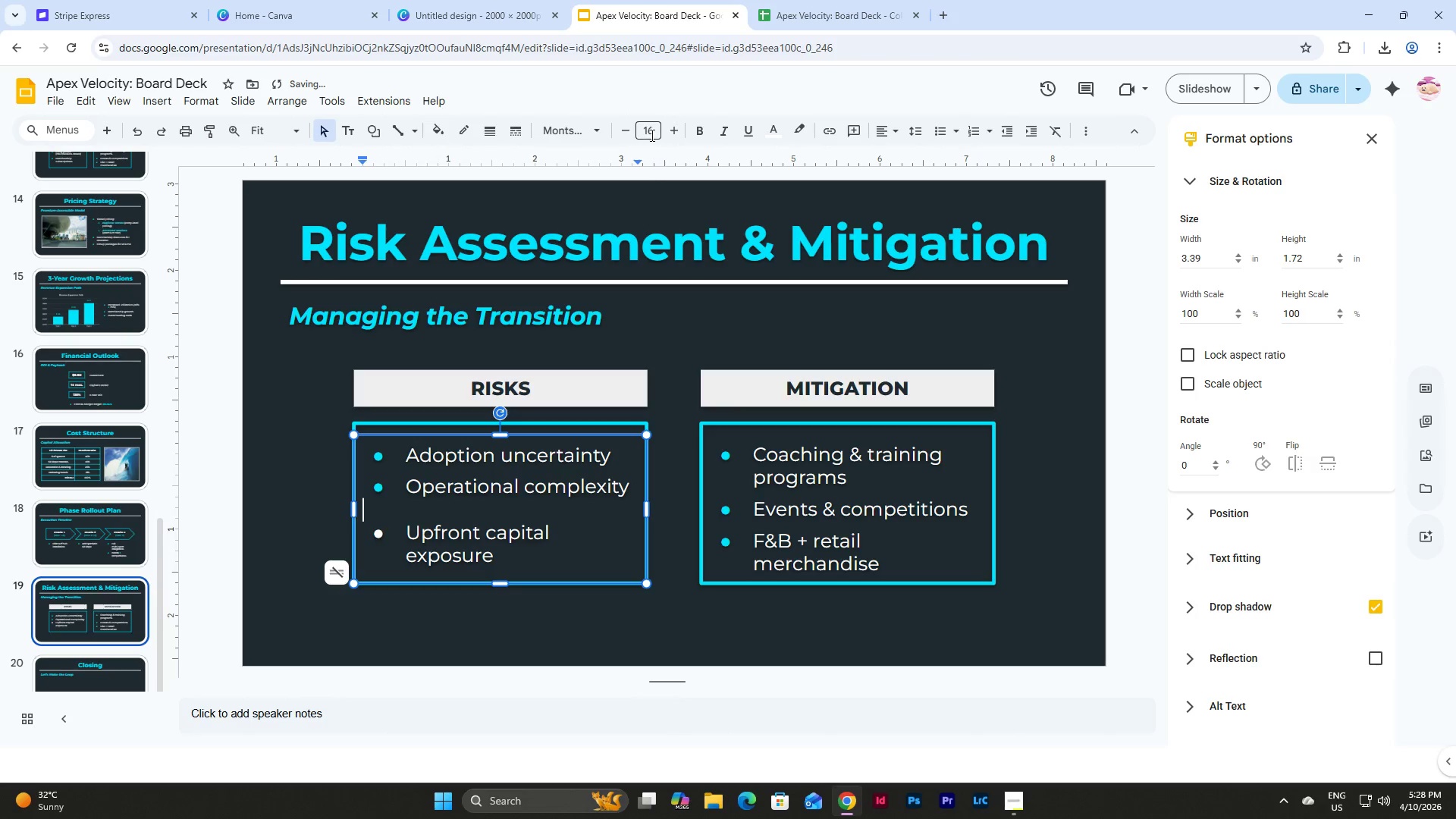 
left_click([652, 128])
 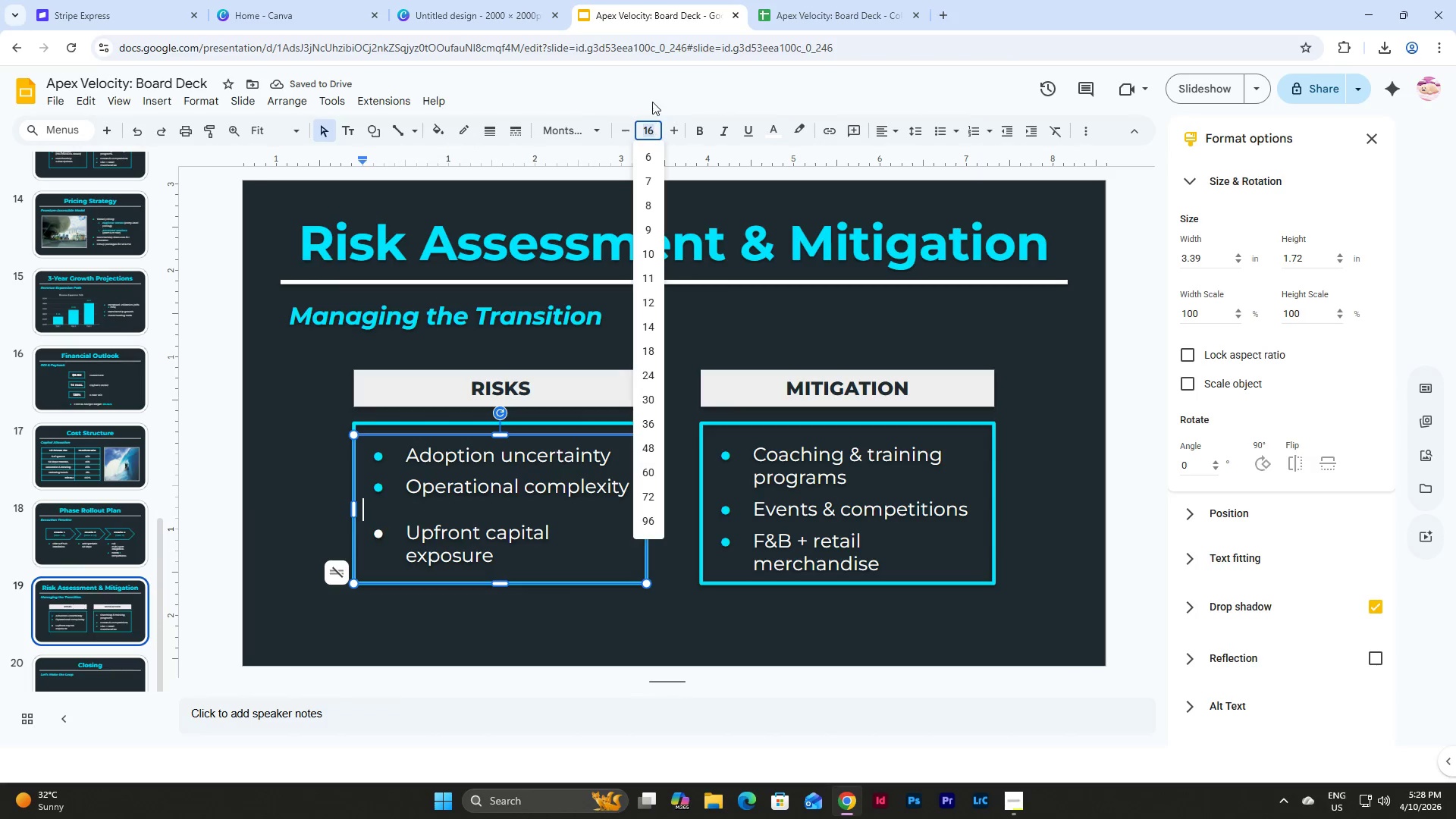 
left_click([646, 165])
 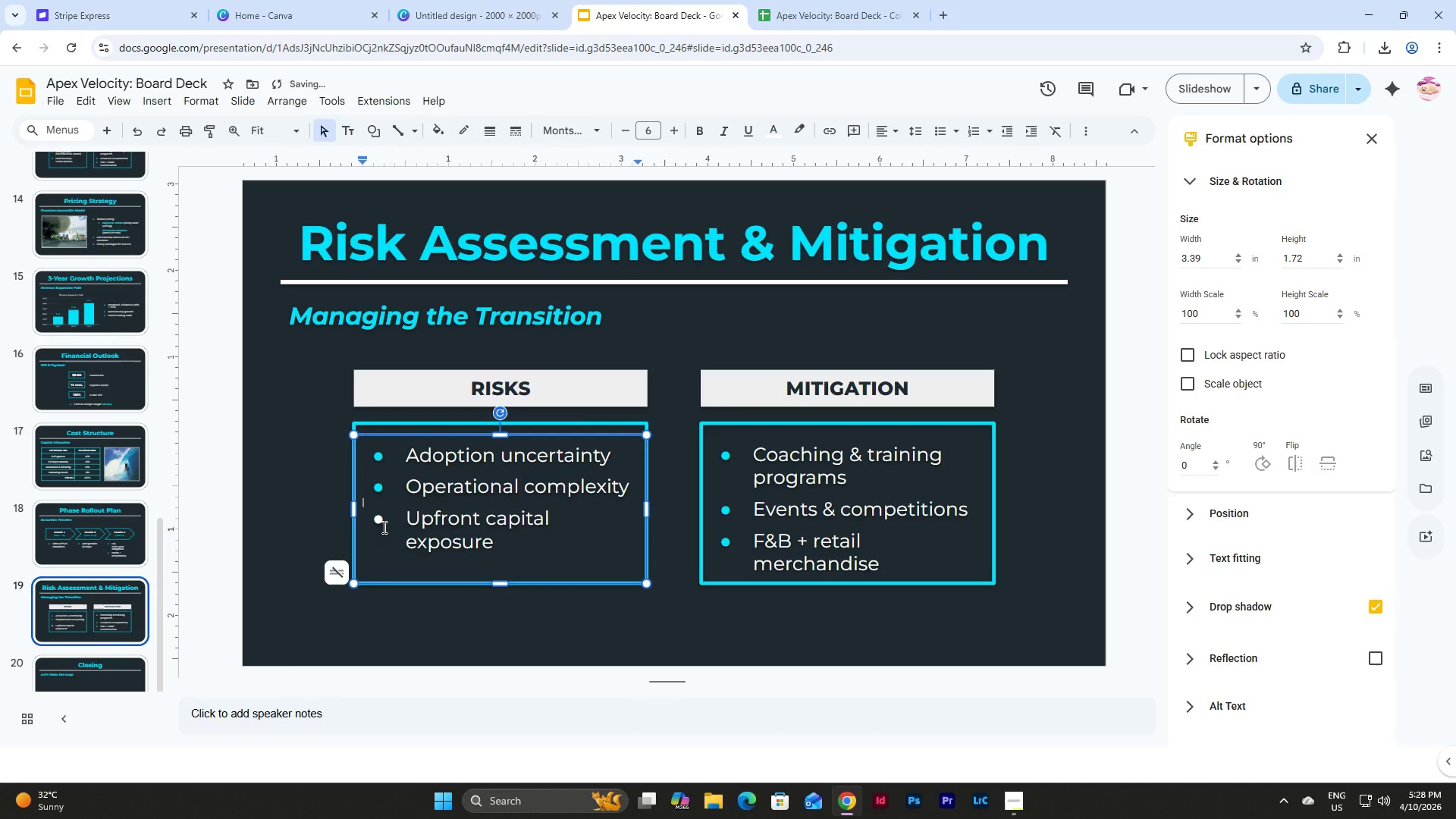 
left_click([381, 526])
 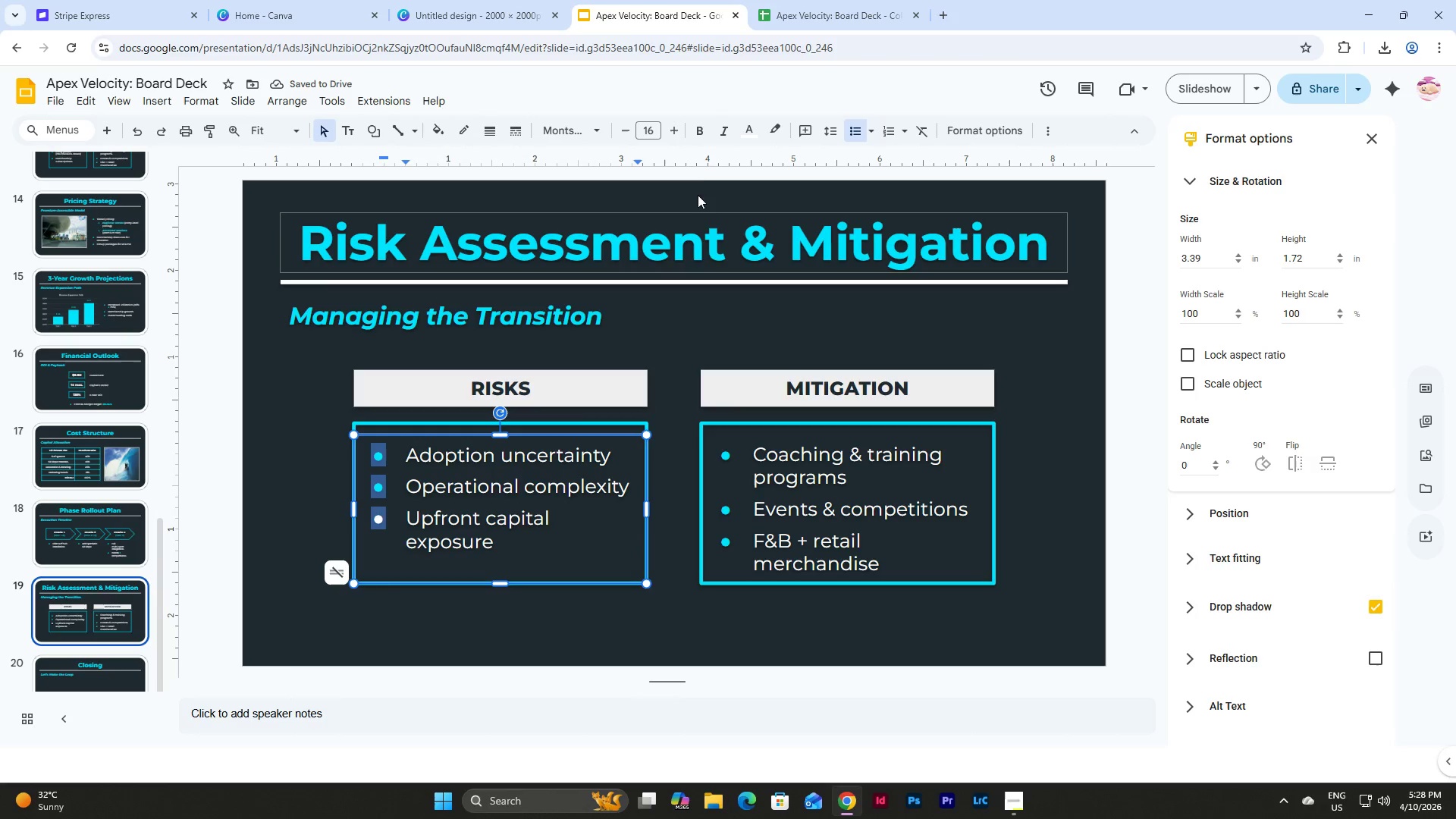 
left_click([746, 133])
 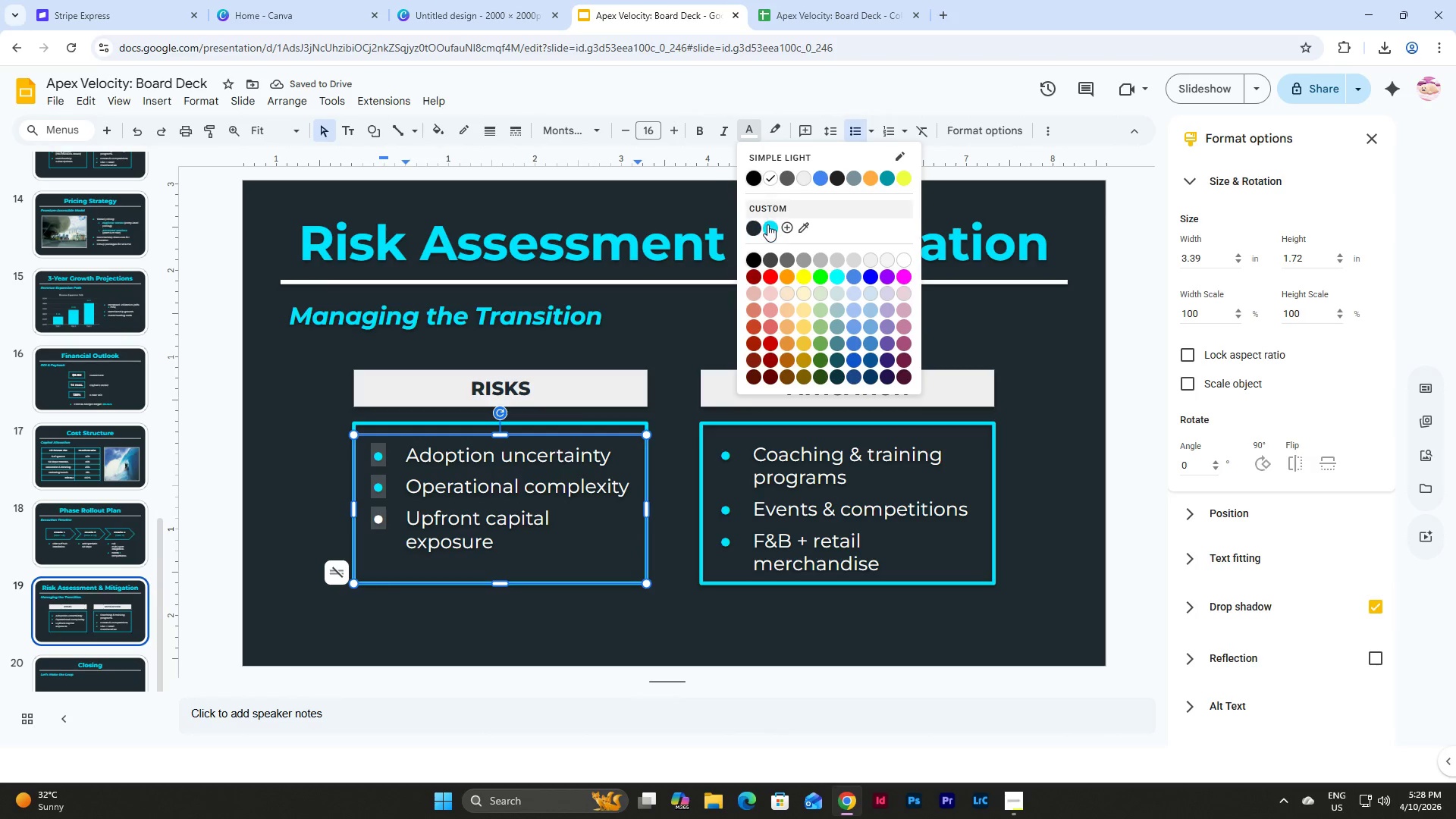 
left_click([767, 227])
 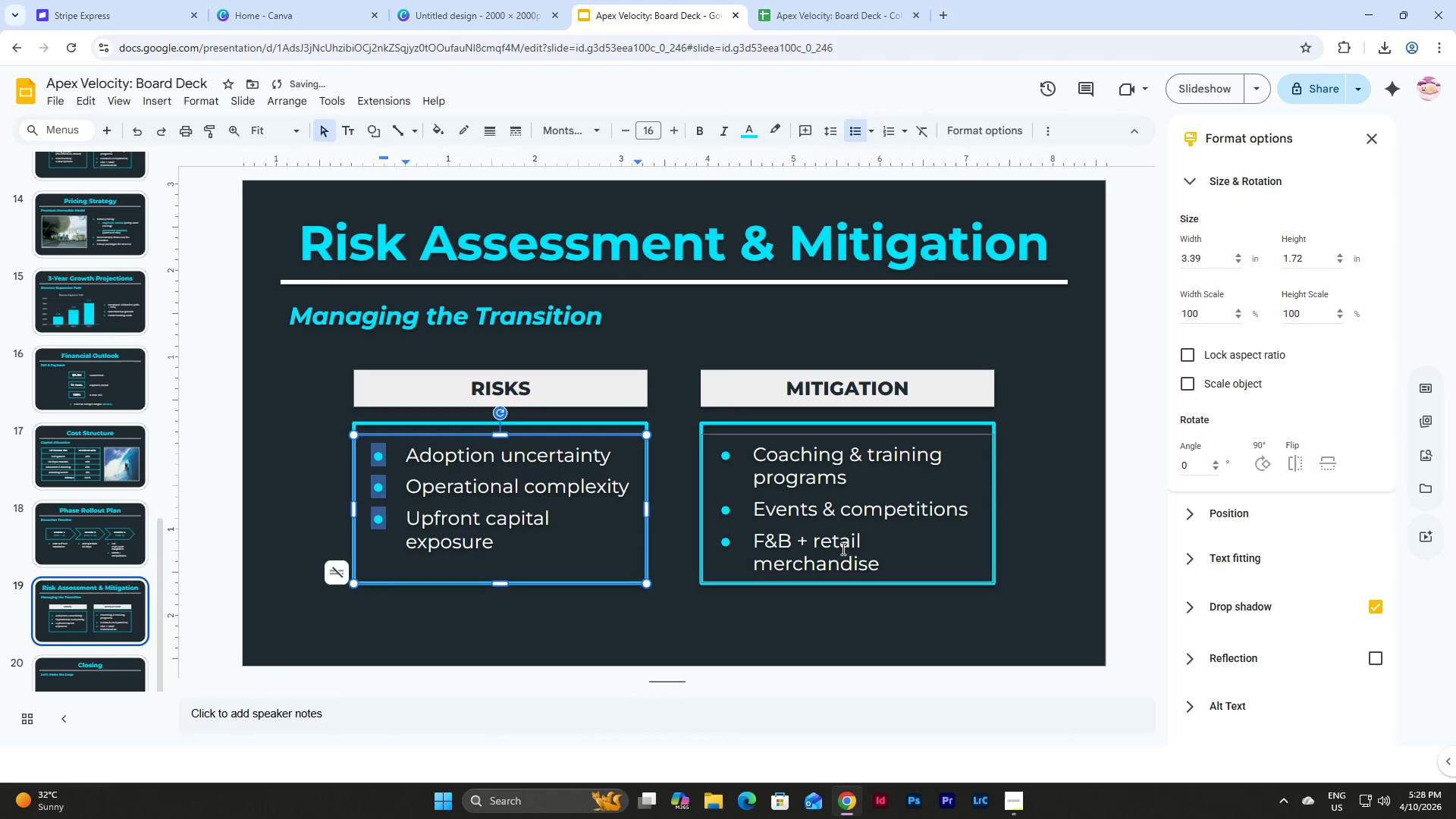 
left_click([843, 482])
 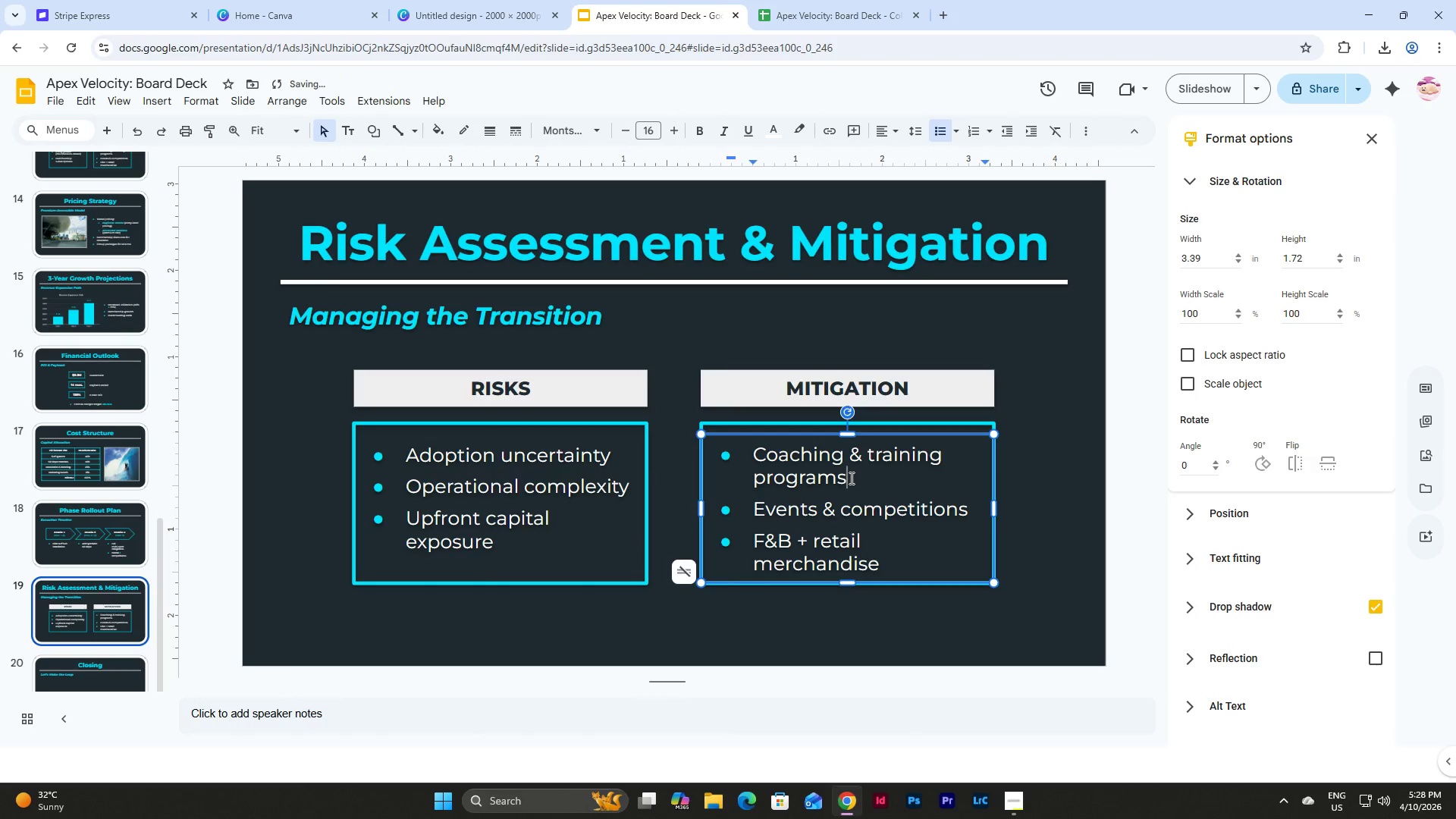 
left_click_drag(start_coordinate=[846, 477], to_coordinate=[756, 451])
 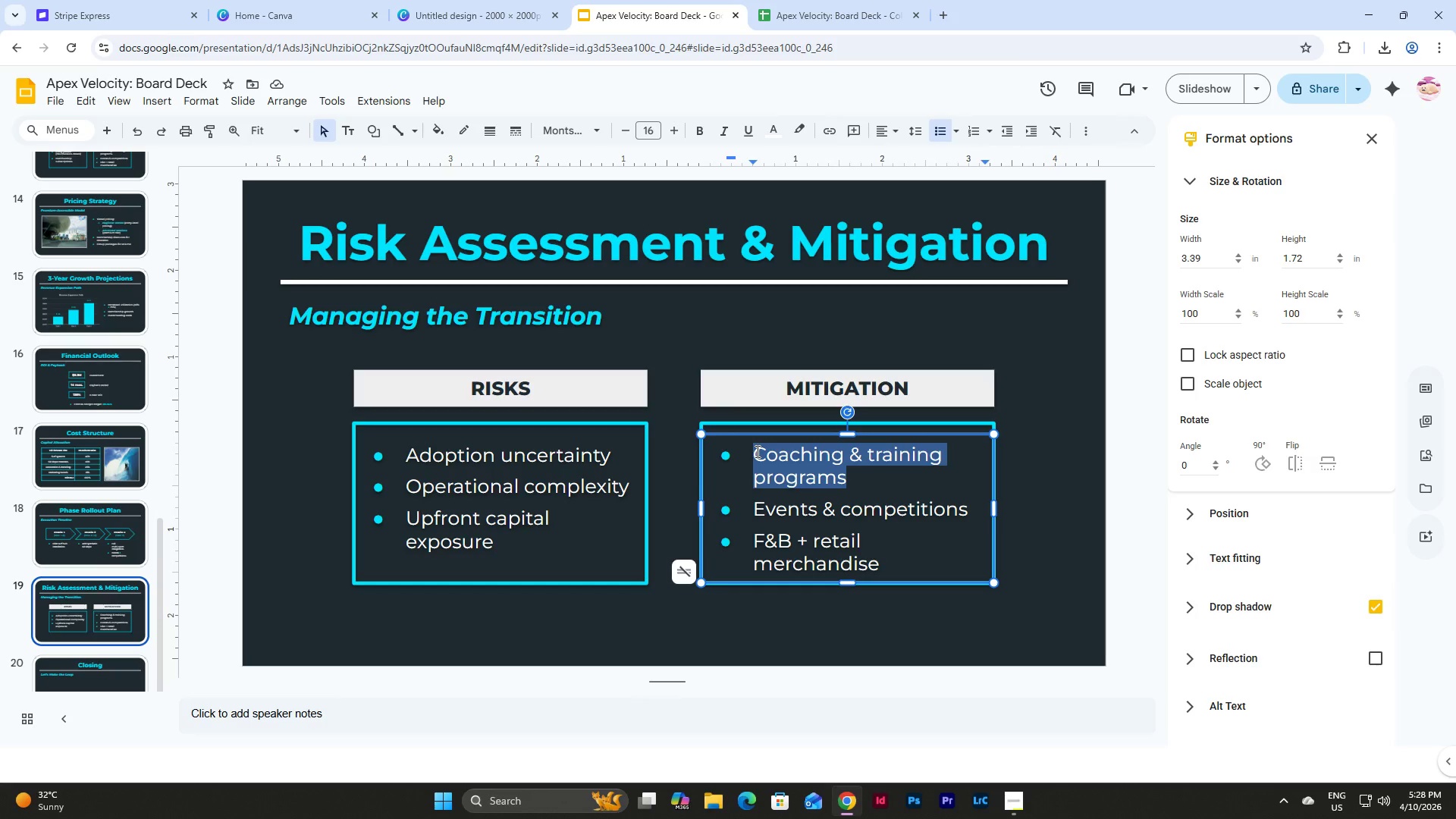 
wait(8.12)
 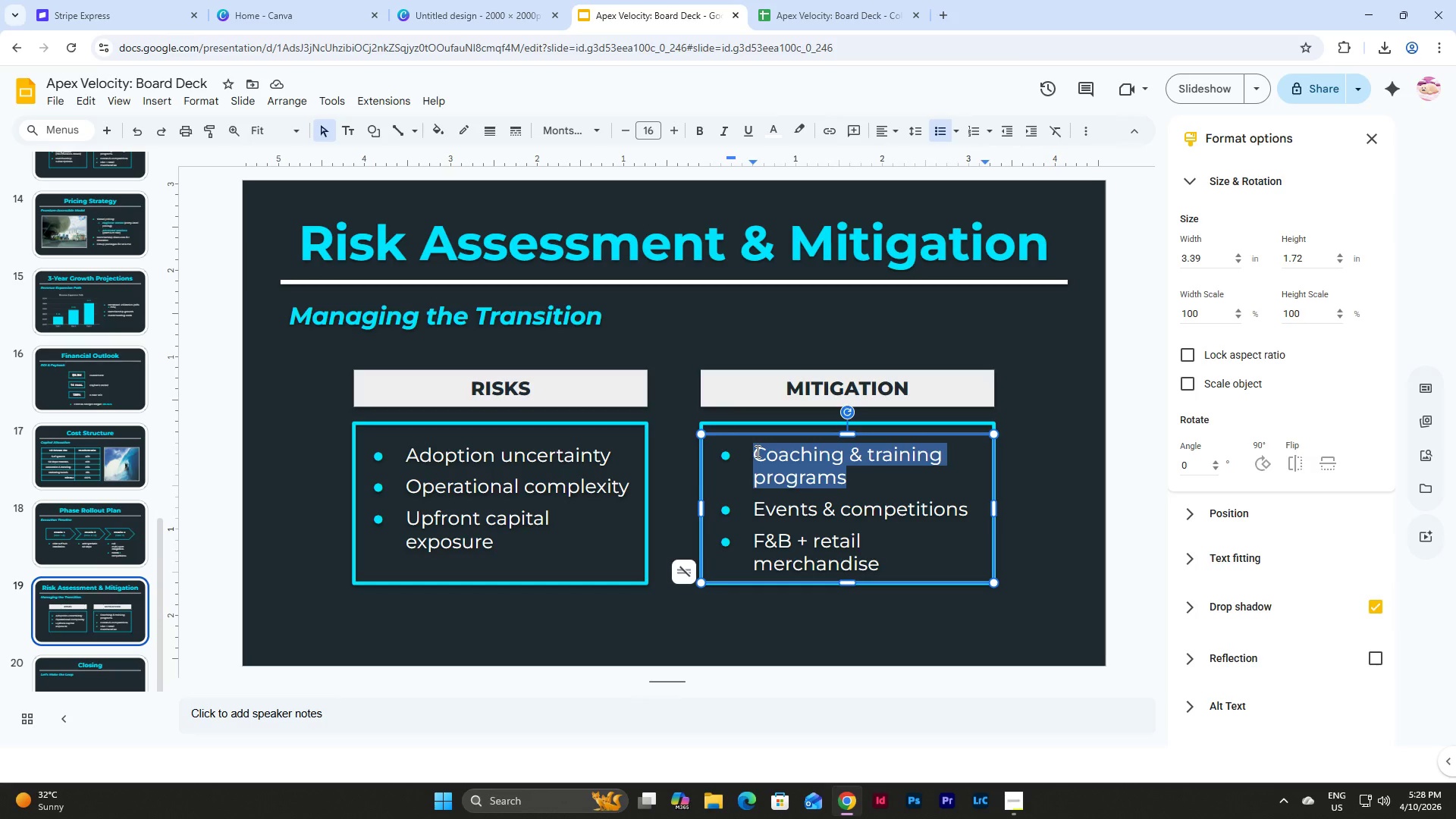 
type(Phased rollout reduces risk)
 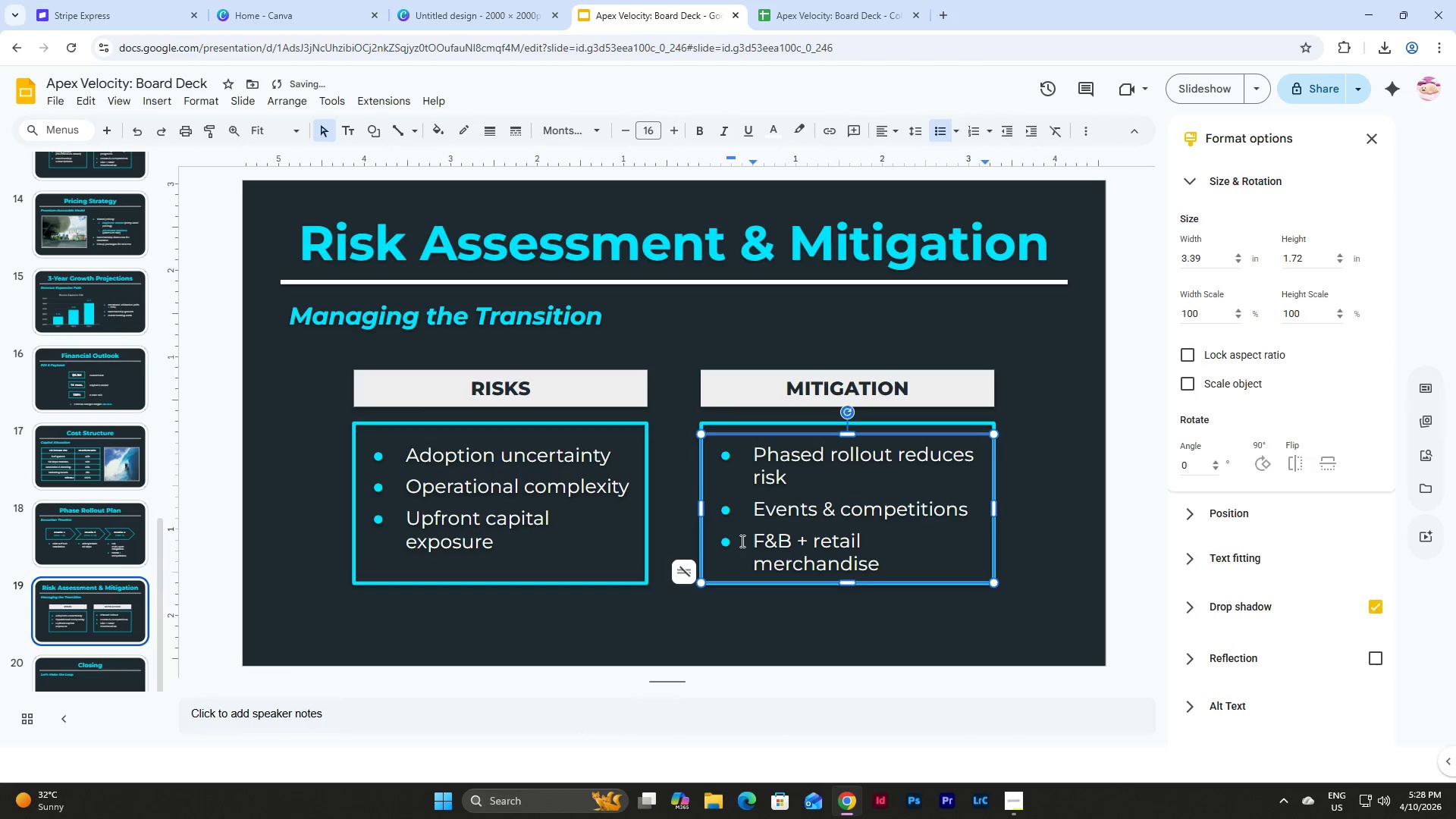 
left_click_drag(start_coordinate=[755, 510], to_coordinate=[966, 510])
 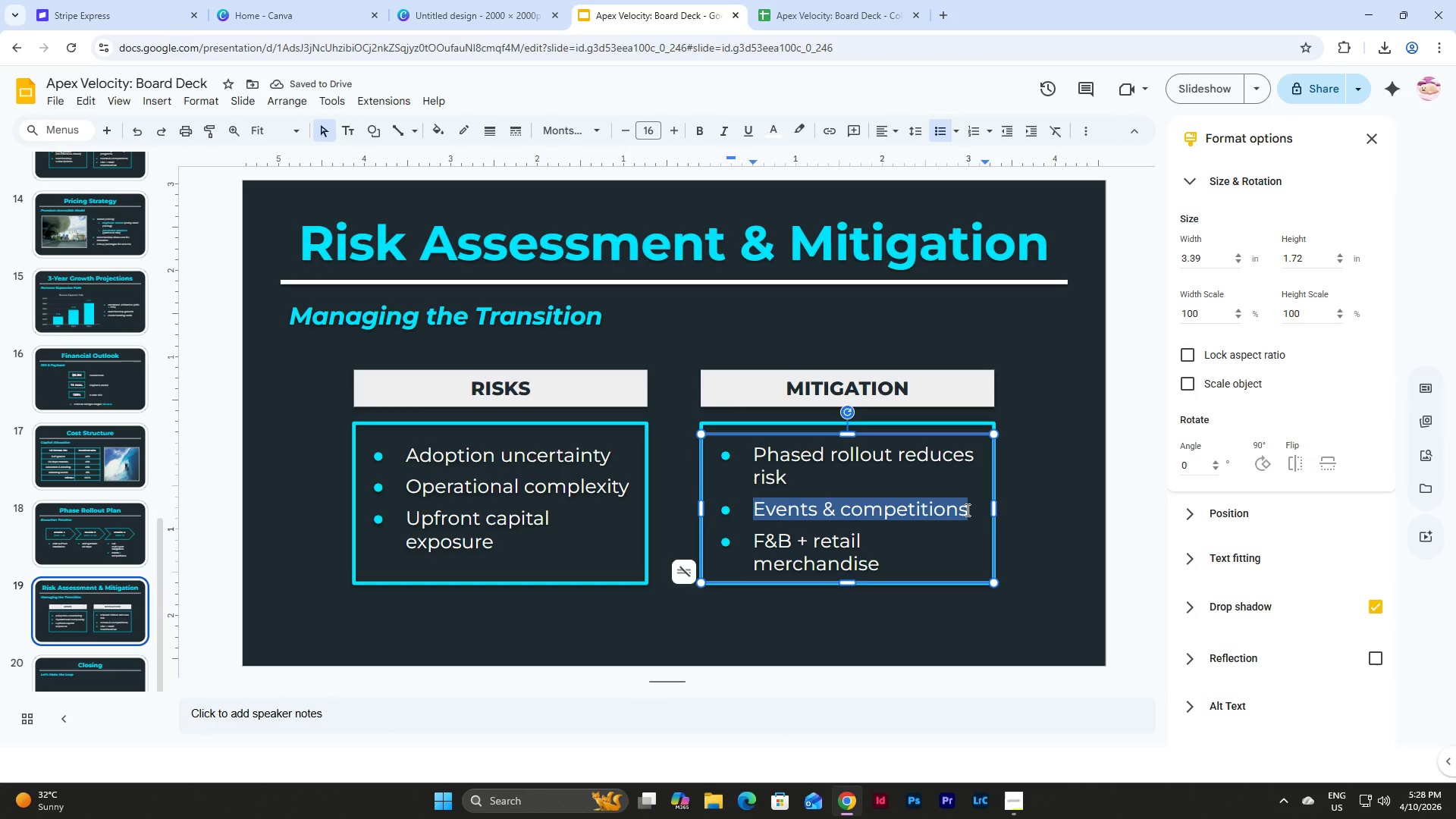 
type(Pilot testing validates demand)
 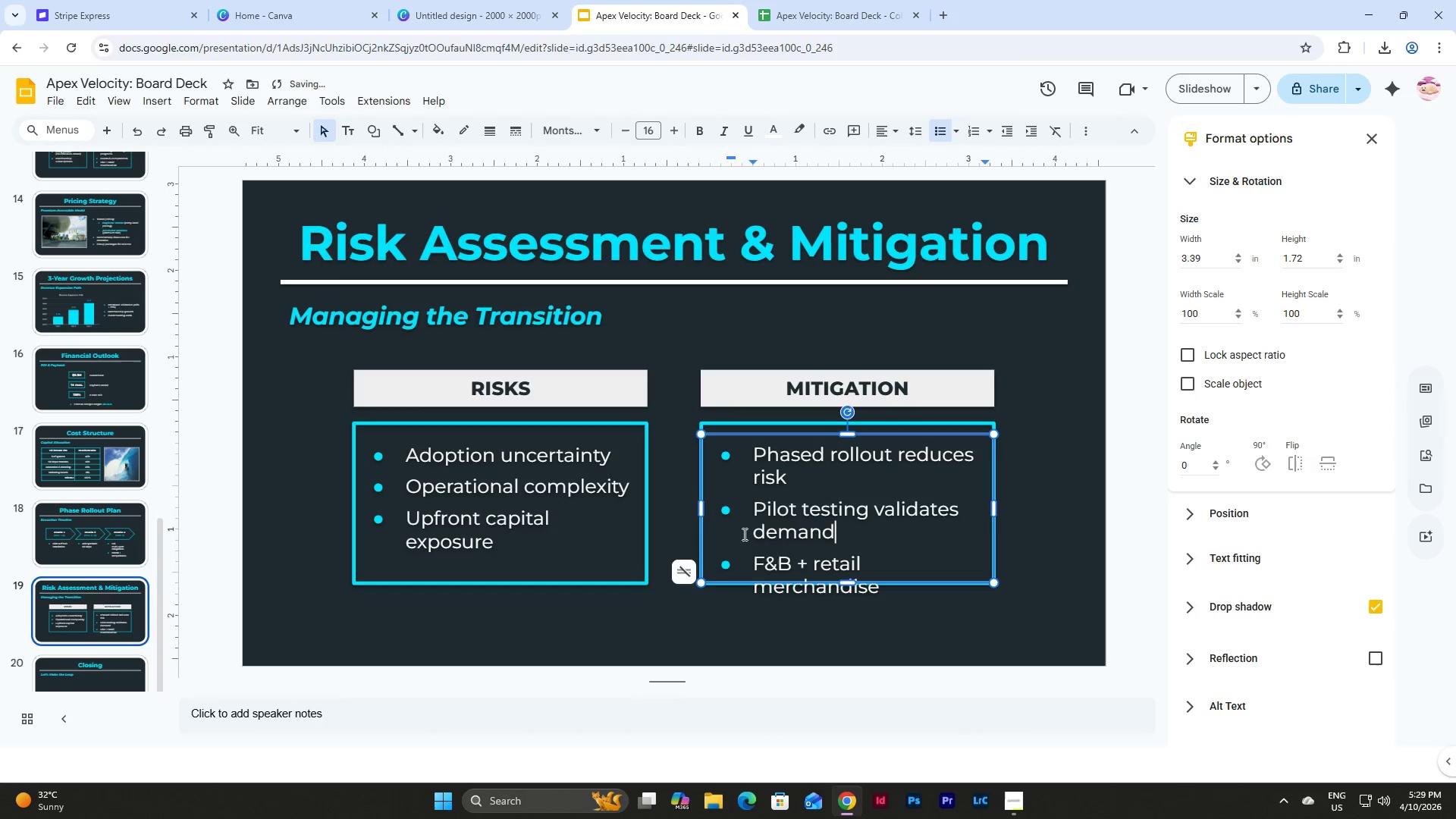 
left_click_drag(start_coordinate=[751, 559], to_coordinate=[880, 590])
 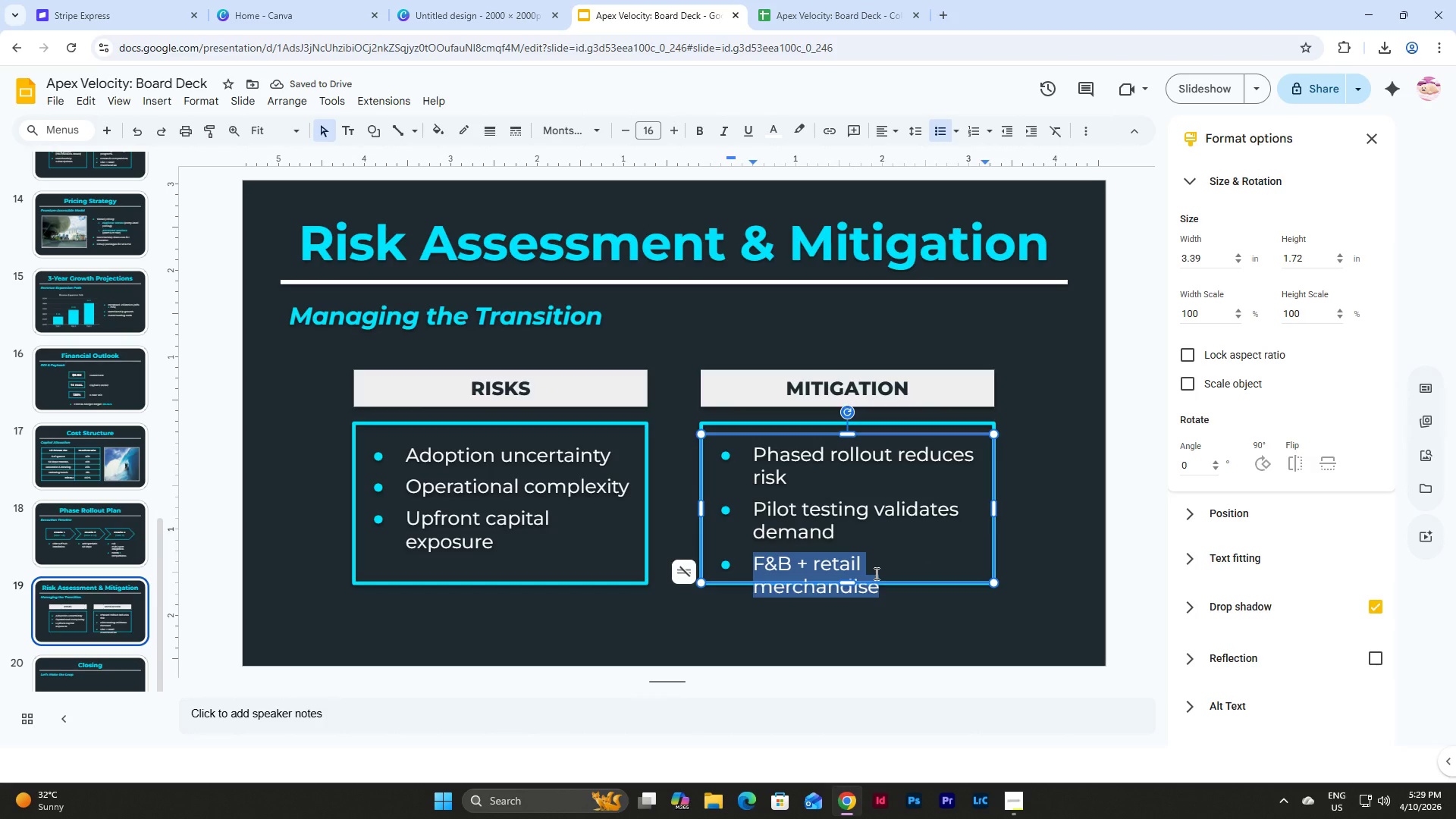 
type(Staff training + partnerships)
 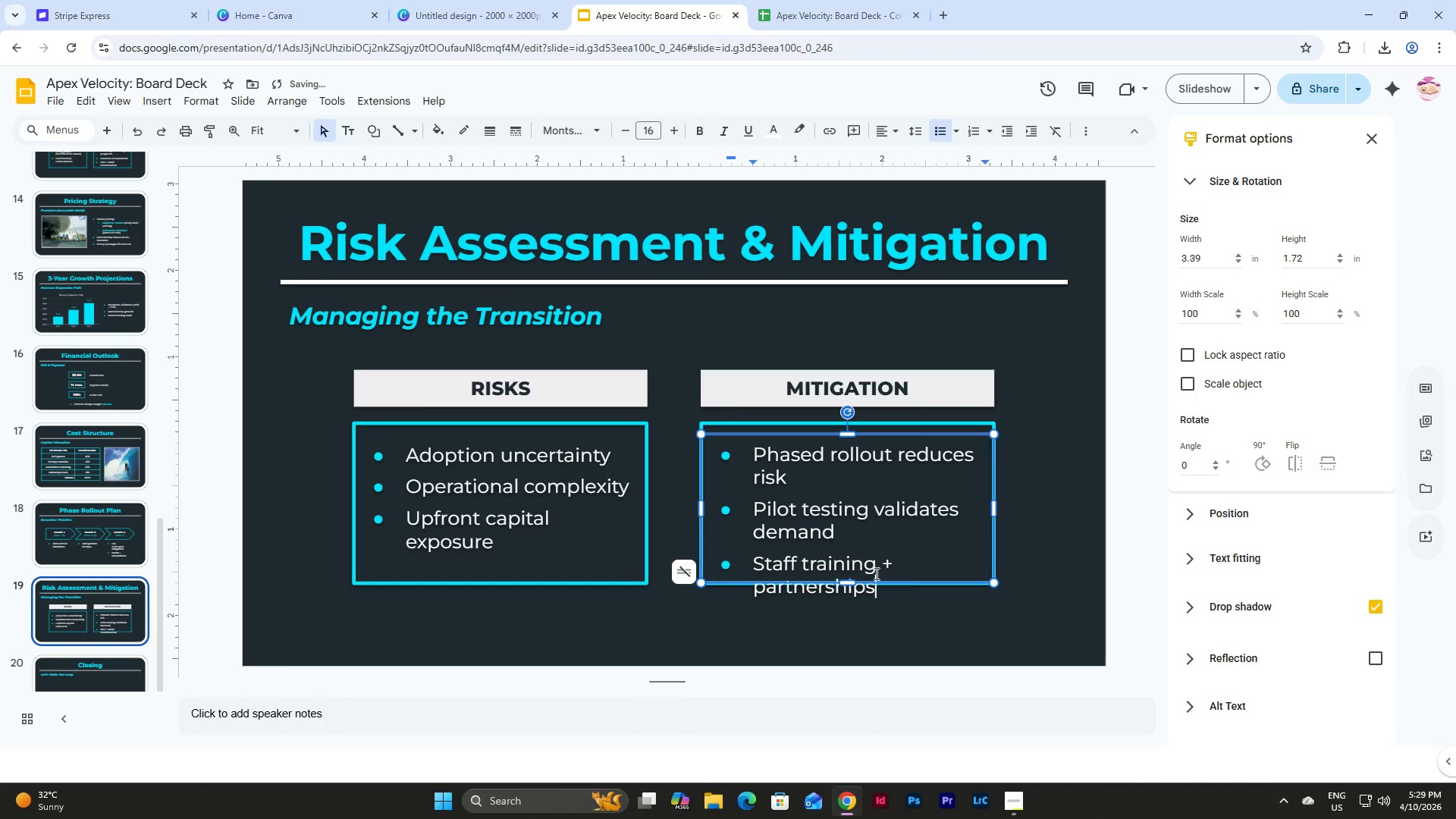 
left_click_drag(start_coordinate=[849, 582], to_coordinate=[850, 543])
 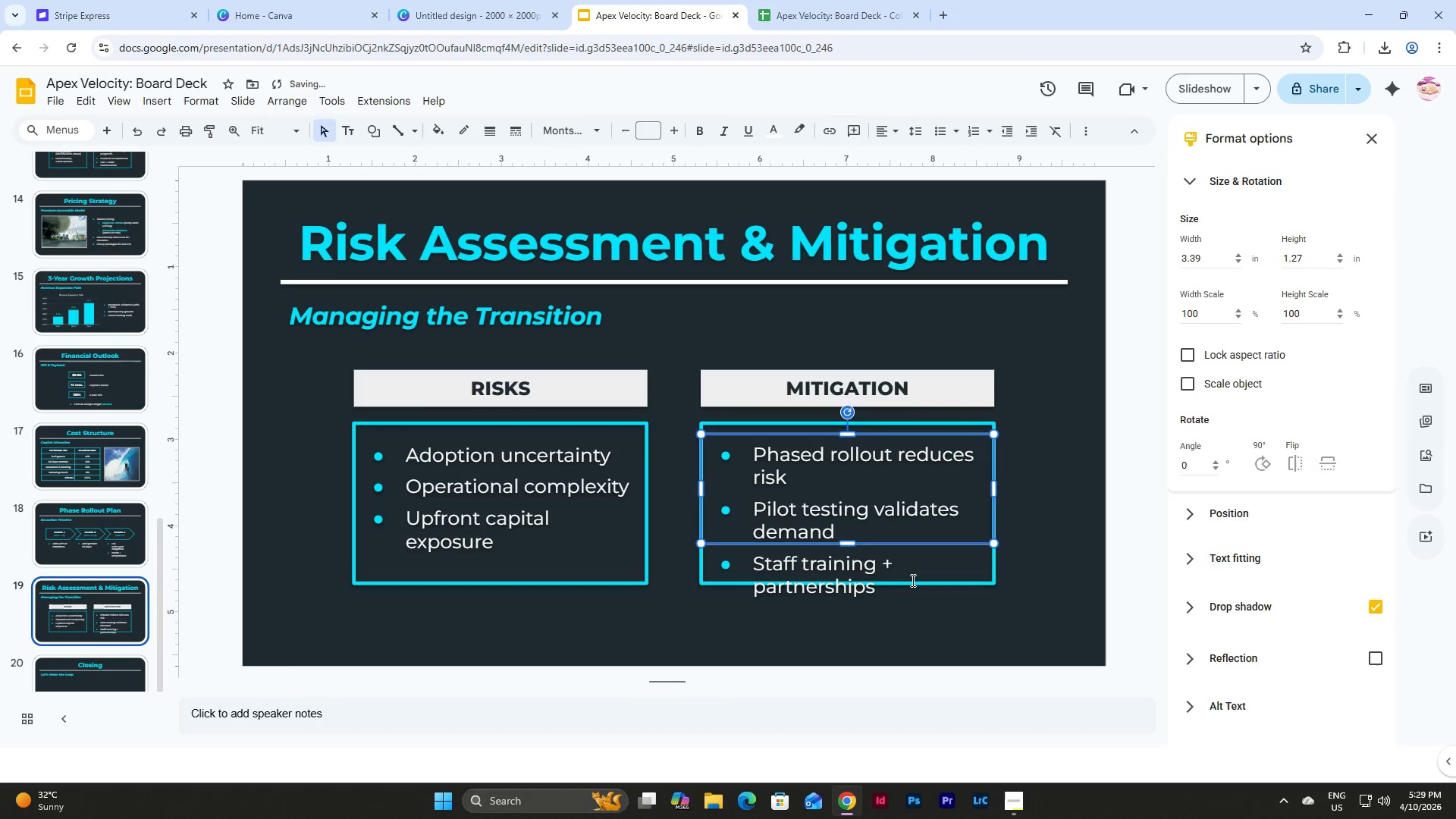 
left_click([912, 579])
 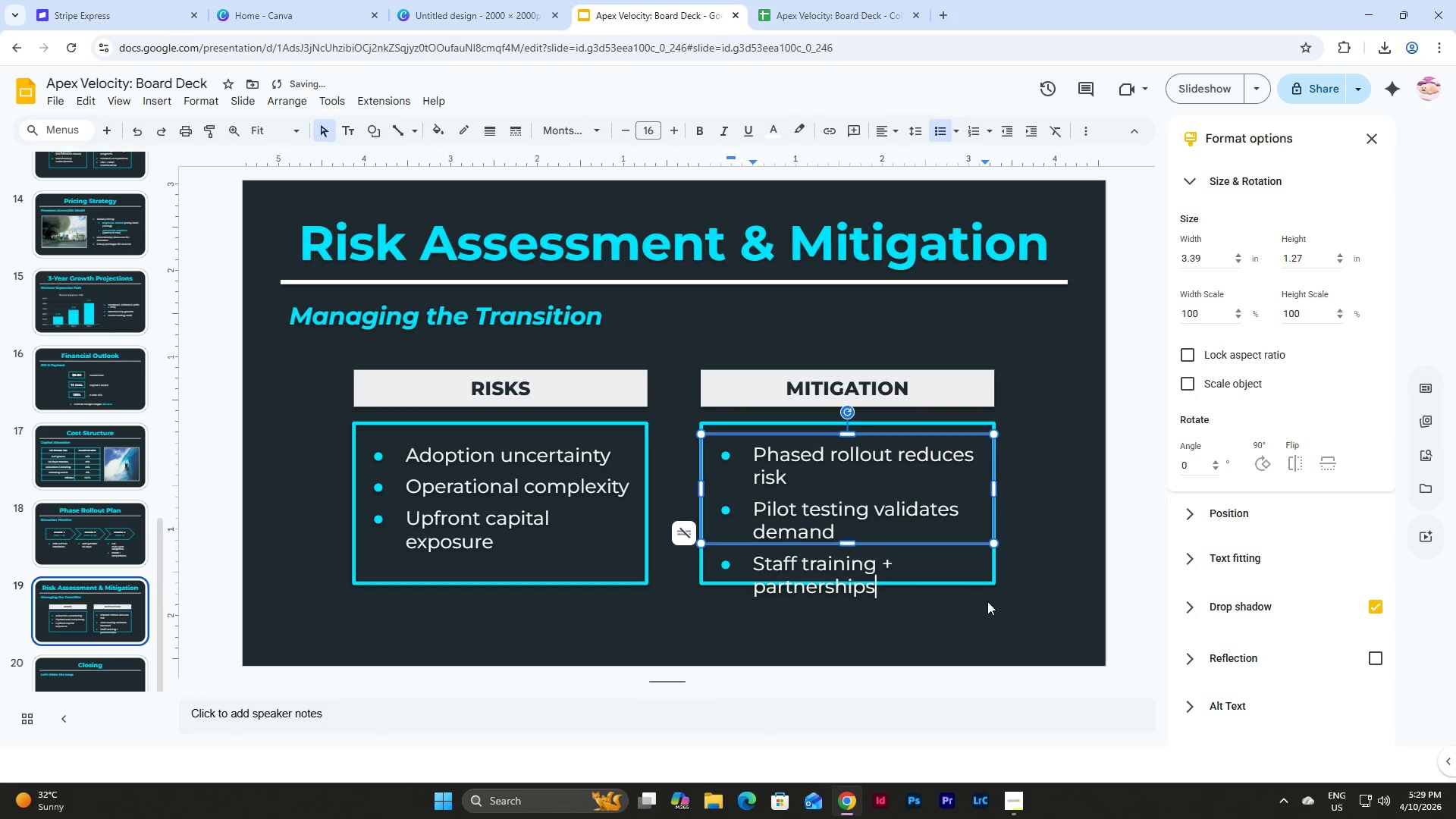 
left_click_drag(start_coordinate=[987, 601], to_coordinate=[967, 576])
 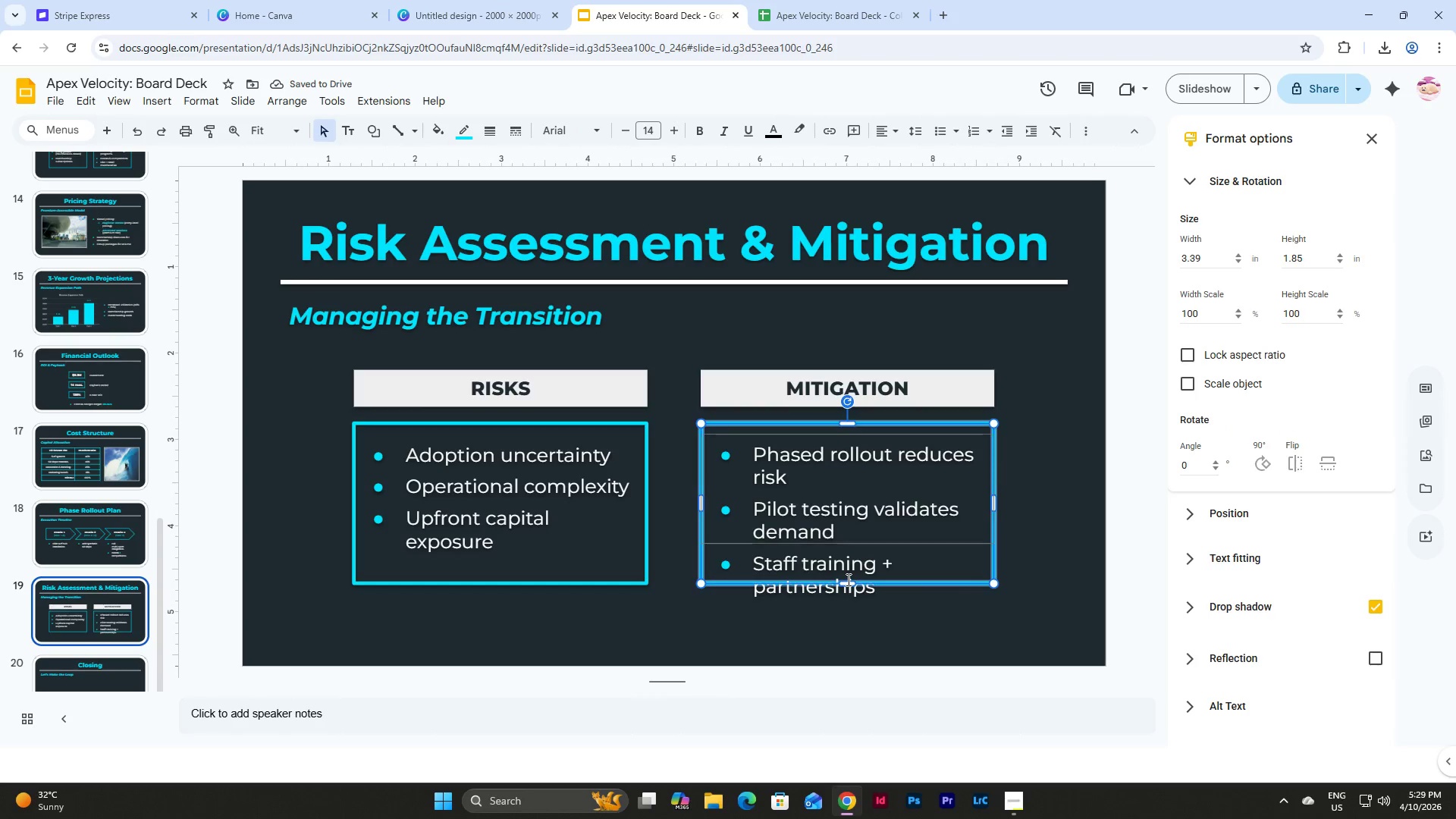 
left_click([847, 579])
 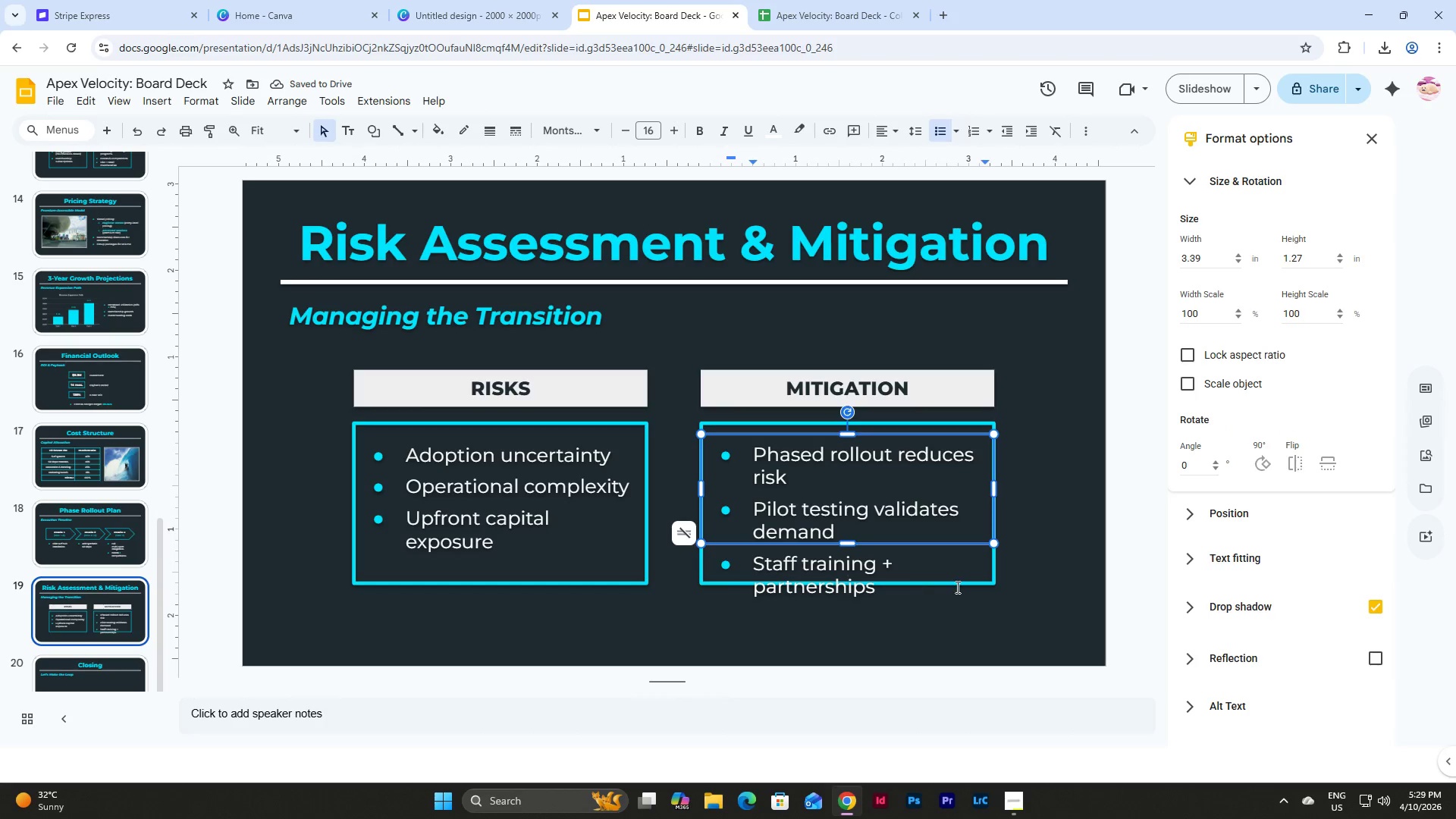 
left_click([958, 586])
 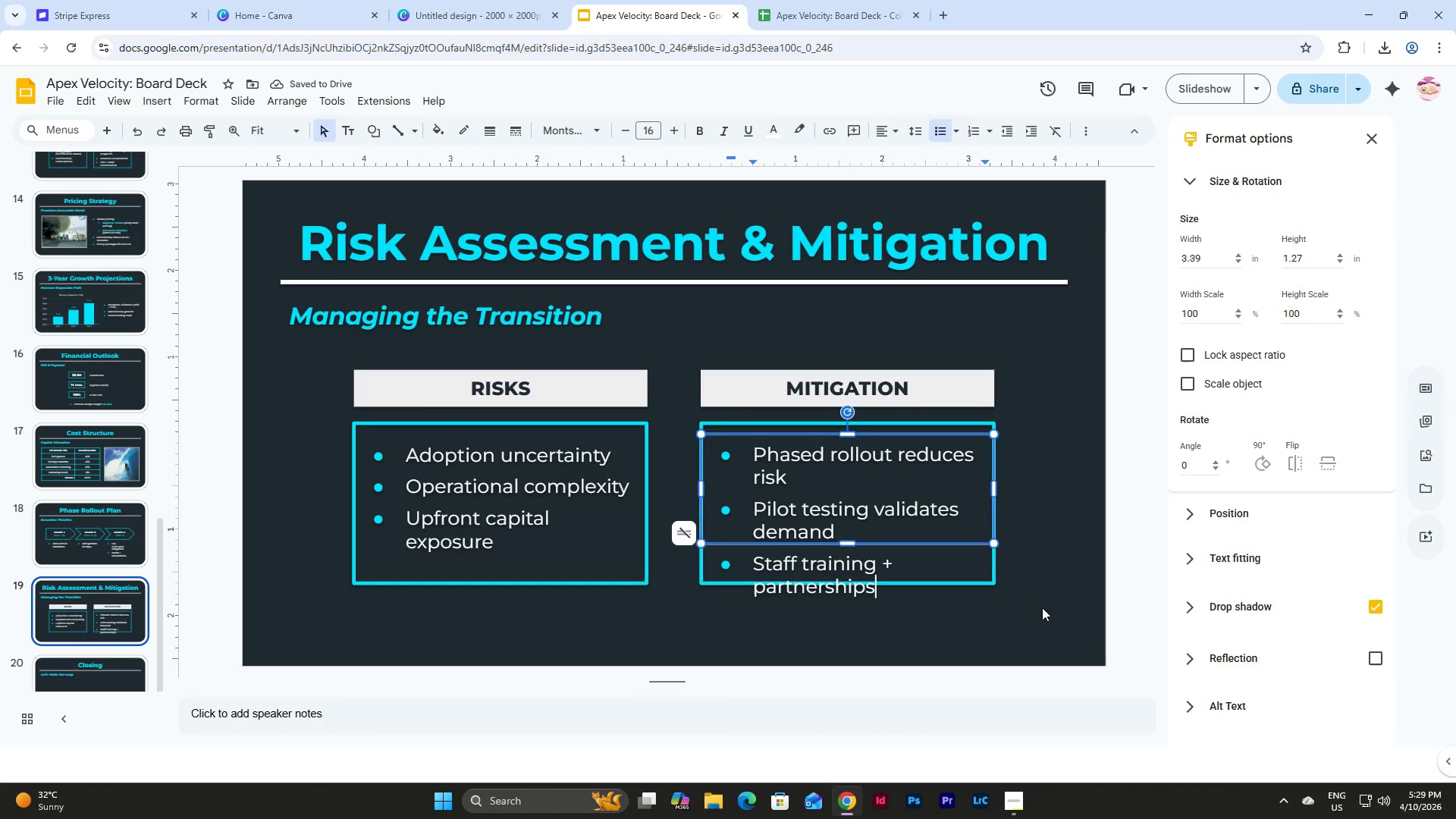 
left_click_drag(start_coordinate=[1042, 607], to_coordinate=[964, 570])
 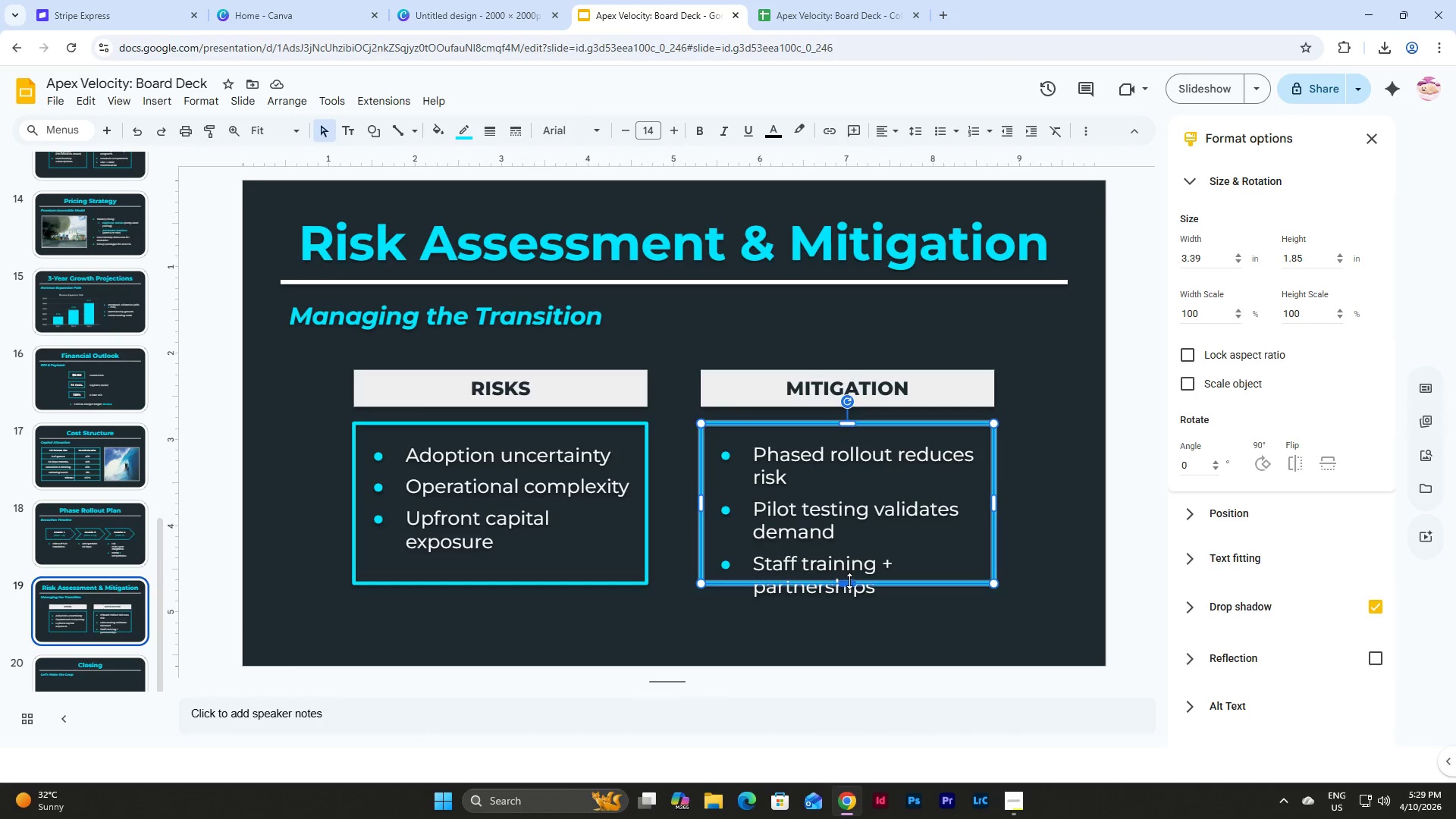 
left_click_drag(start_coordinate=[850, 581], to_coordinate=[851, 610])
 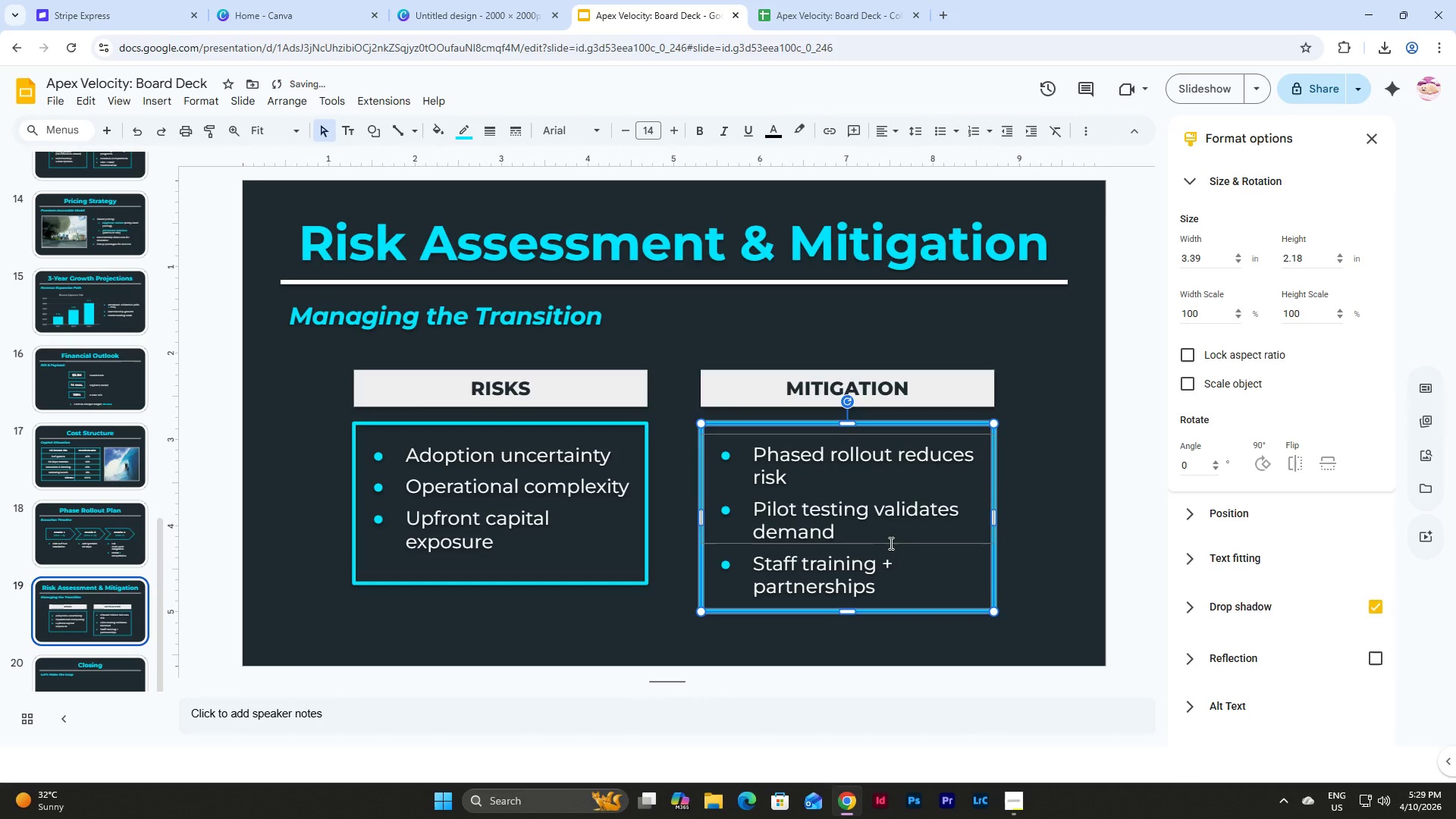 
left_click_drag(start_coordinate=[890, 543], to_coordinate=[849, 609])
 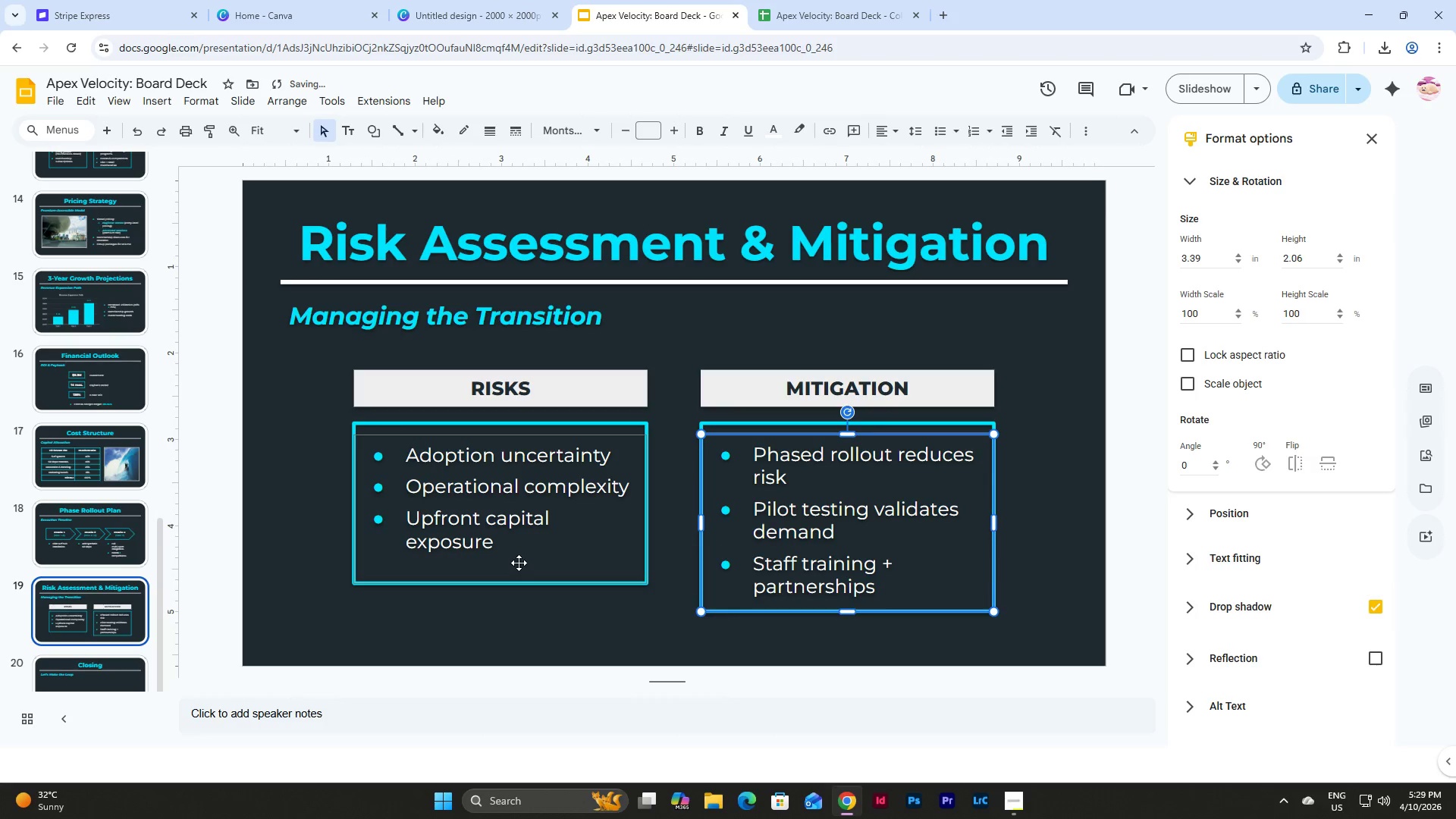 
left_click([496, 522])
 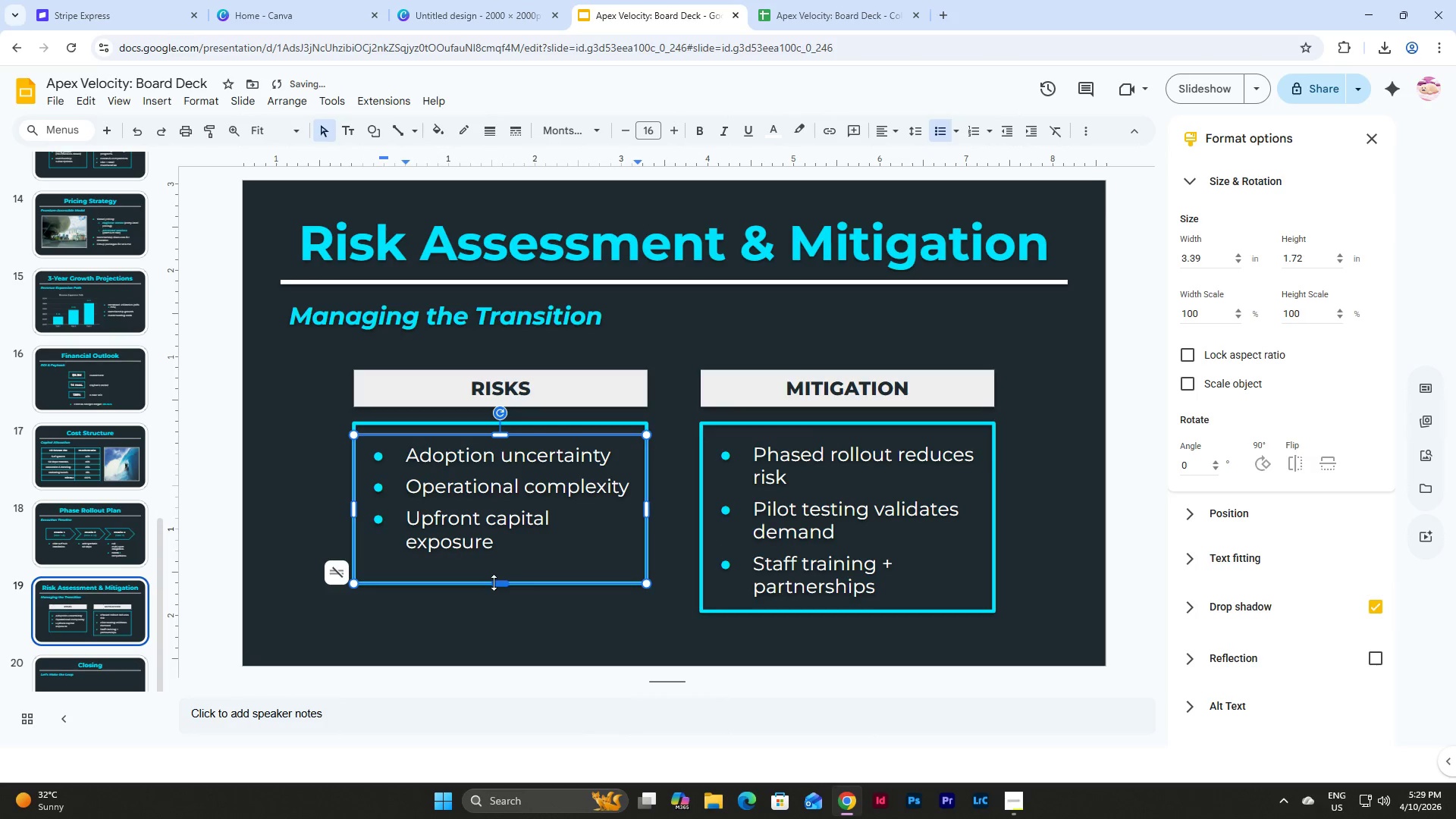 
left_click_drag(start_coordinate=[494, 582], to_coordinate=[497, 559])
 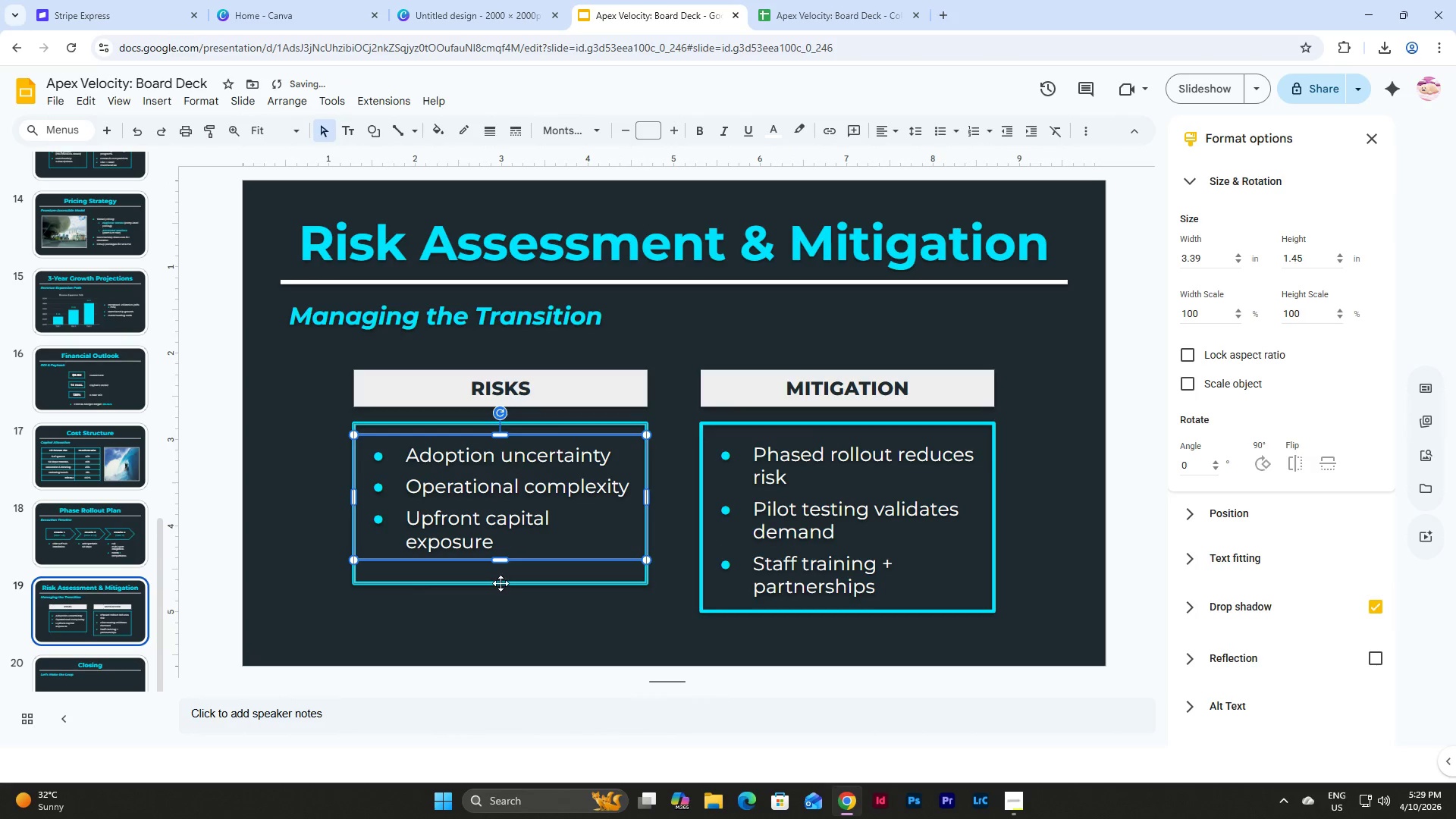 
left_click([500, 583])
 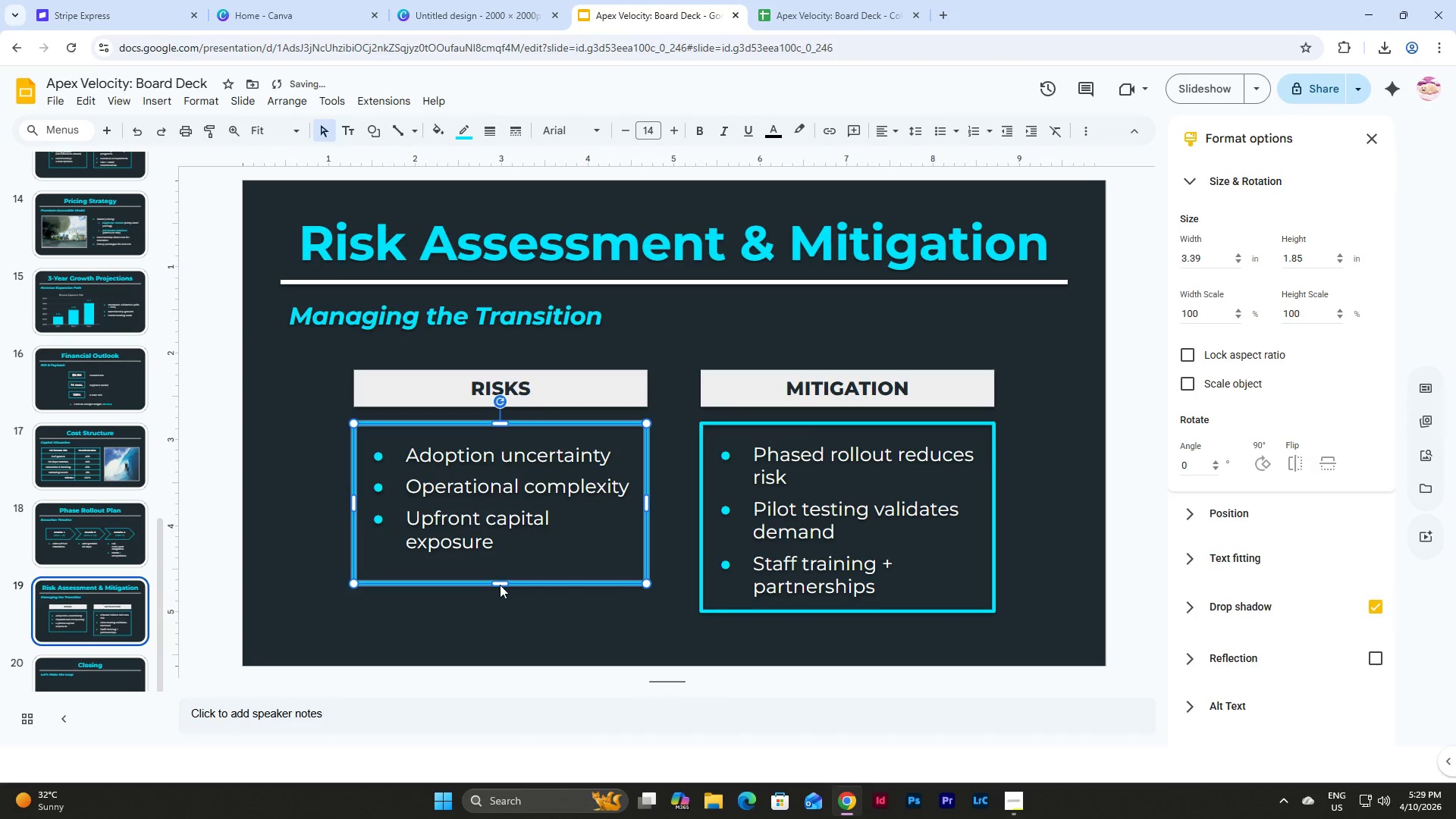 
left_click_drag(start_coordinate=[500, 585], to_coordinate=[502, 613])
 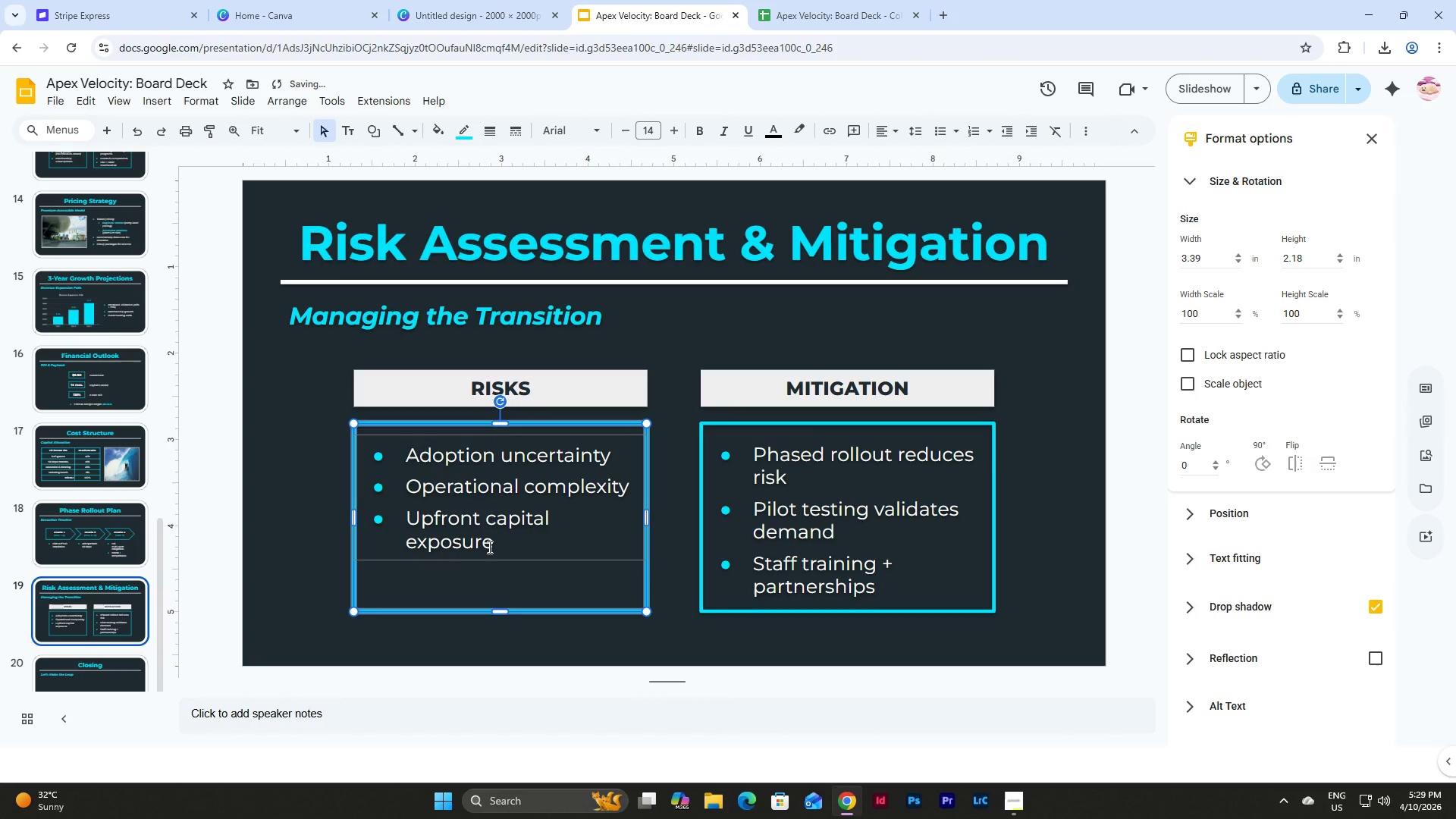 
left_click([488, 547])
 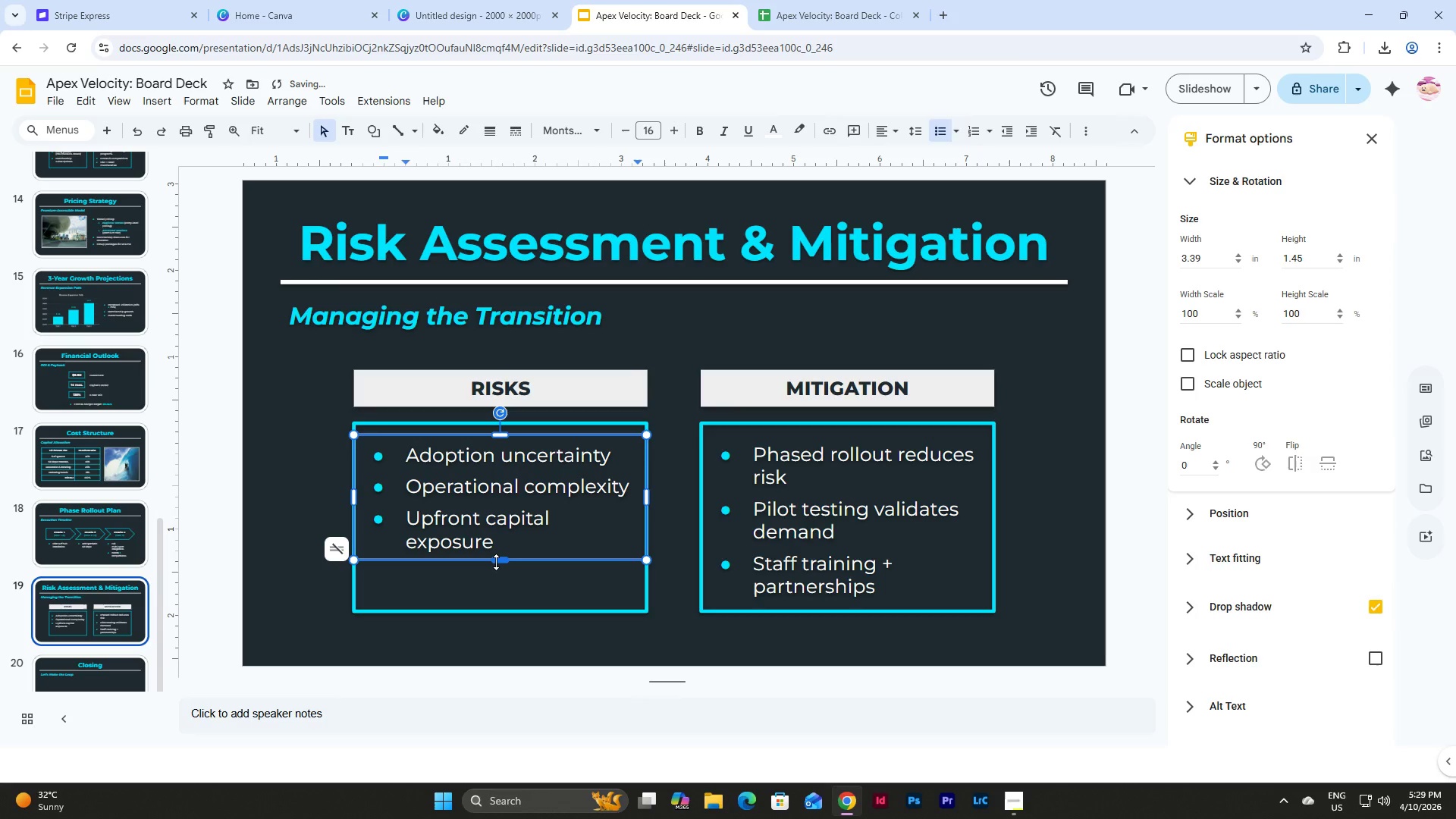 
left_click_drag(start_coordinate=[496, 562], to_coordinate=[500, 610])
 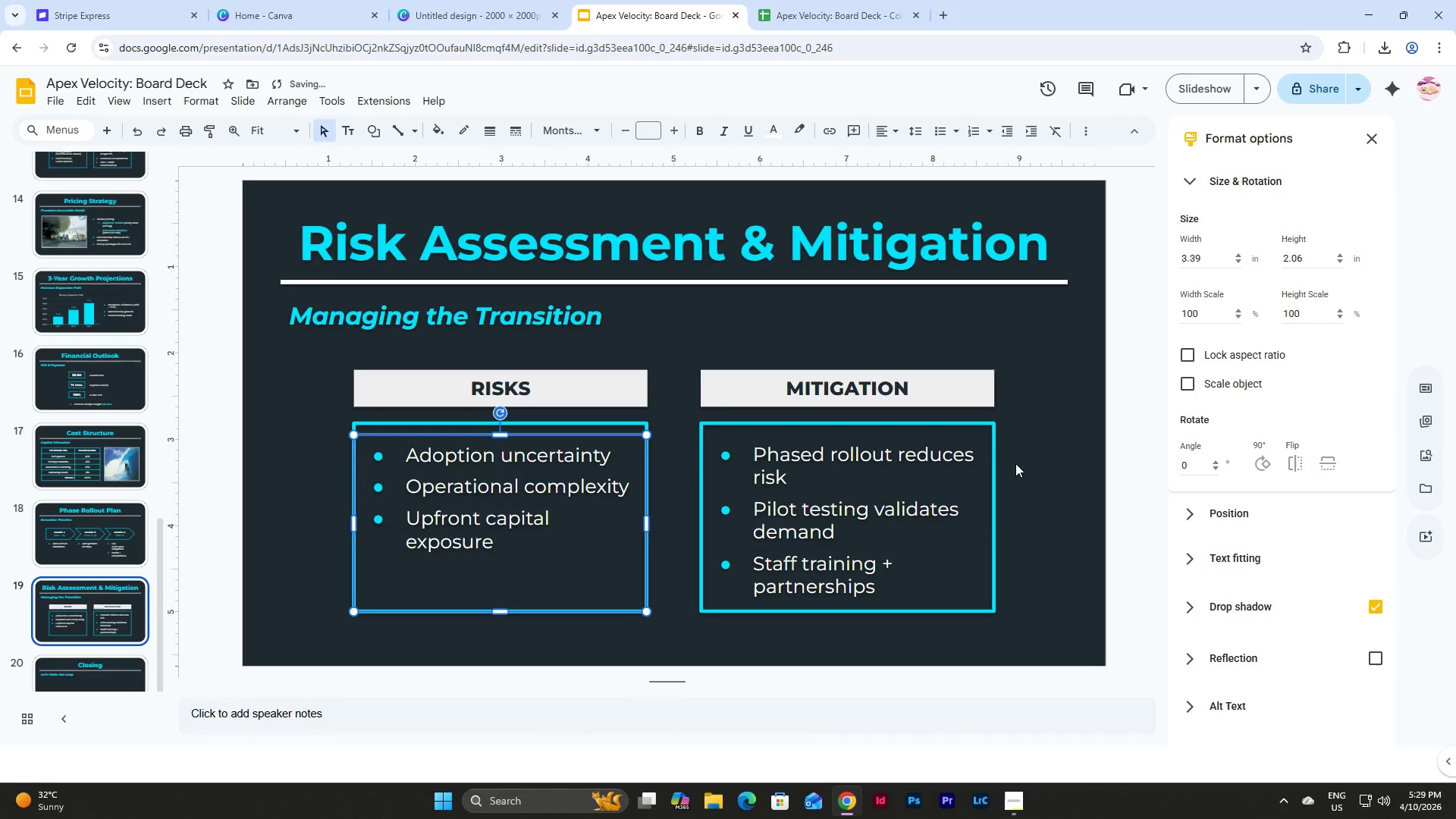 
left_click([1047, 431])
 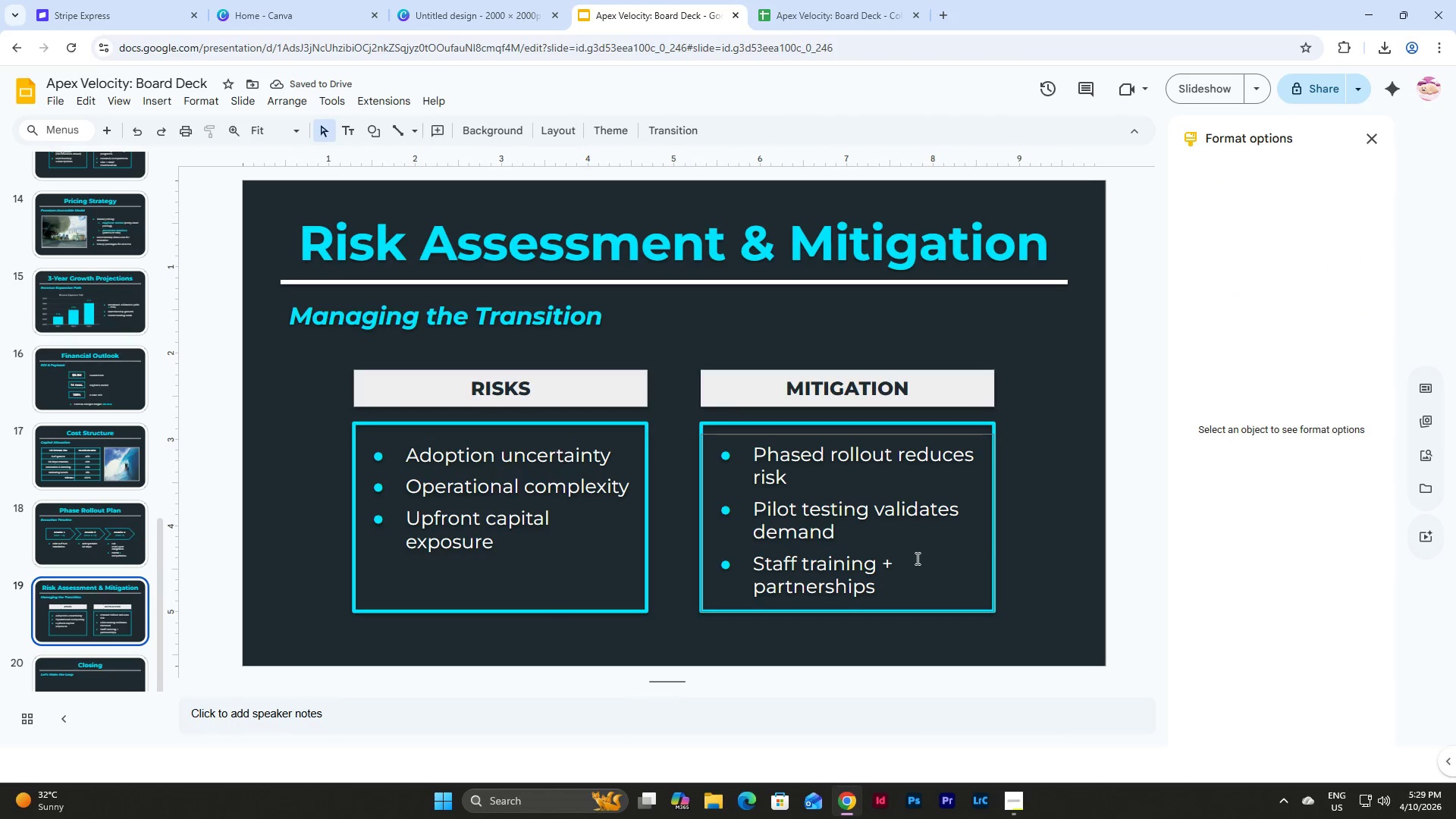 
left_click_drag(start_coordinate=[883, 566], to_coordinate=[891, 567])
 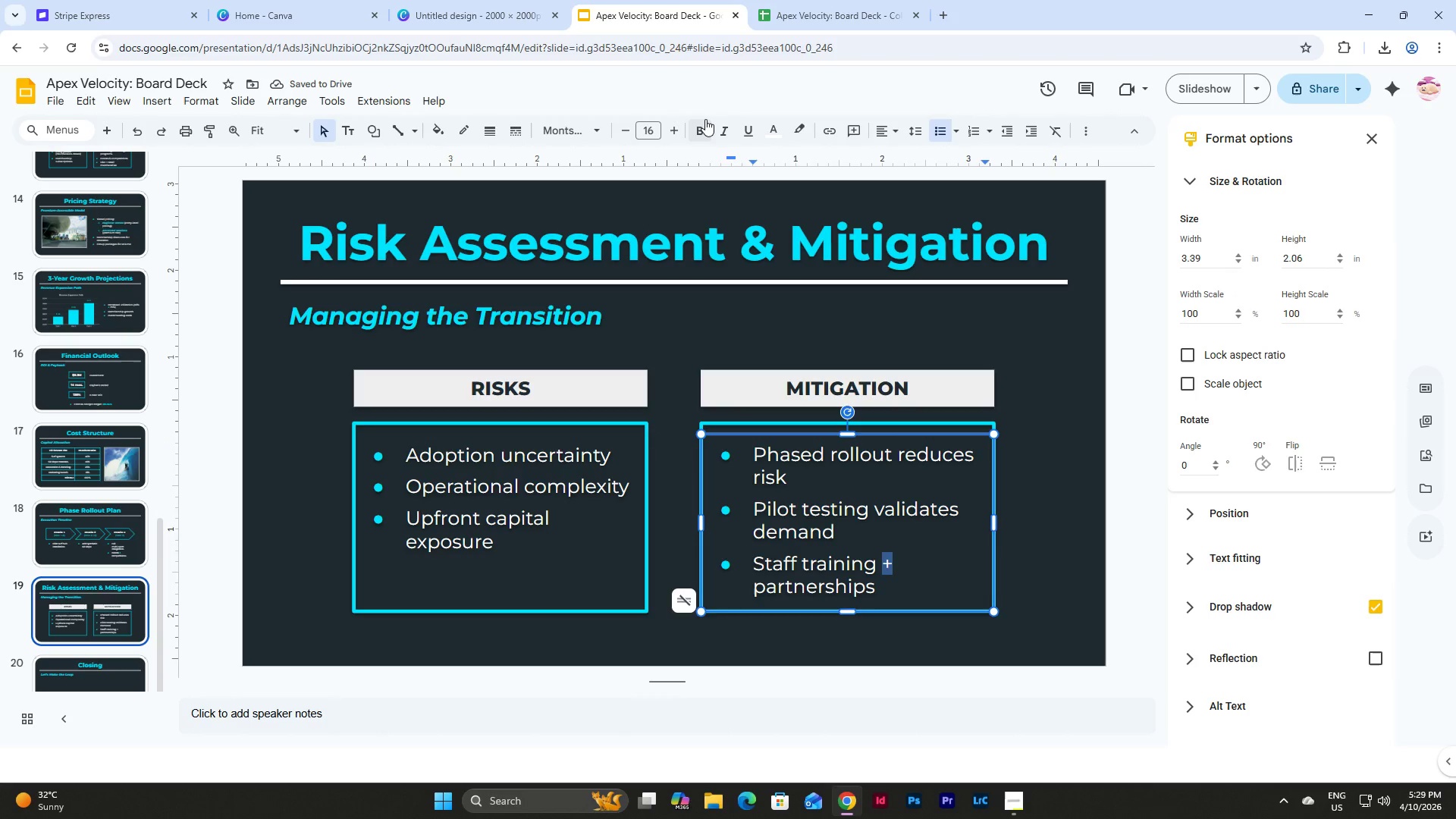 
left_click([705, 119])
 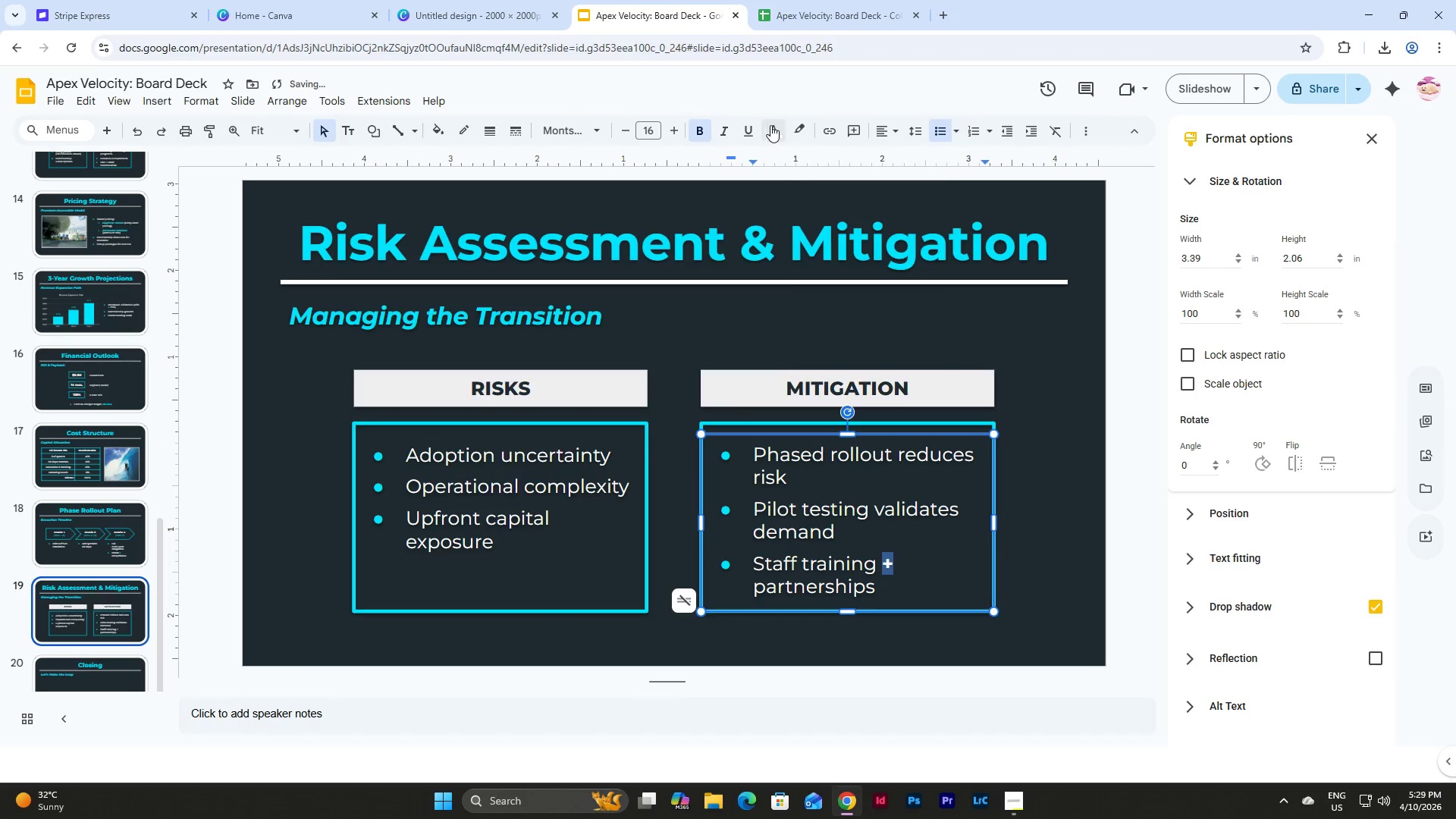 
left_click([770, 125])
 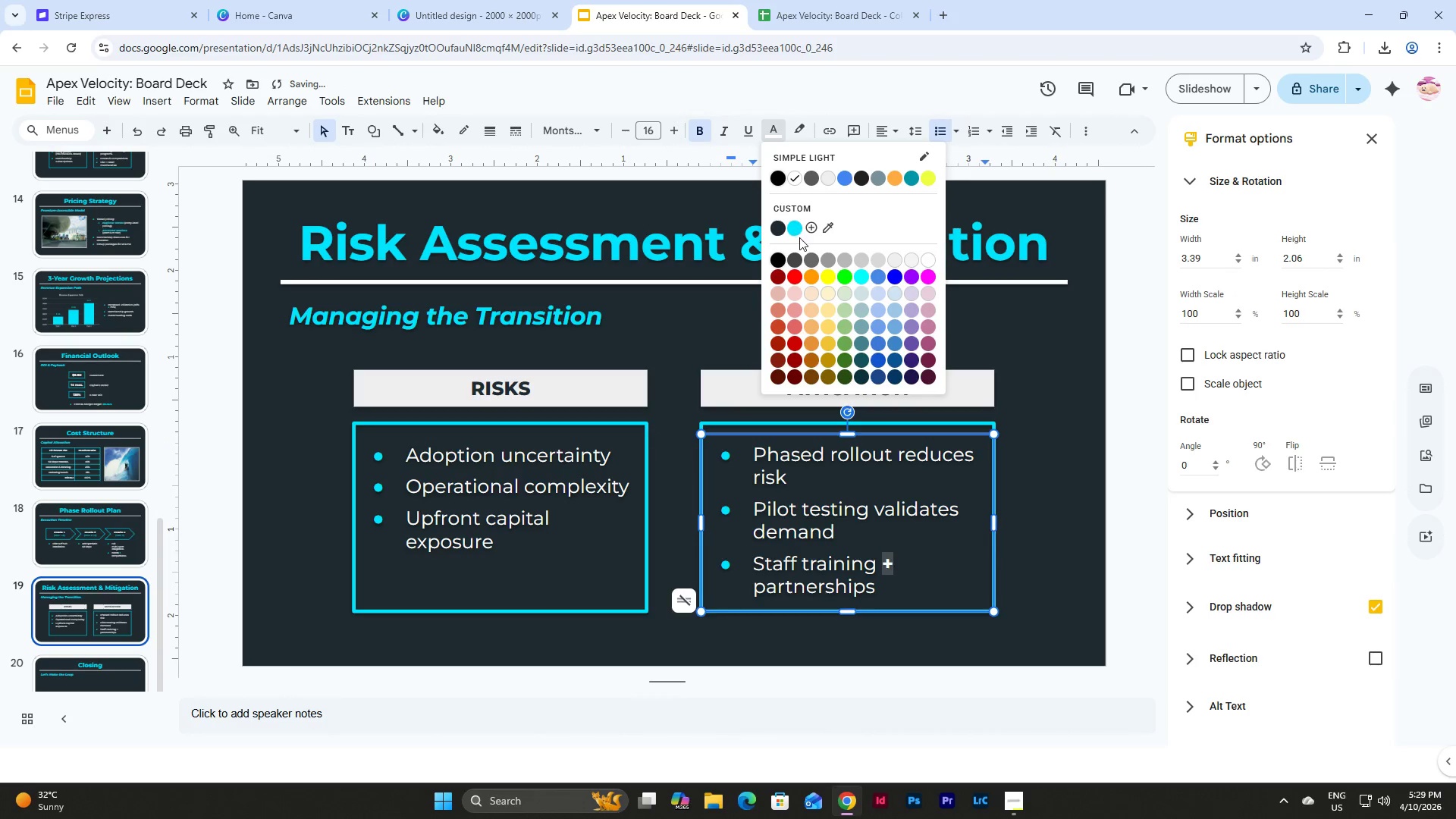 
left_click([799, 237])
 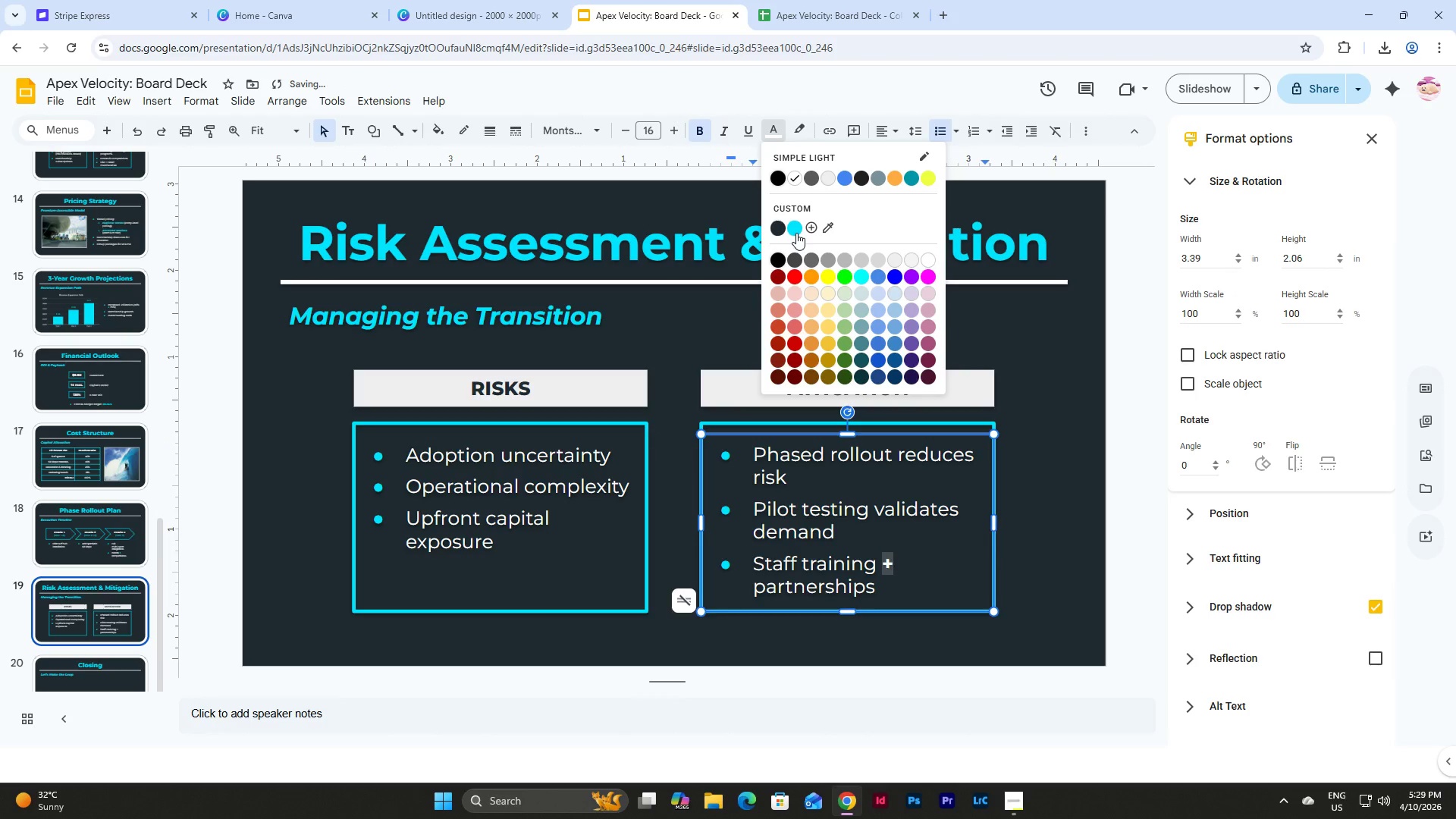 
left_click([795, 230])
 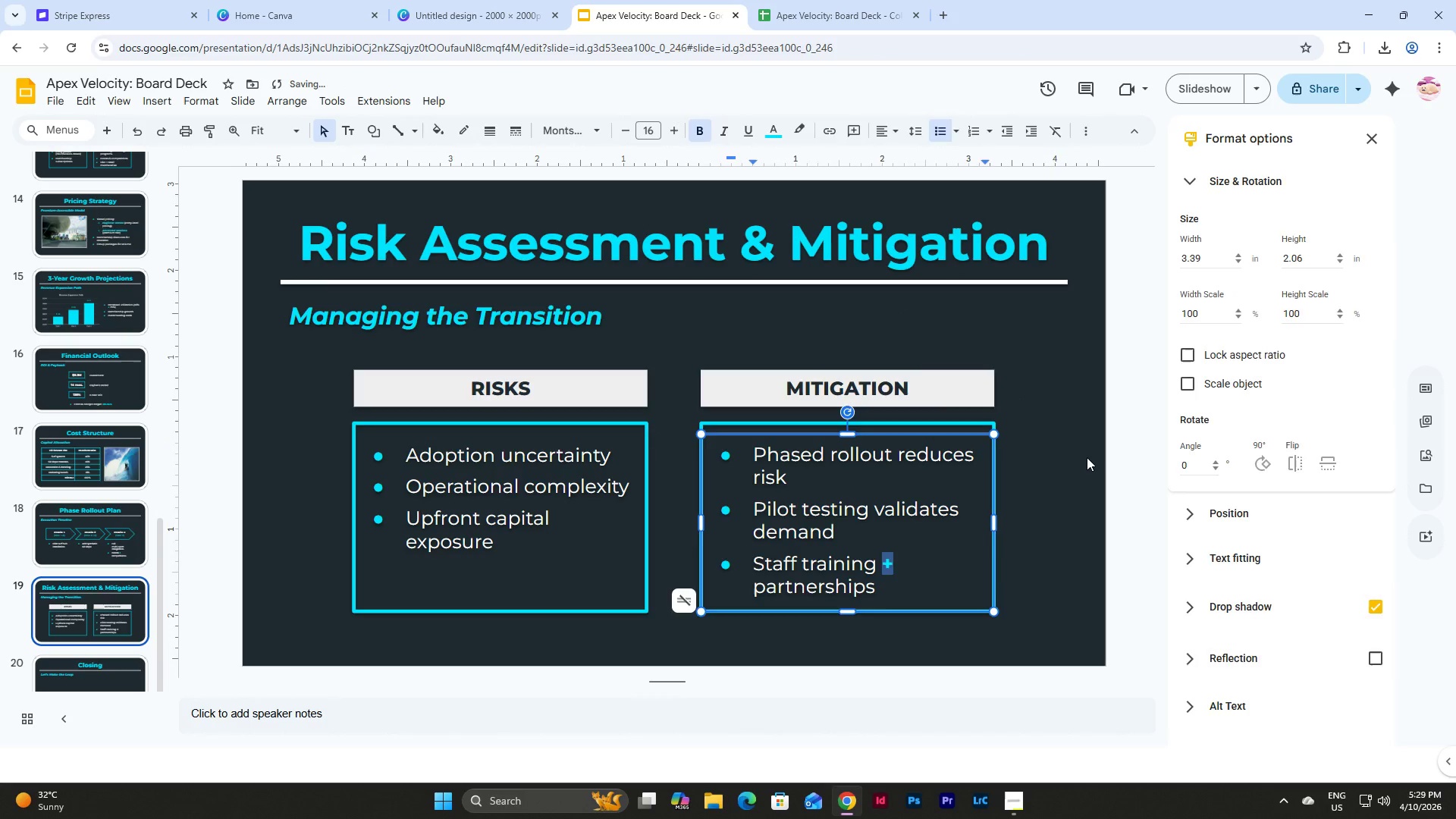 
left_click([1087, 457])
 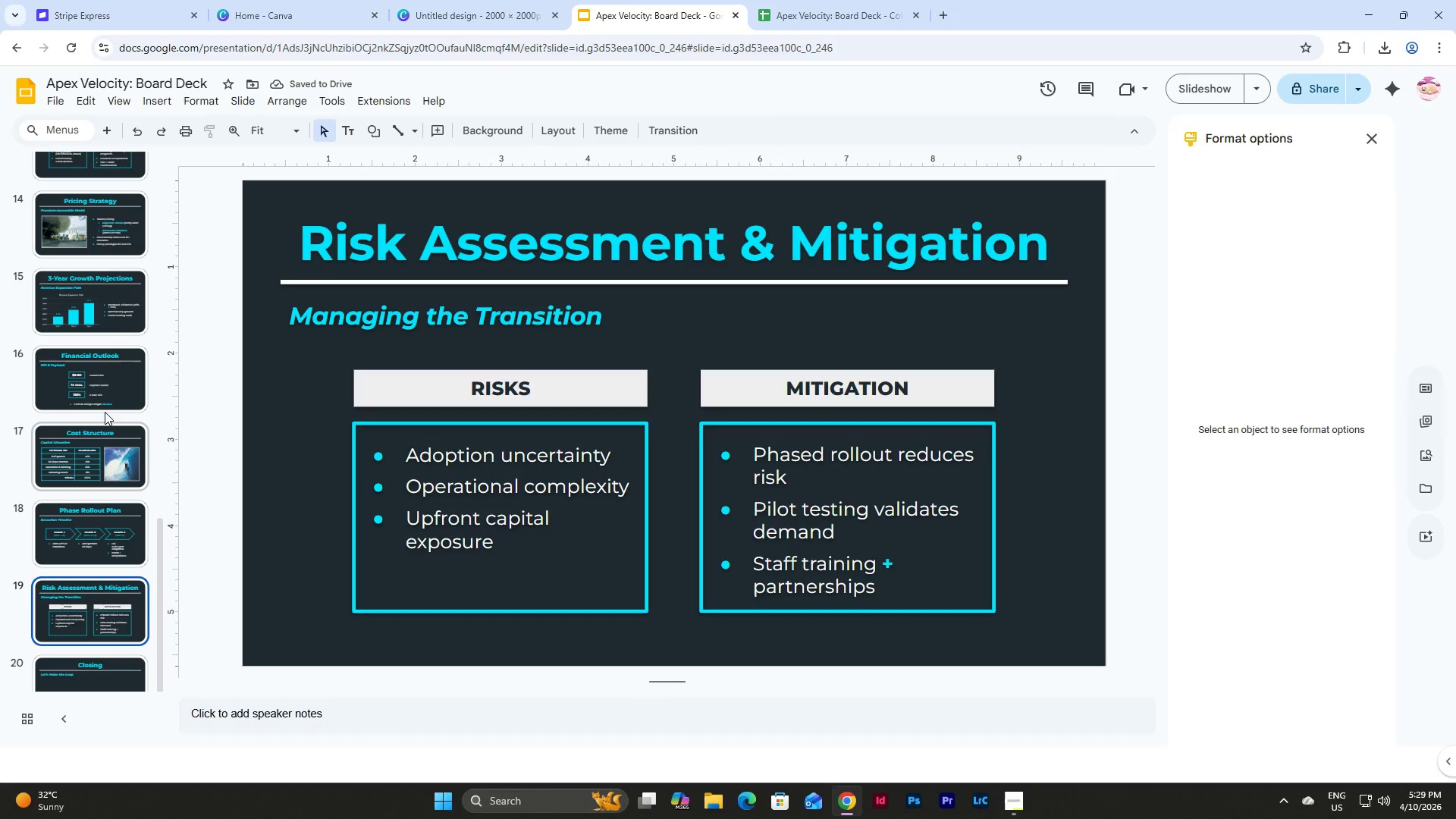 
scroll: coordinate [107, 356], scroll_direction: down, amount: 2.0
 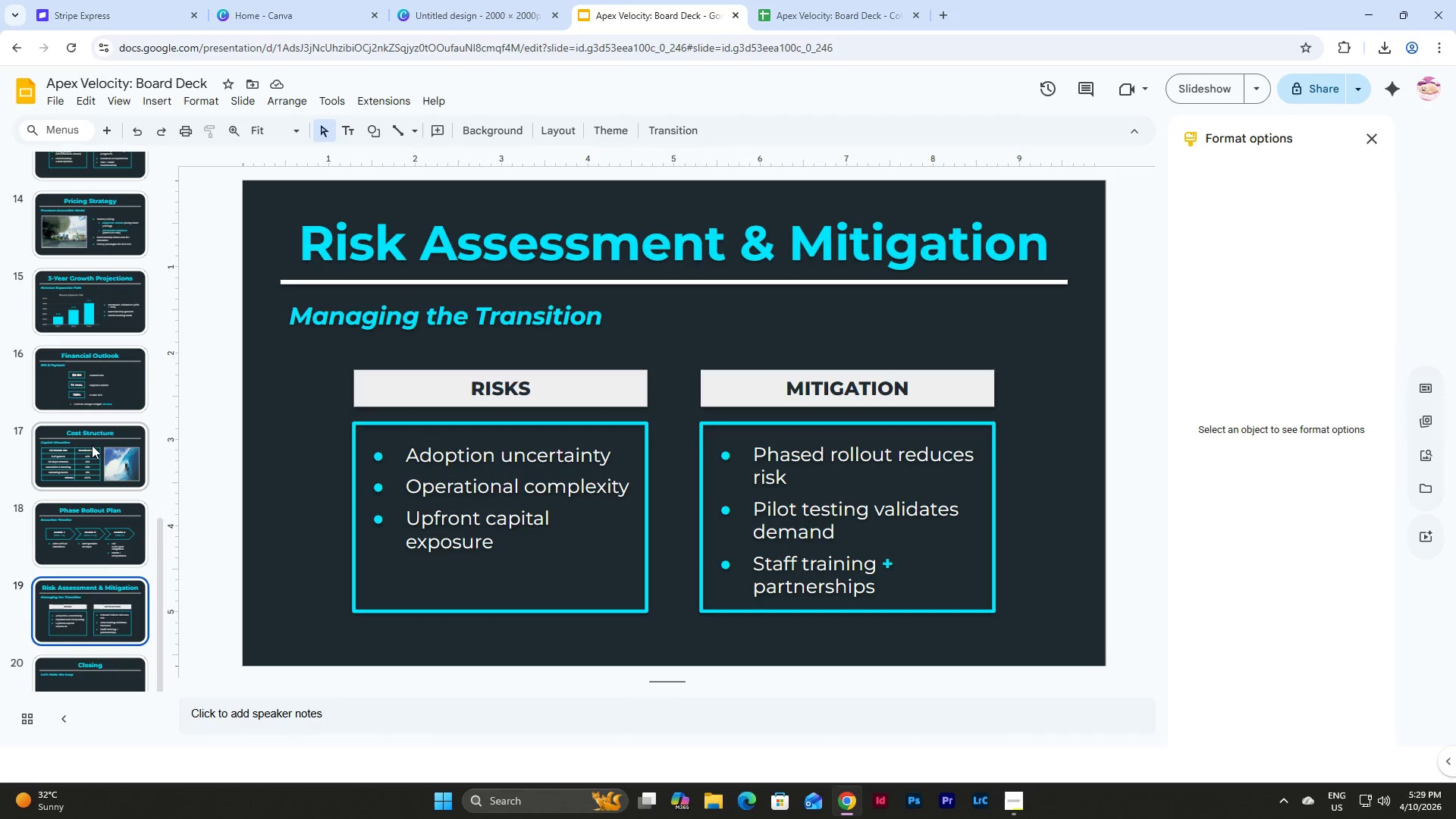 
scroll: coordinate [92, 445], scroll_direction: up, amount: 1.0
 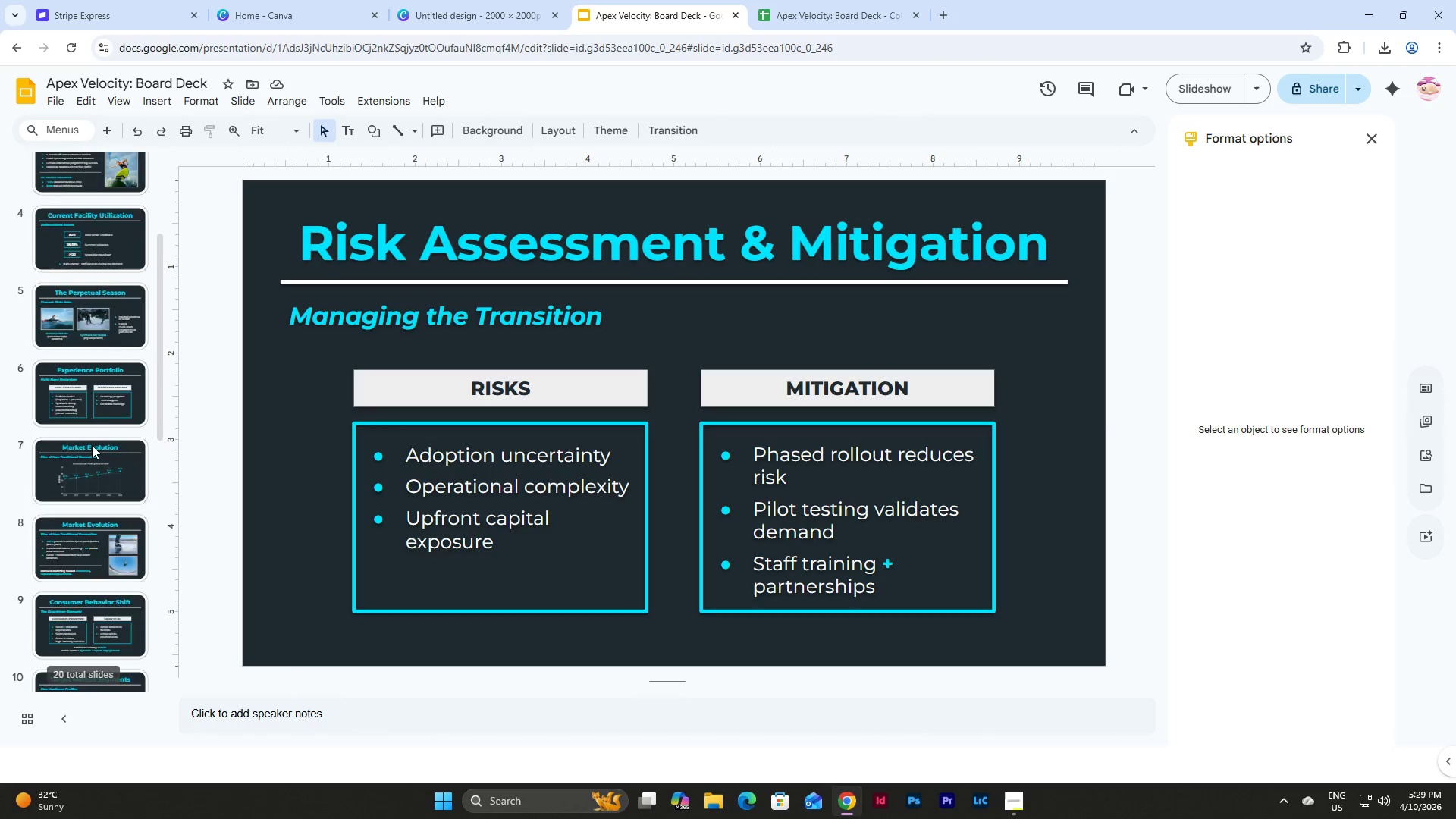 
scroll: coordinate [114, 352], scroll_direction: down, amount: 26.0
 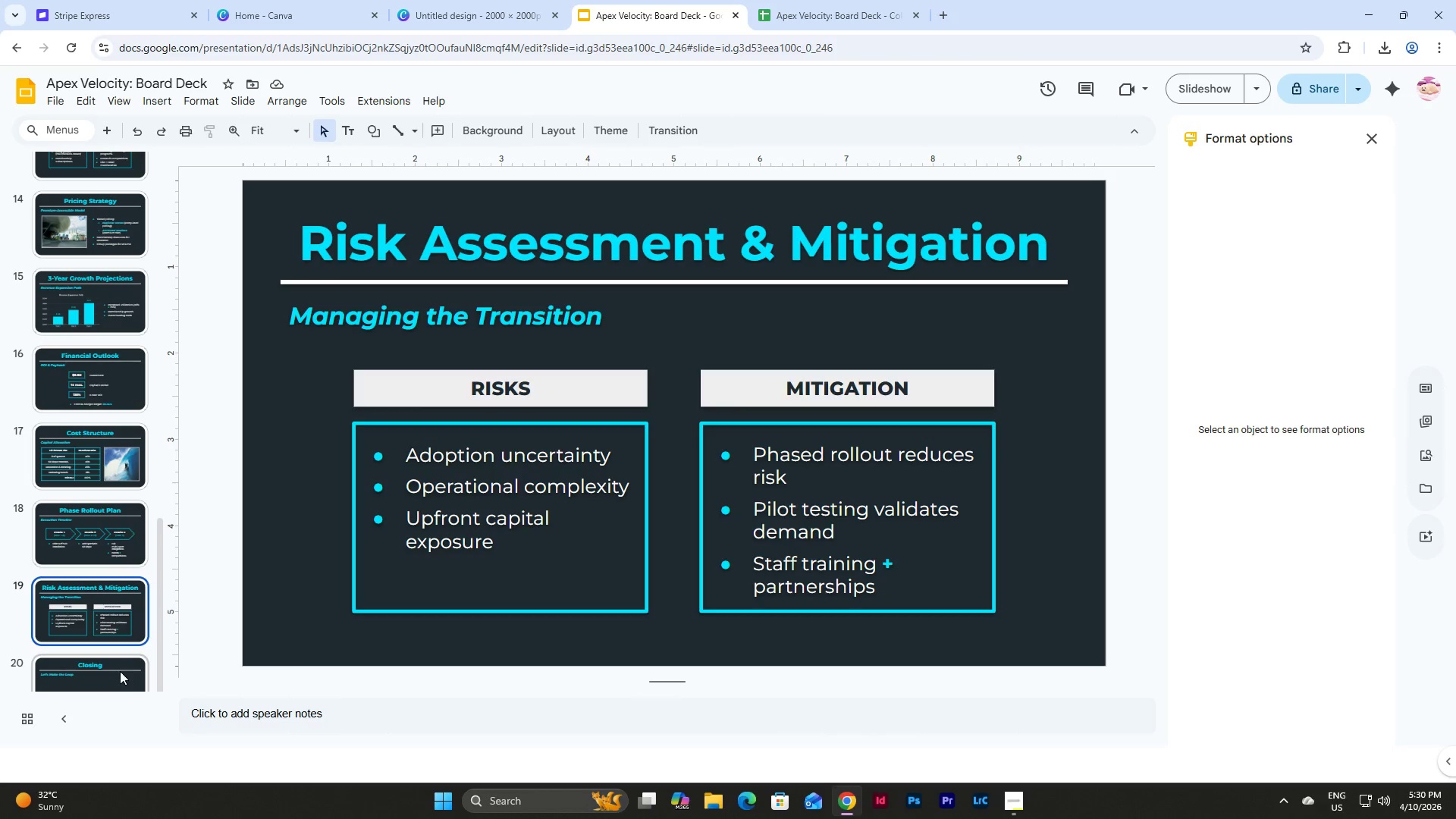 
left_click([118, 676])
 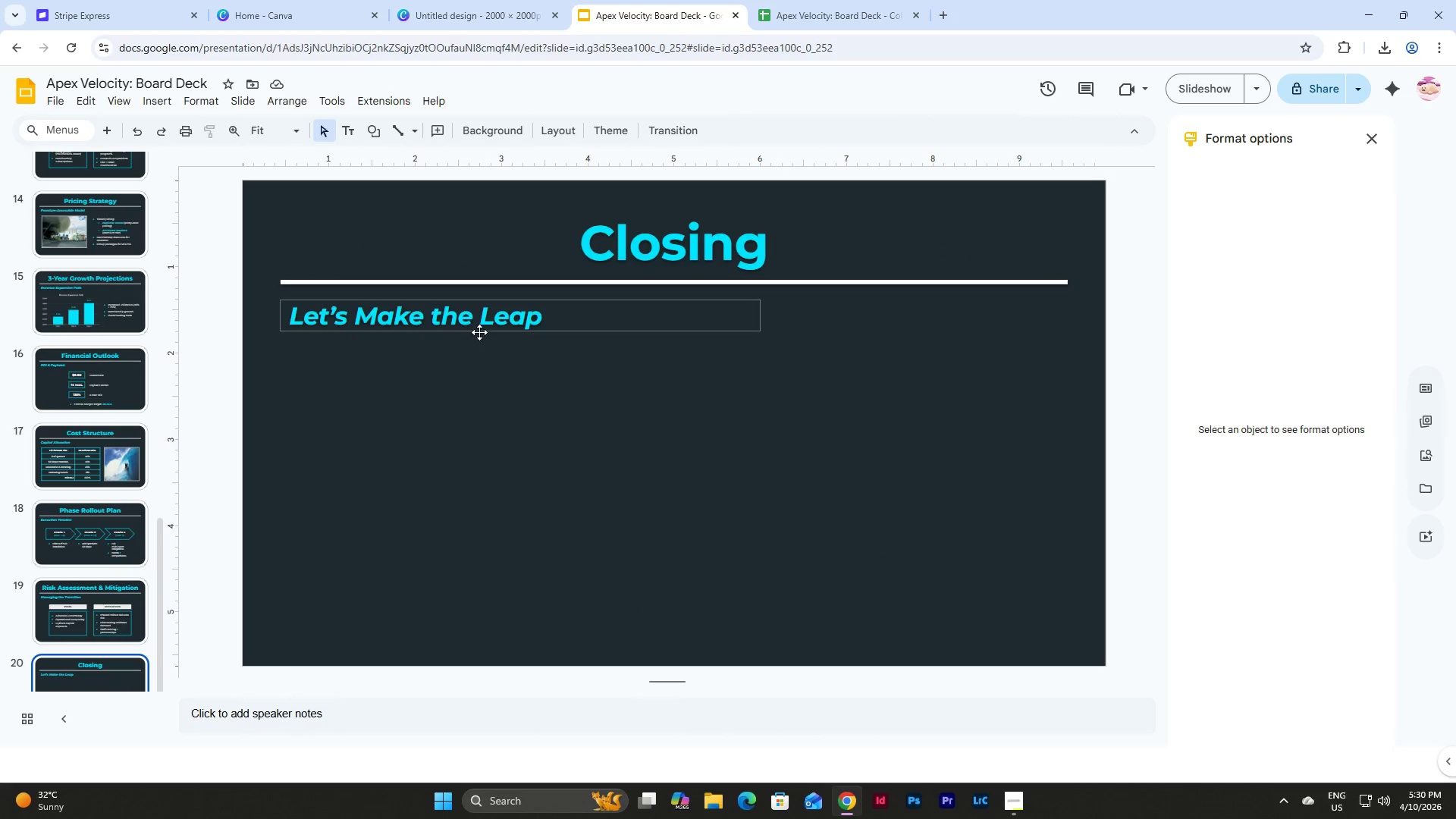 
left_click([547, 307])
 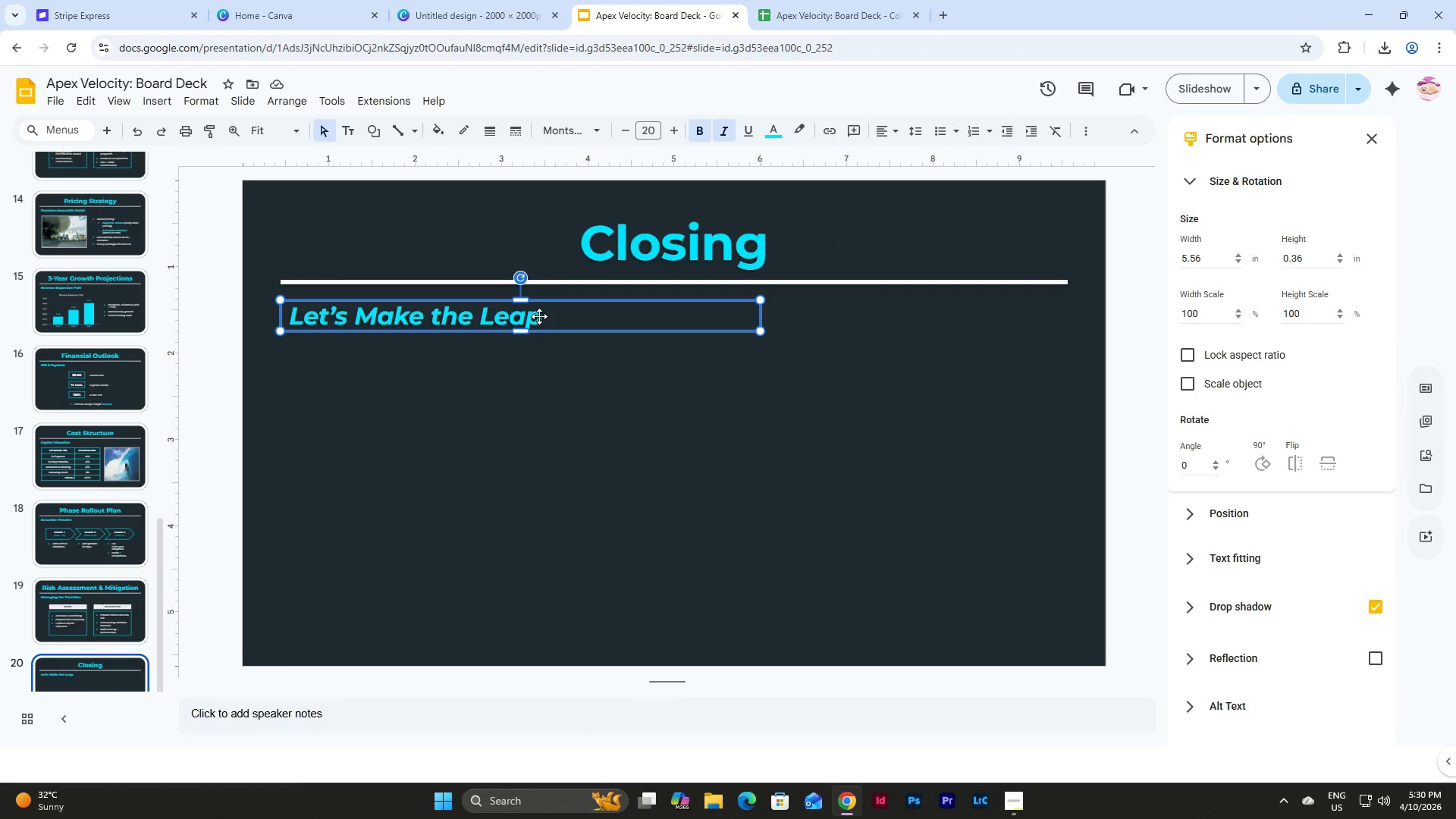 
left_click([538, 316])
 